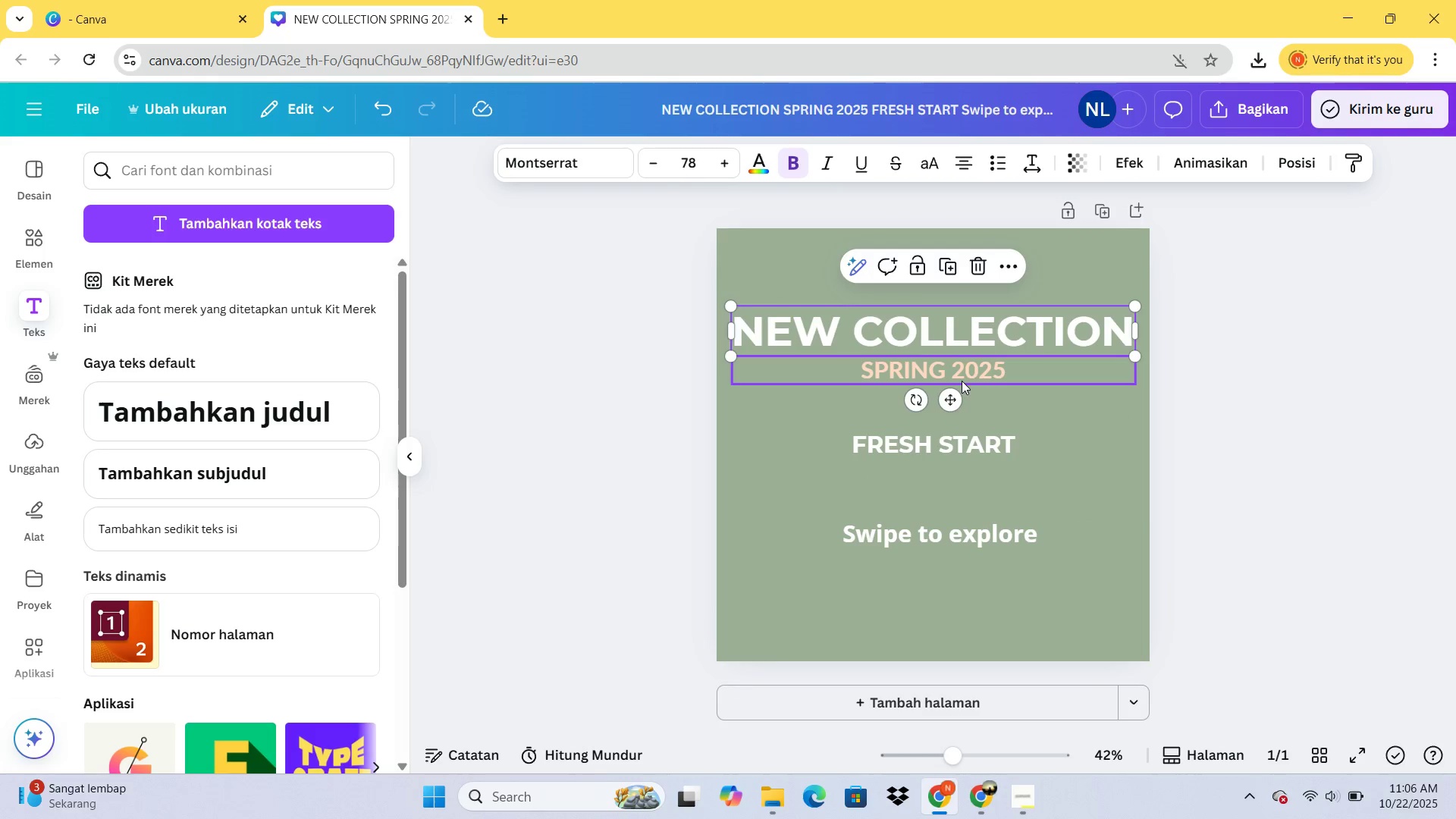 
left_click_drag(start_coordinate=[962, 381], to_coordinate=[961, 392])
 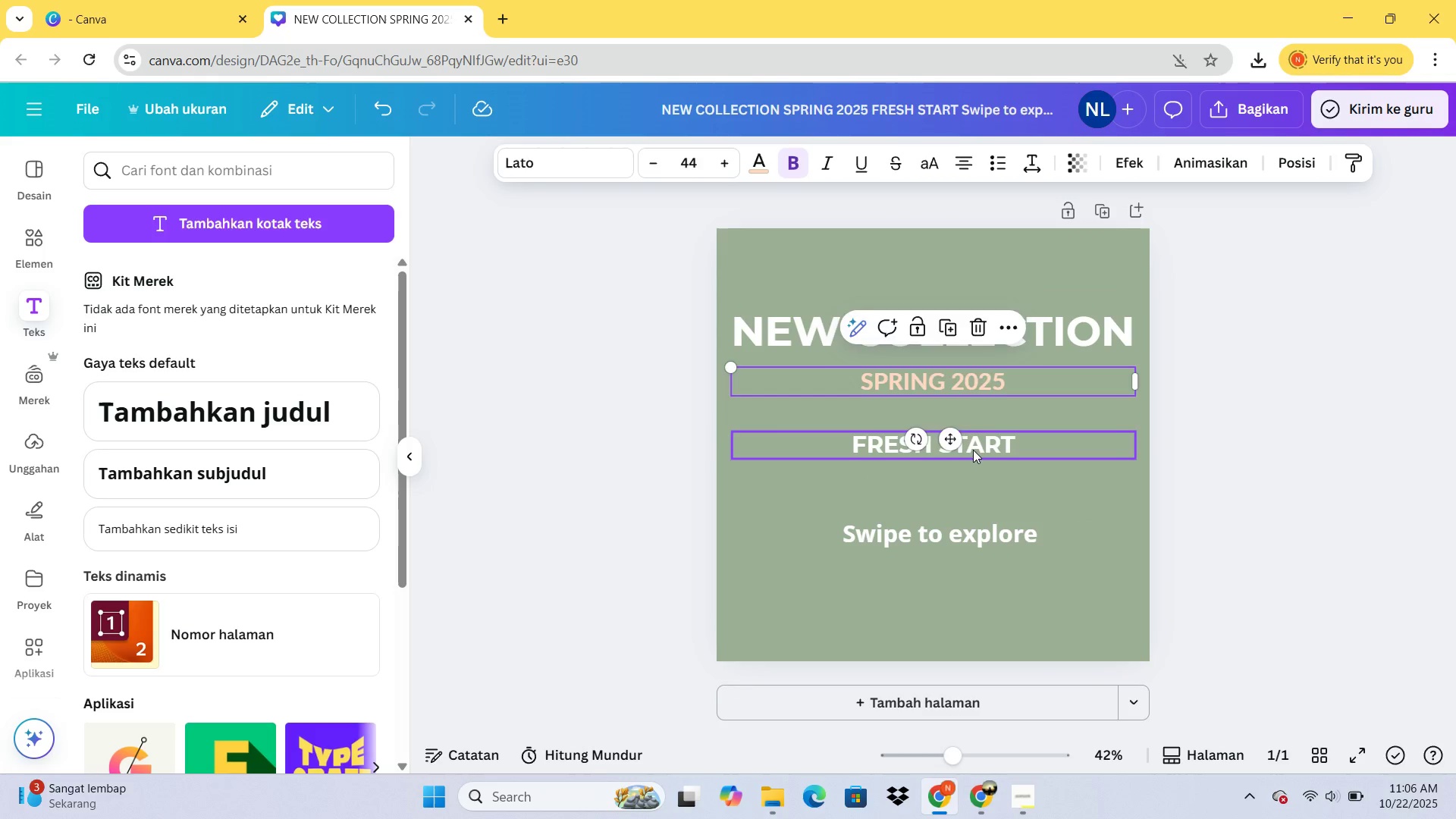 
left_click_drag(start_coordinate=[973, 450], to_coordinate=[972, 472])
 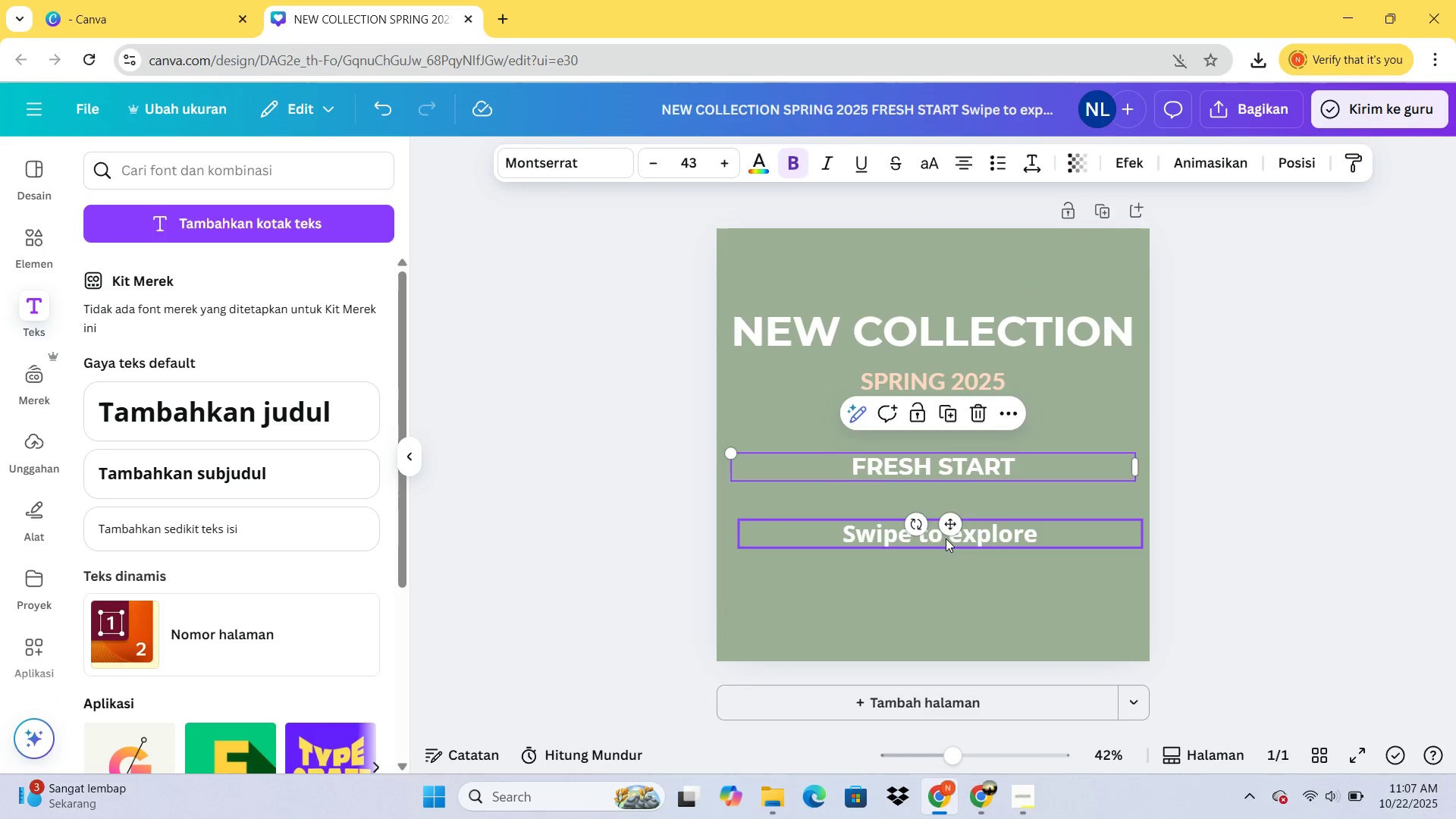 
left_click_drag(start_coordinate=[946, 538], to_coordinate=[938, 593])
 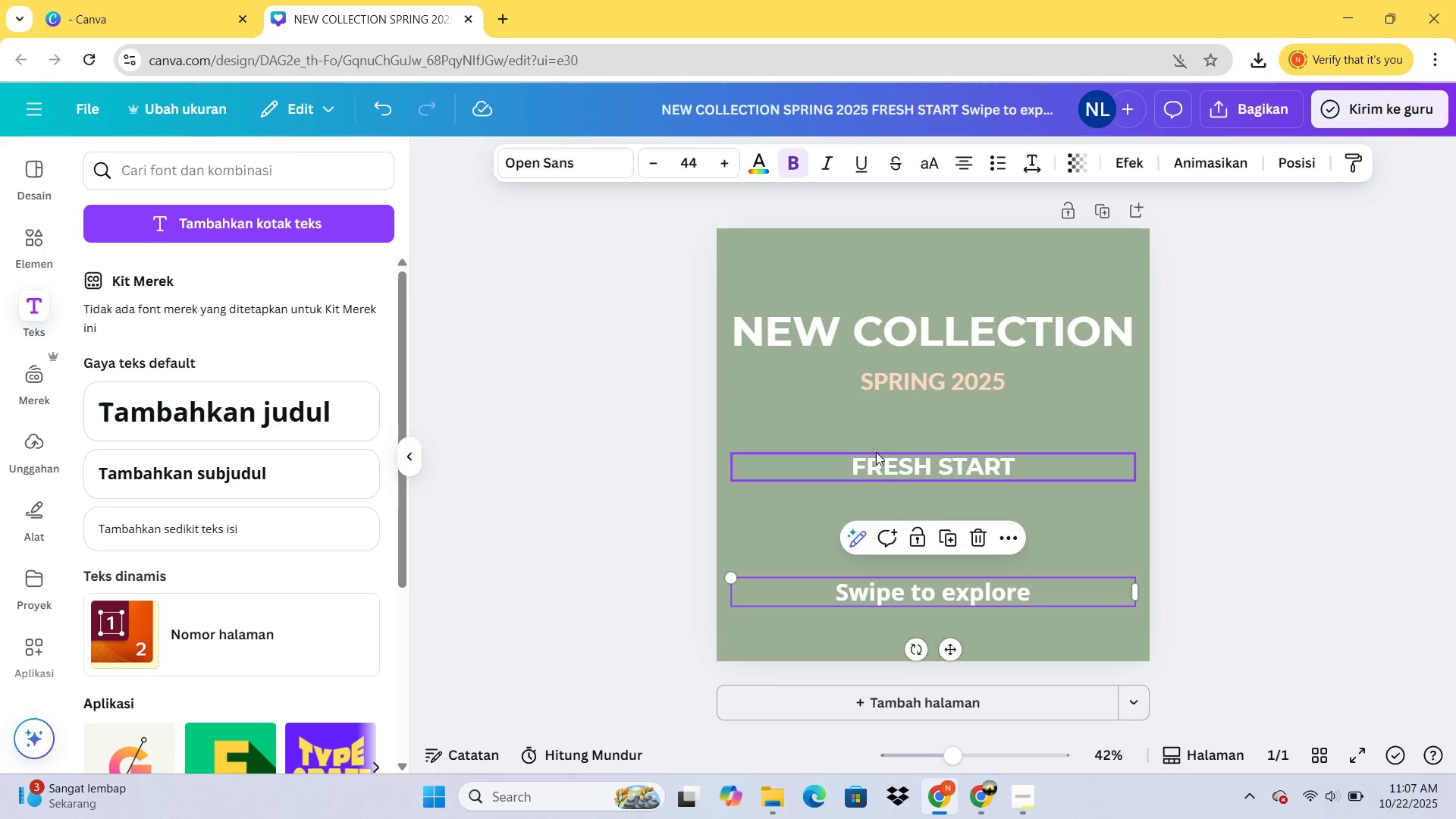 
left_click_drag(start_coordinate=[876, 452], to_coordinate=[877, 474])
 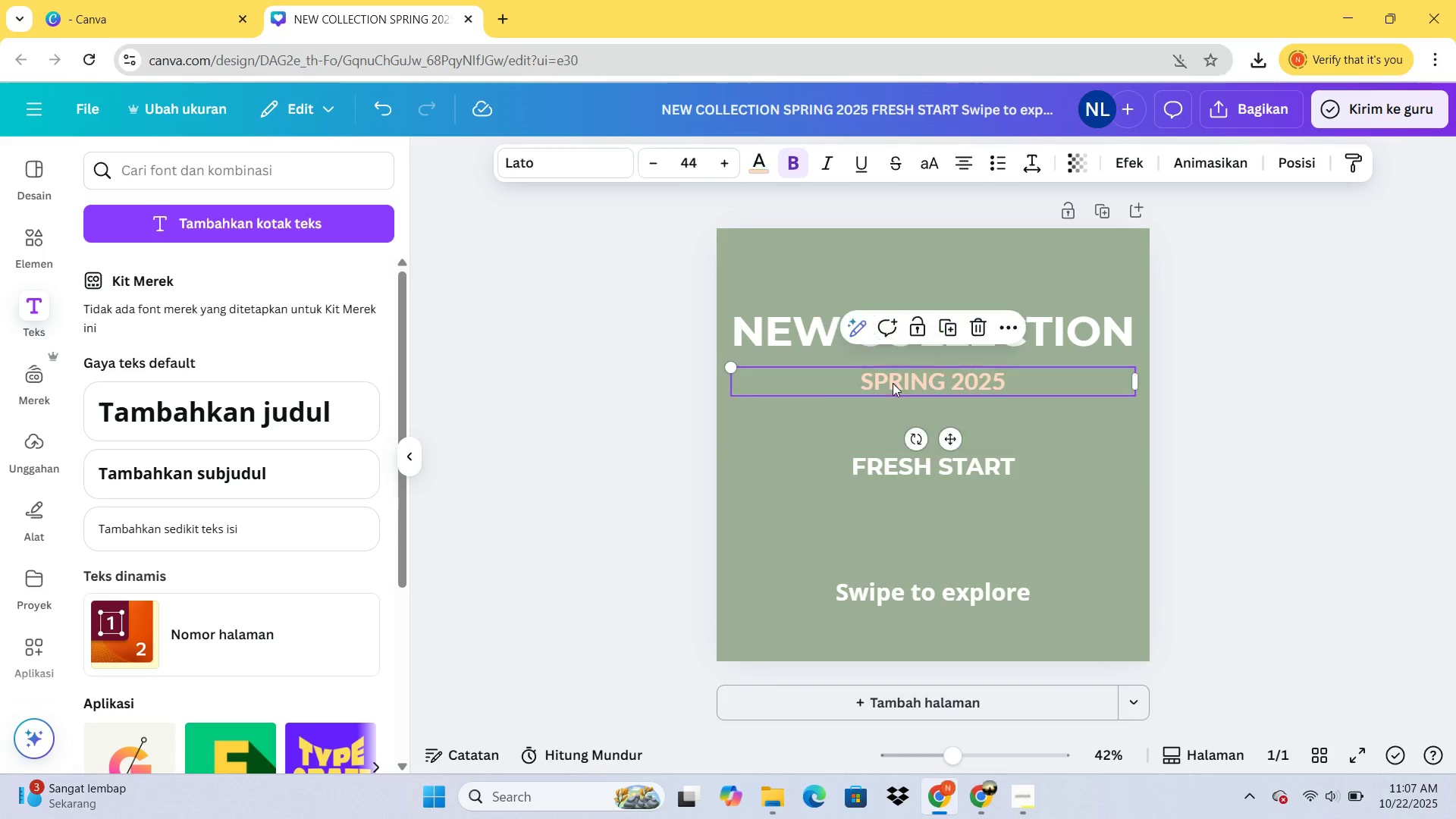 
left_click_drag(start_coordinate=[893, 383], to_coordinate=[893, 390])
 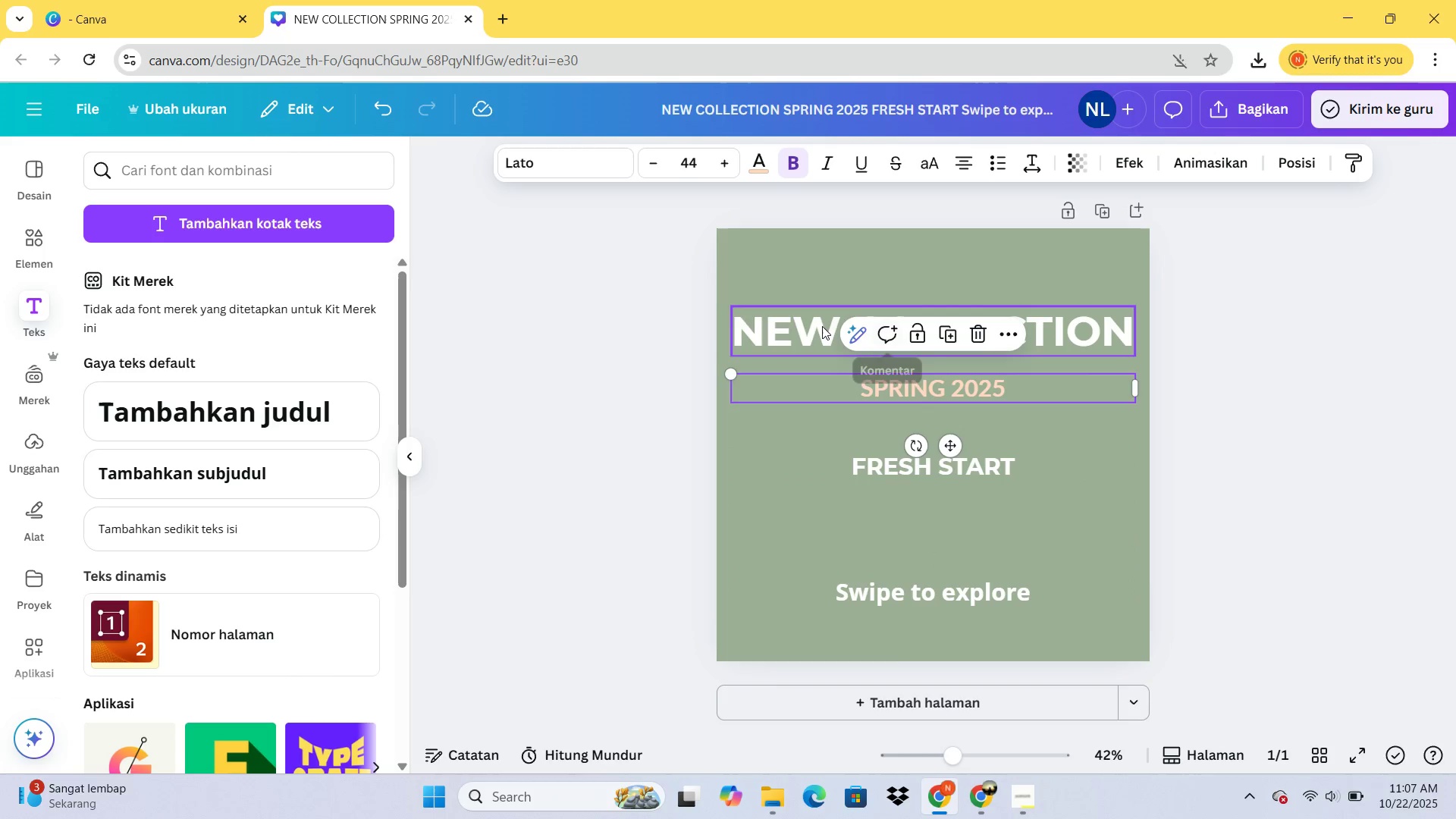 
left_click_drag(start_coordinate=[822, 326], to_coordinate=[826, 346])
 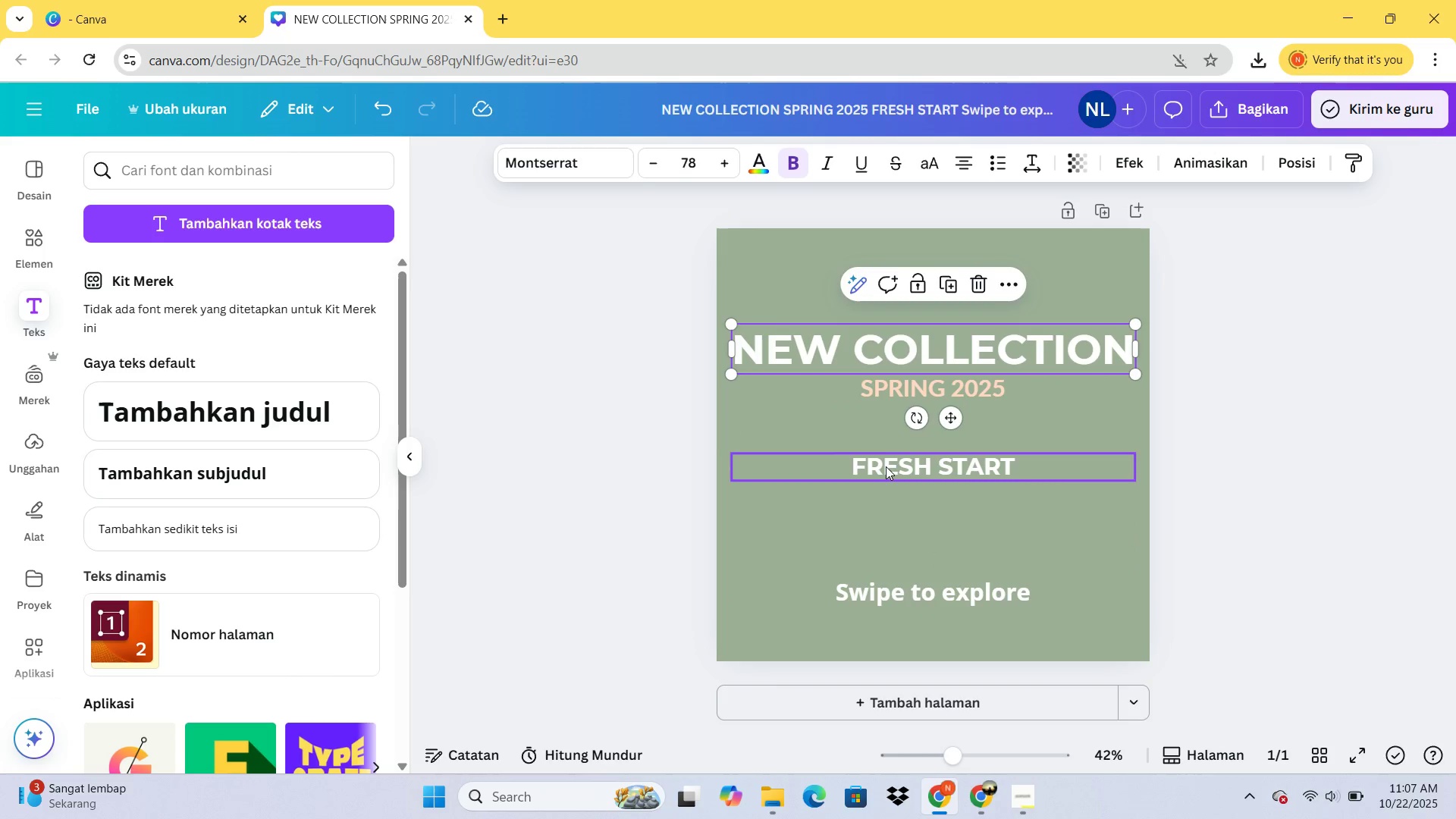 
left_click_drag(start_coordinate=[886, 468], to_coordinate=[884, 482])
 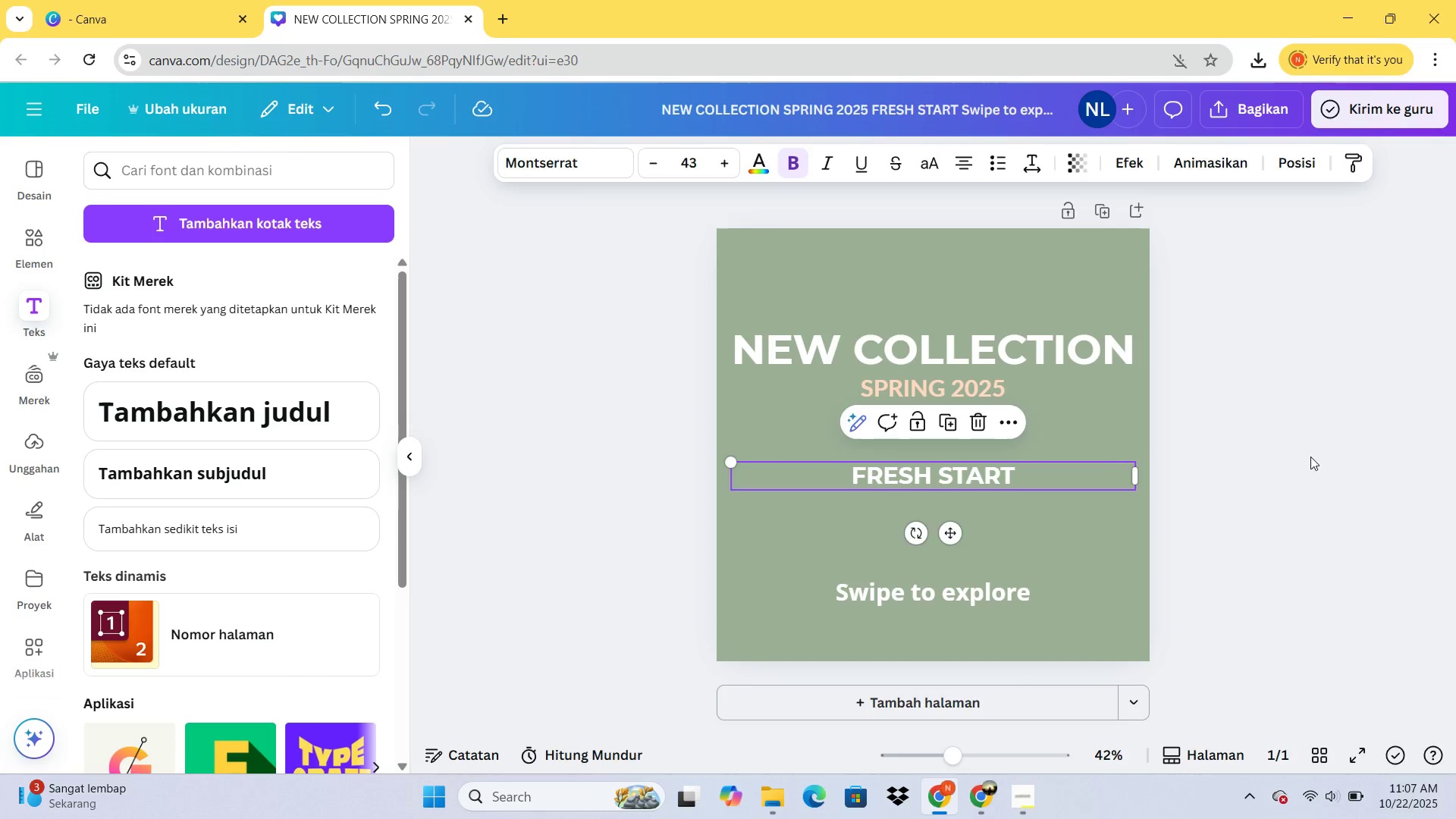 
left_click([1310, 457])
 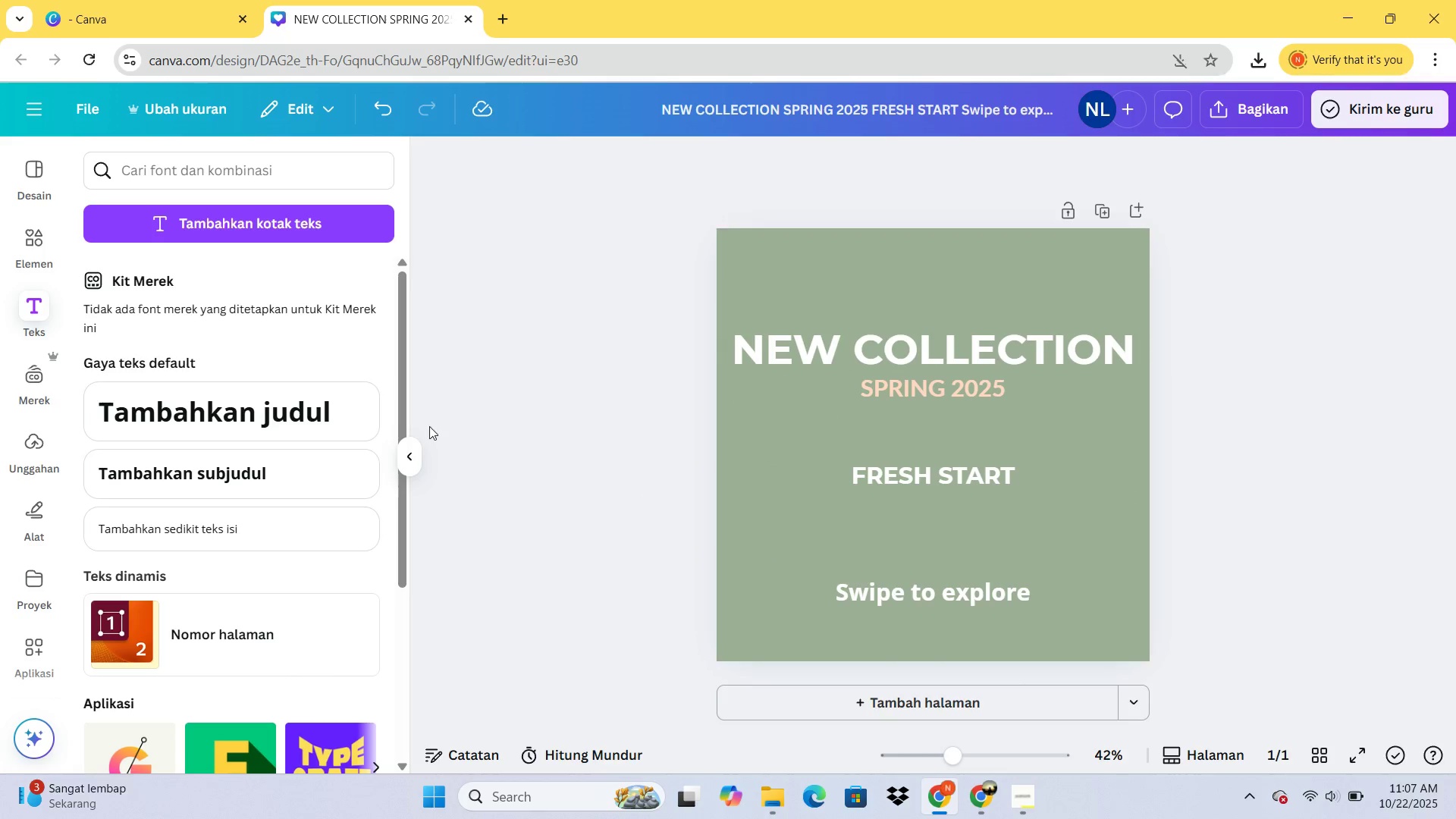 
wait(5.08)
 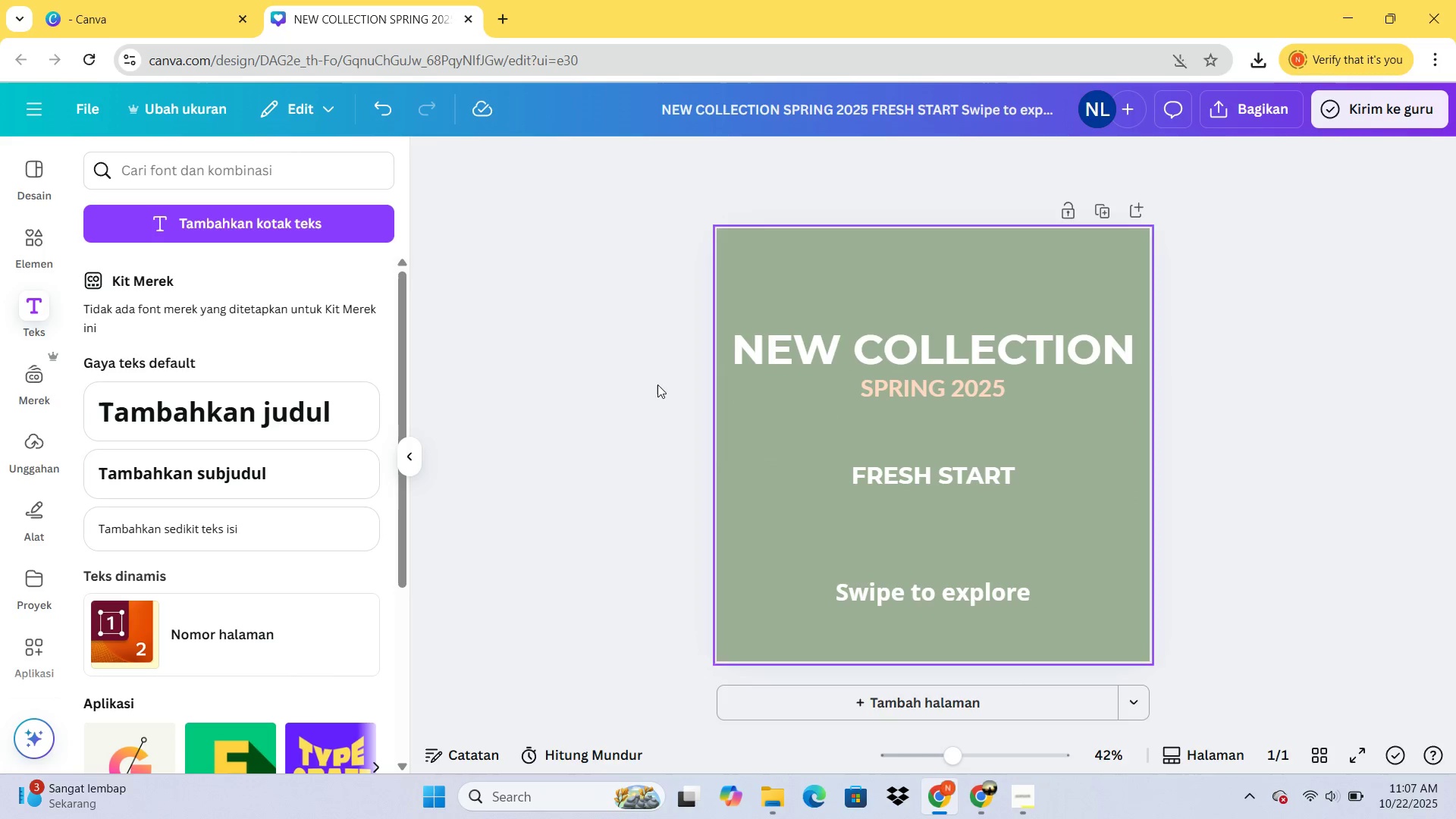 
left_click([40, 241])
 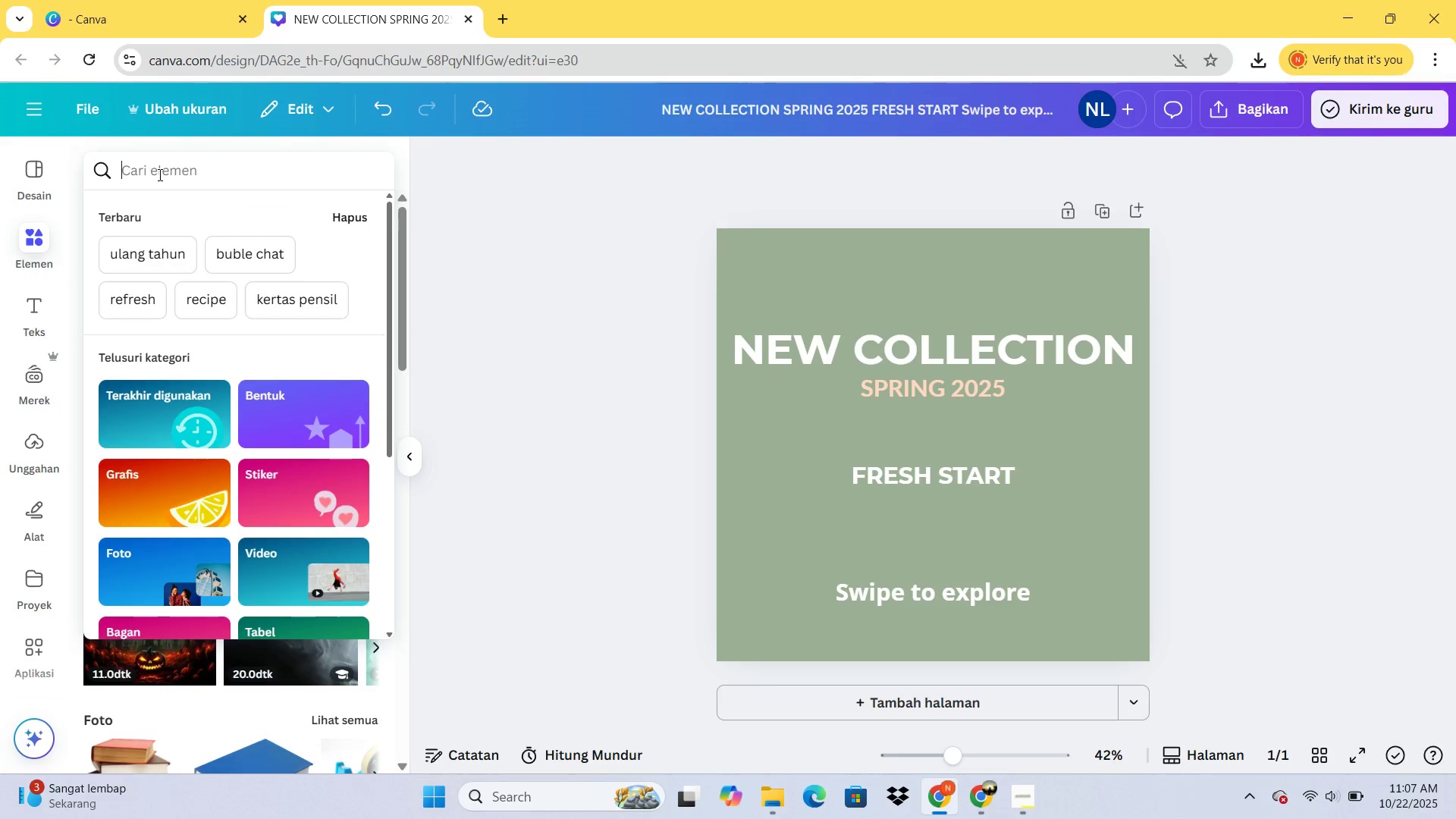 
type(tangan tunjuk)
 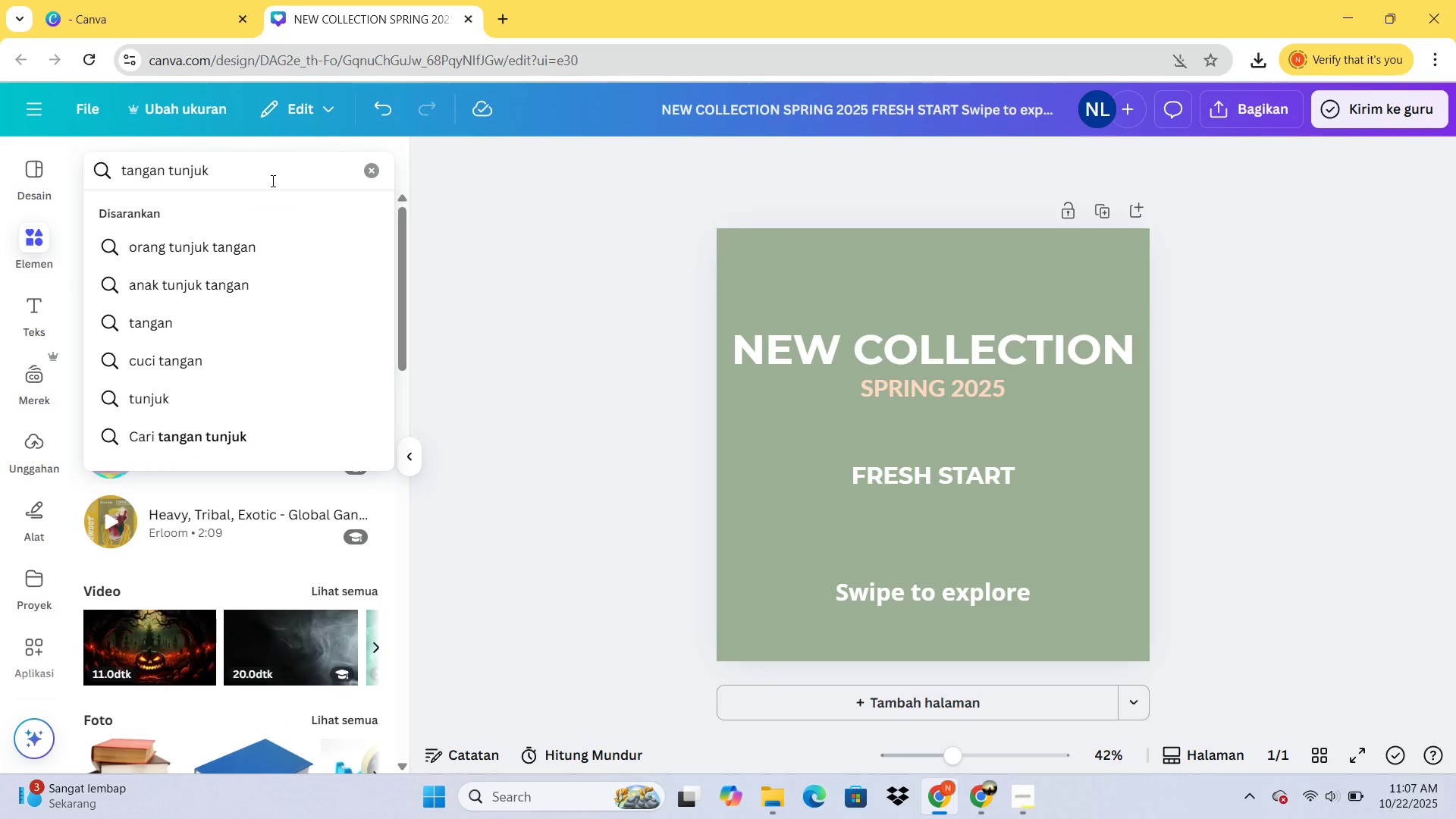 
key(Enter)
 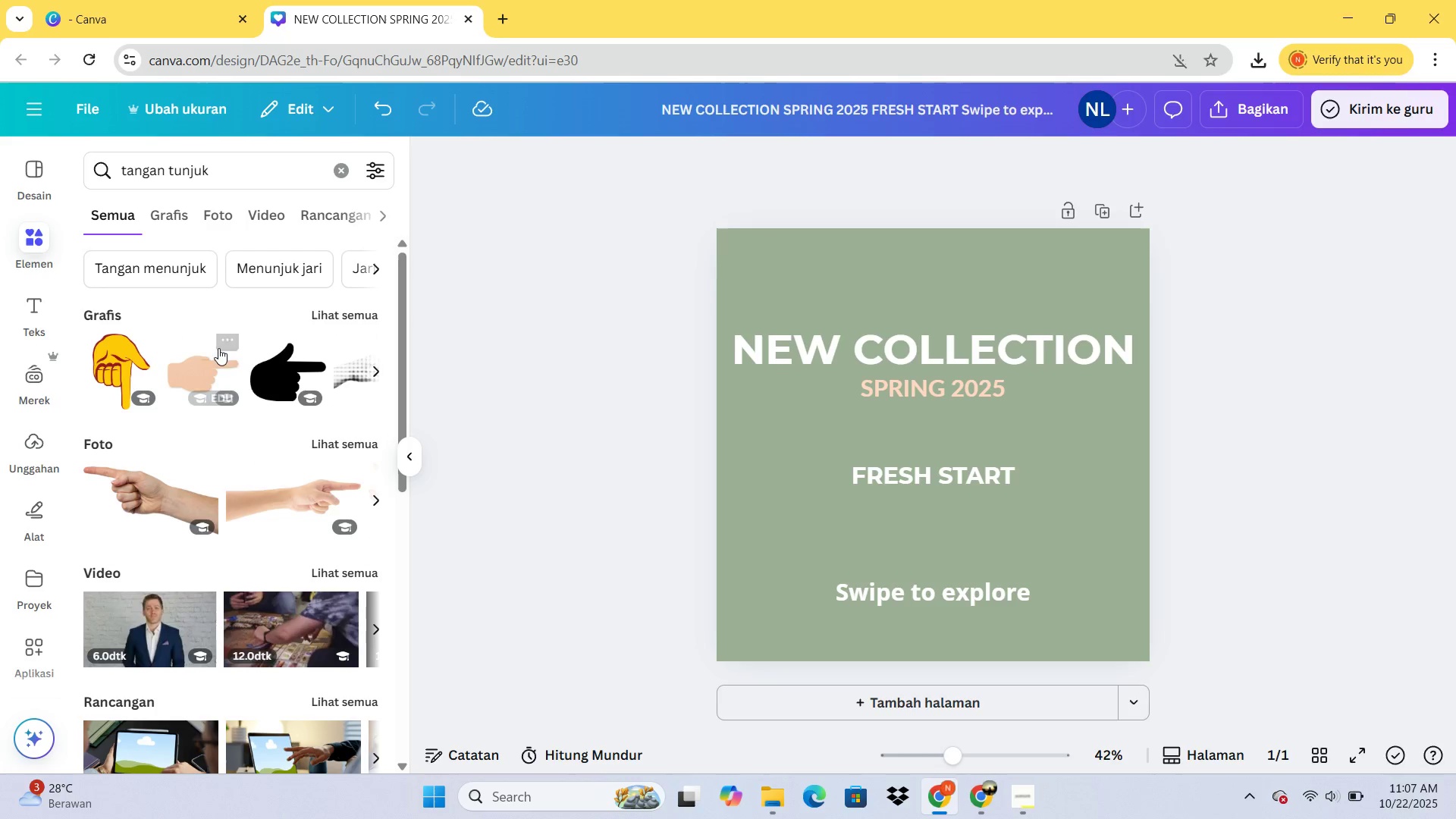 
left_click([184, 381])
 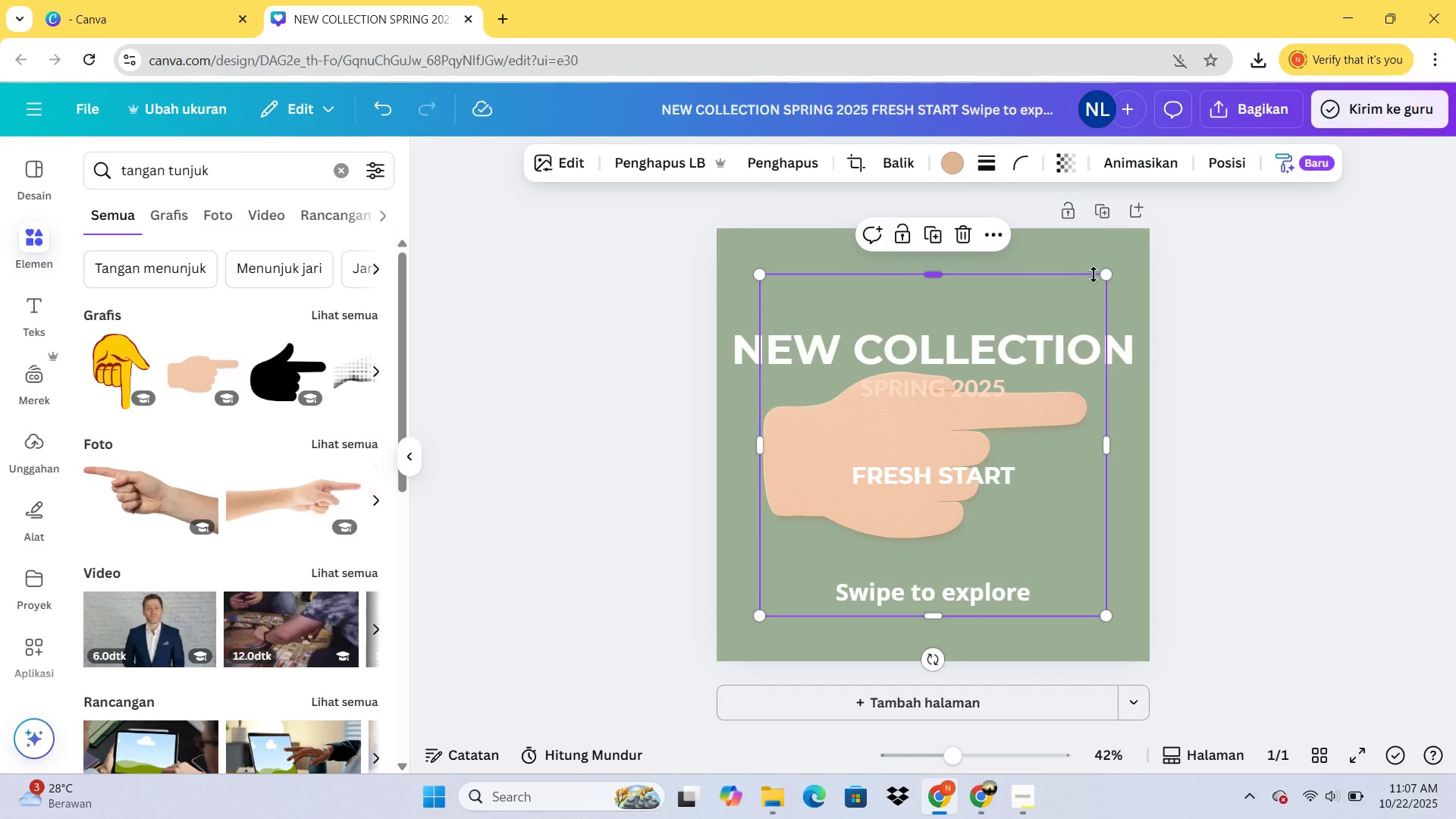 
left_click_drag(start_coordinate=[1106, 275], to_coordinate=[837, 531])
 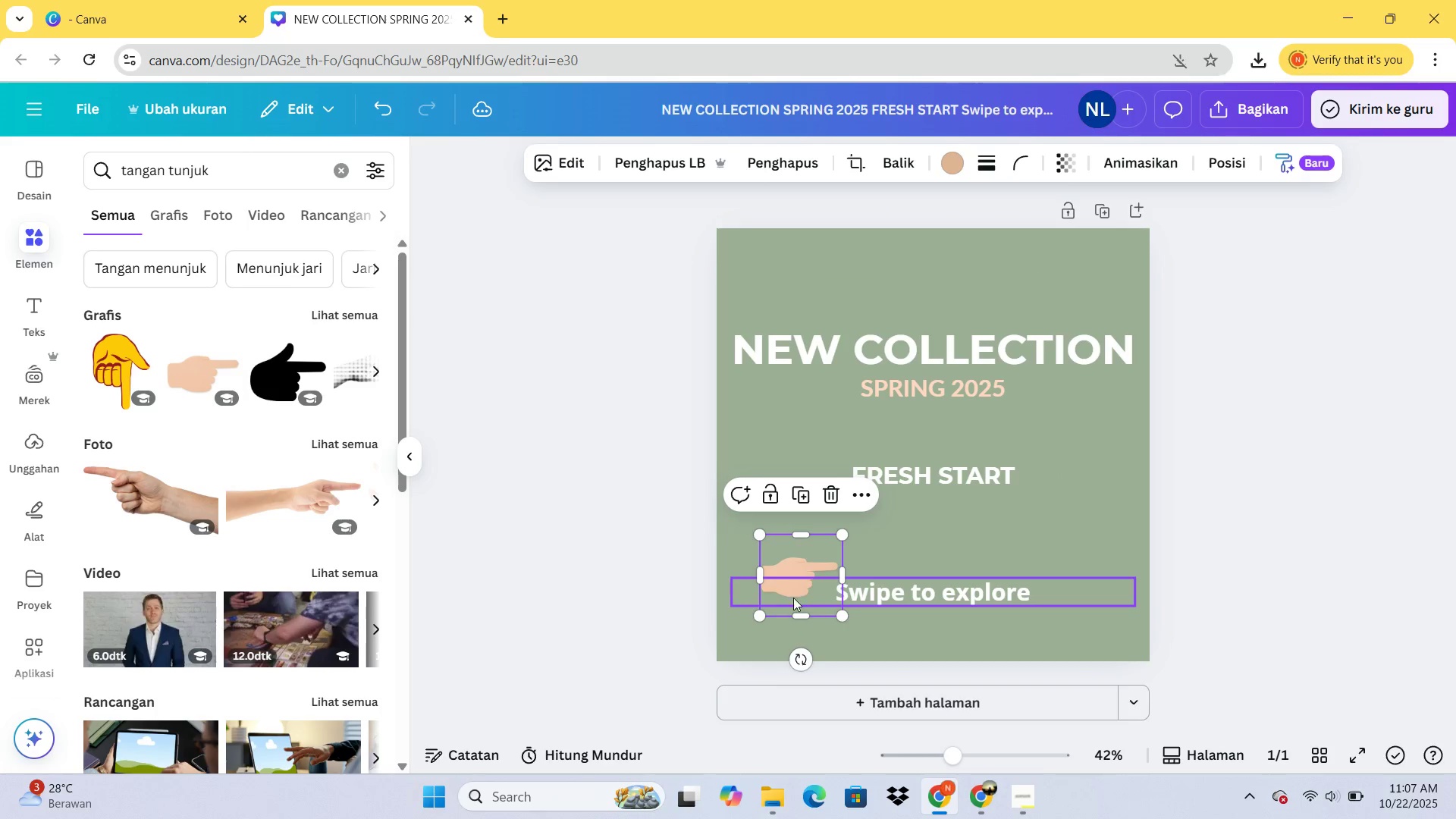 
left_click_drag(start_coordinate=[793, 598], to_coordinate=[1072, 613])
 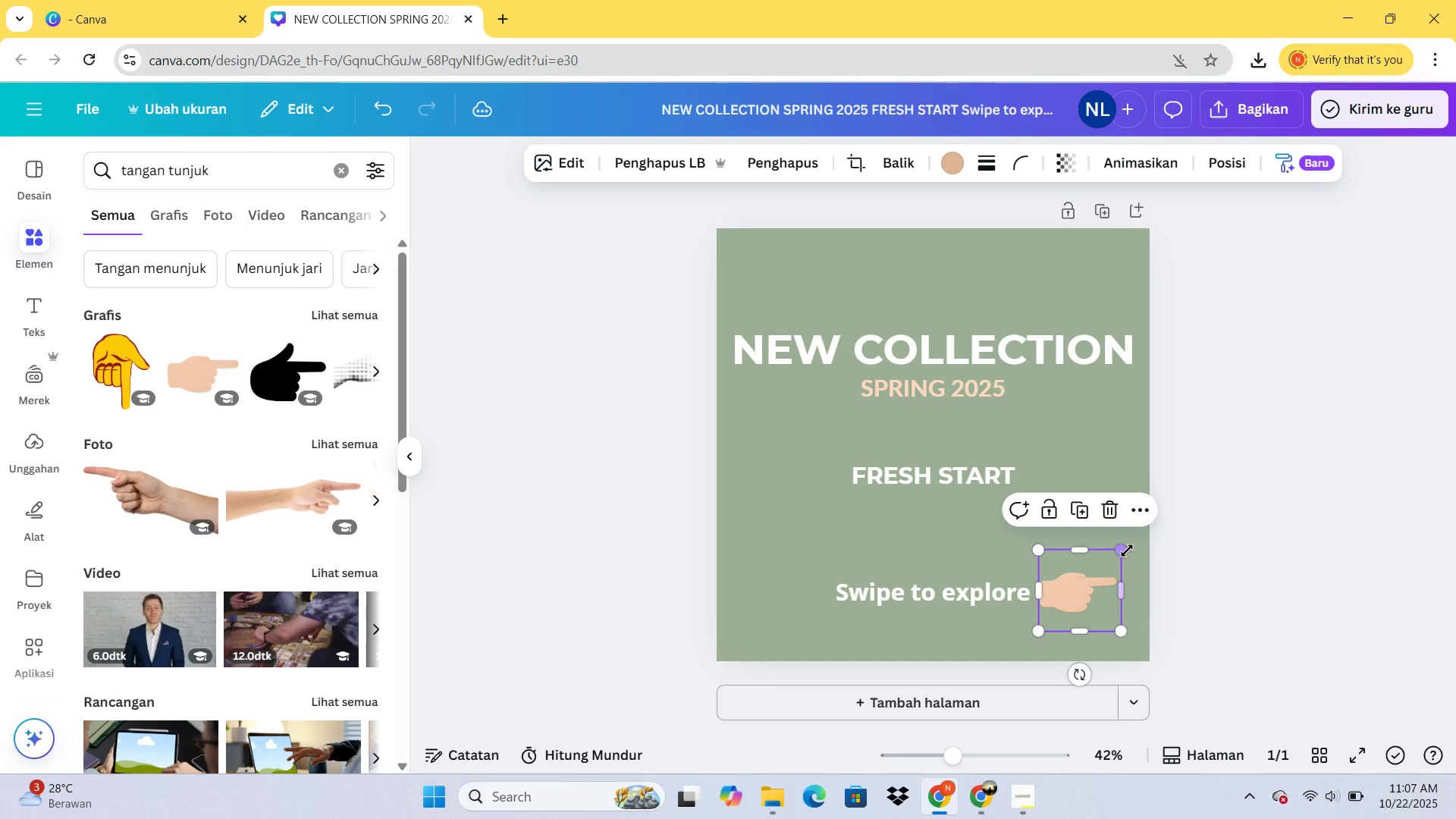 
left_click_drag(start_coordinate=[1127, 551], to_coordinate=[1099, 576])
 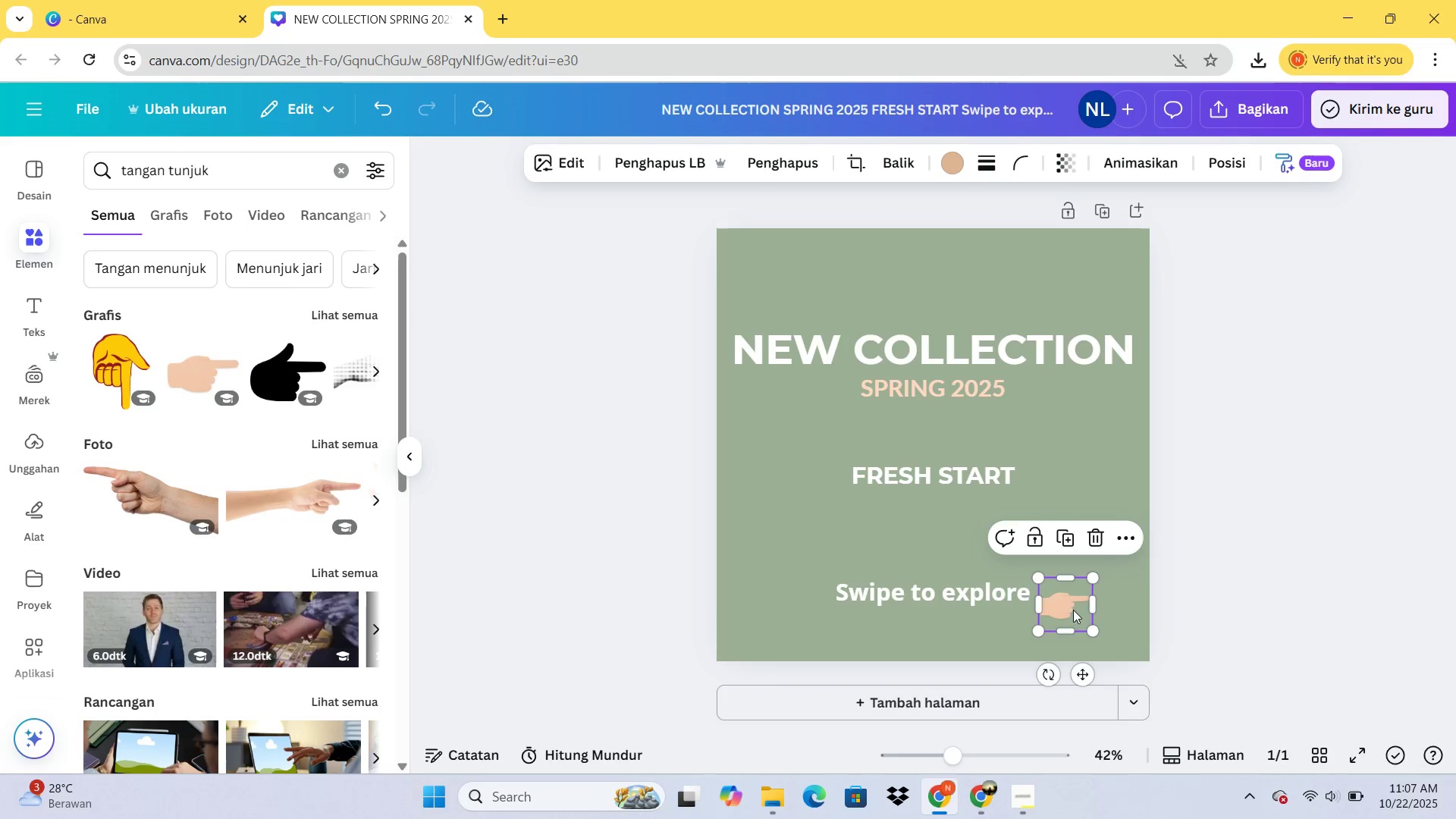 
left_click_drag(start_coordinate=[1073, 610], to_coordinate=[1072, 592])
 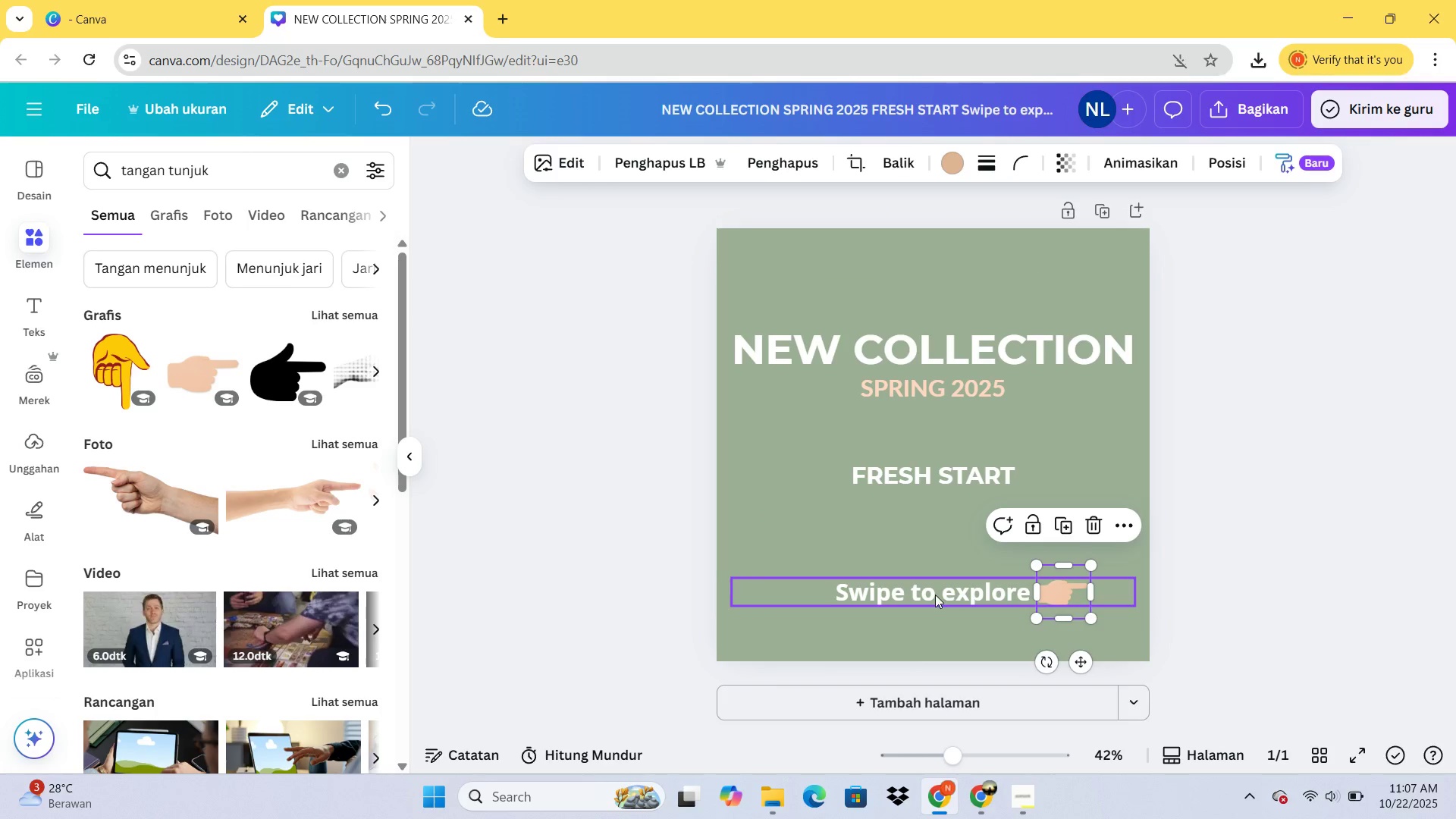 
left_click_drag(start_coordinate=[935, 595], to_coordinate=[927, 595])
 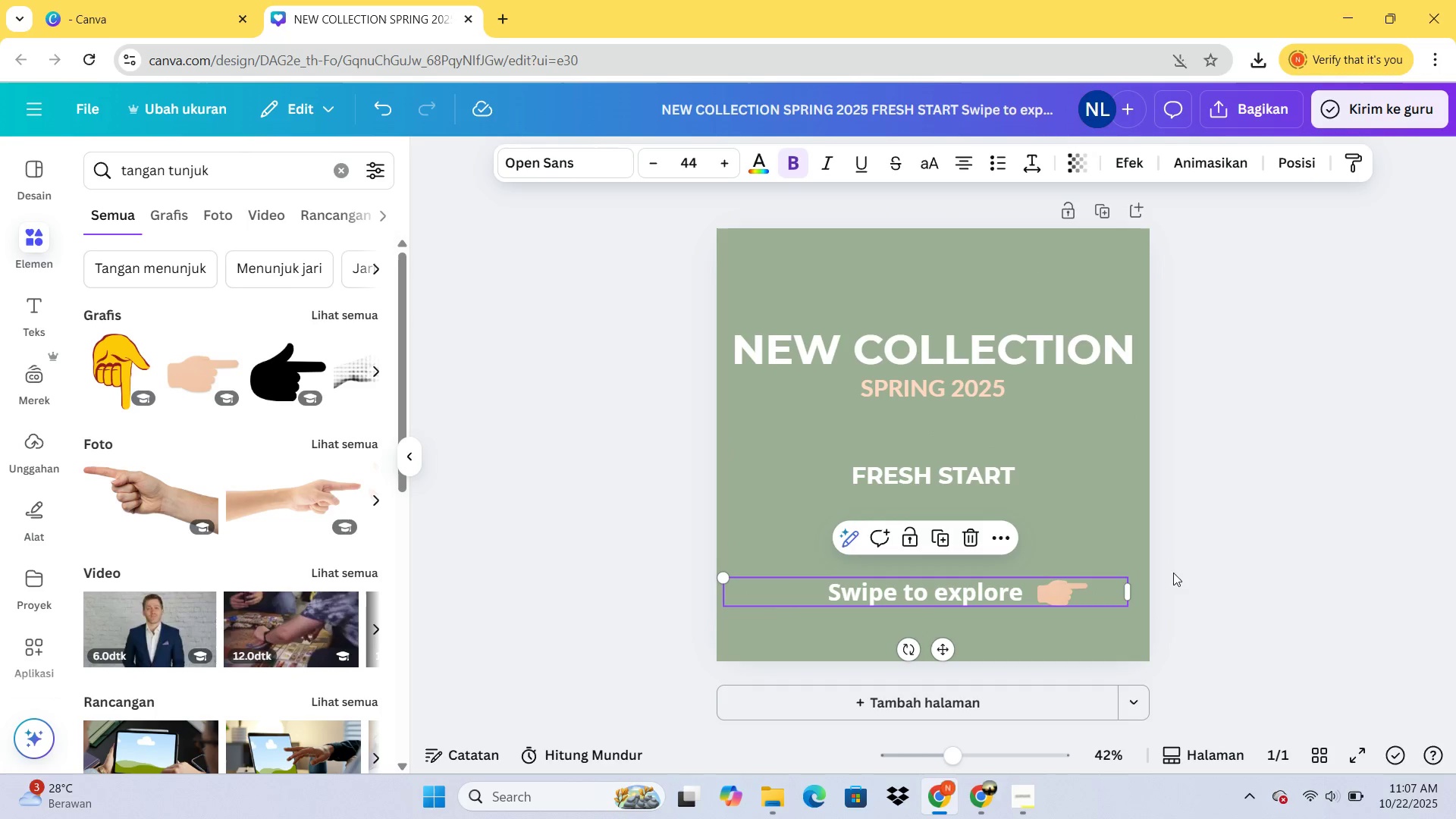 
left_click([1182, 561])
 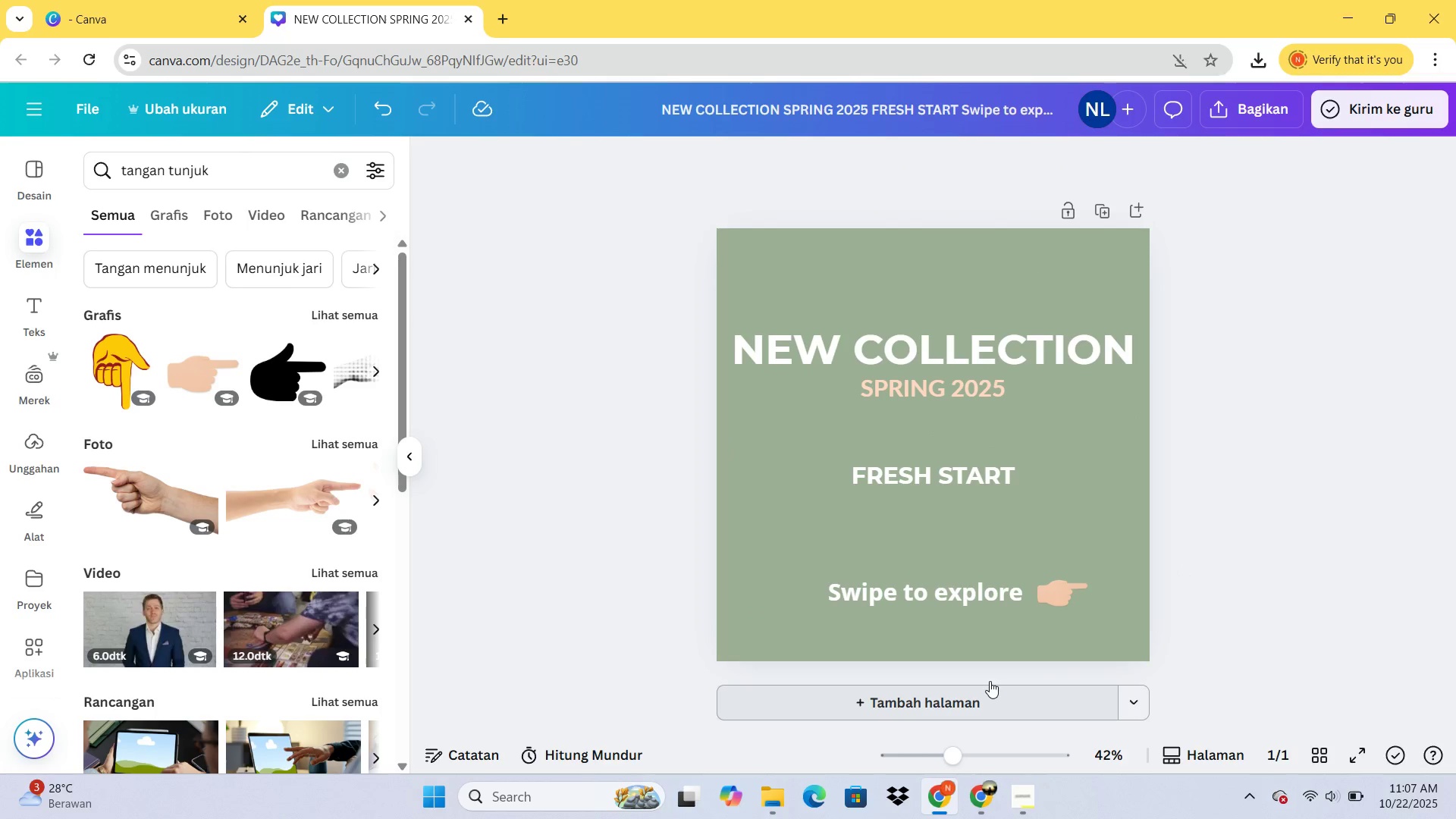 
left_click([961, 698])
 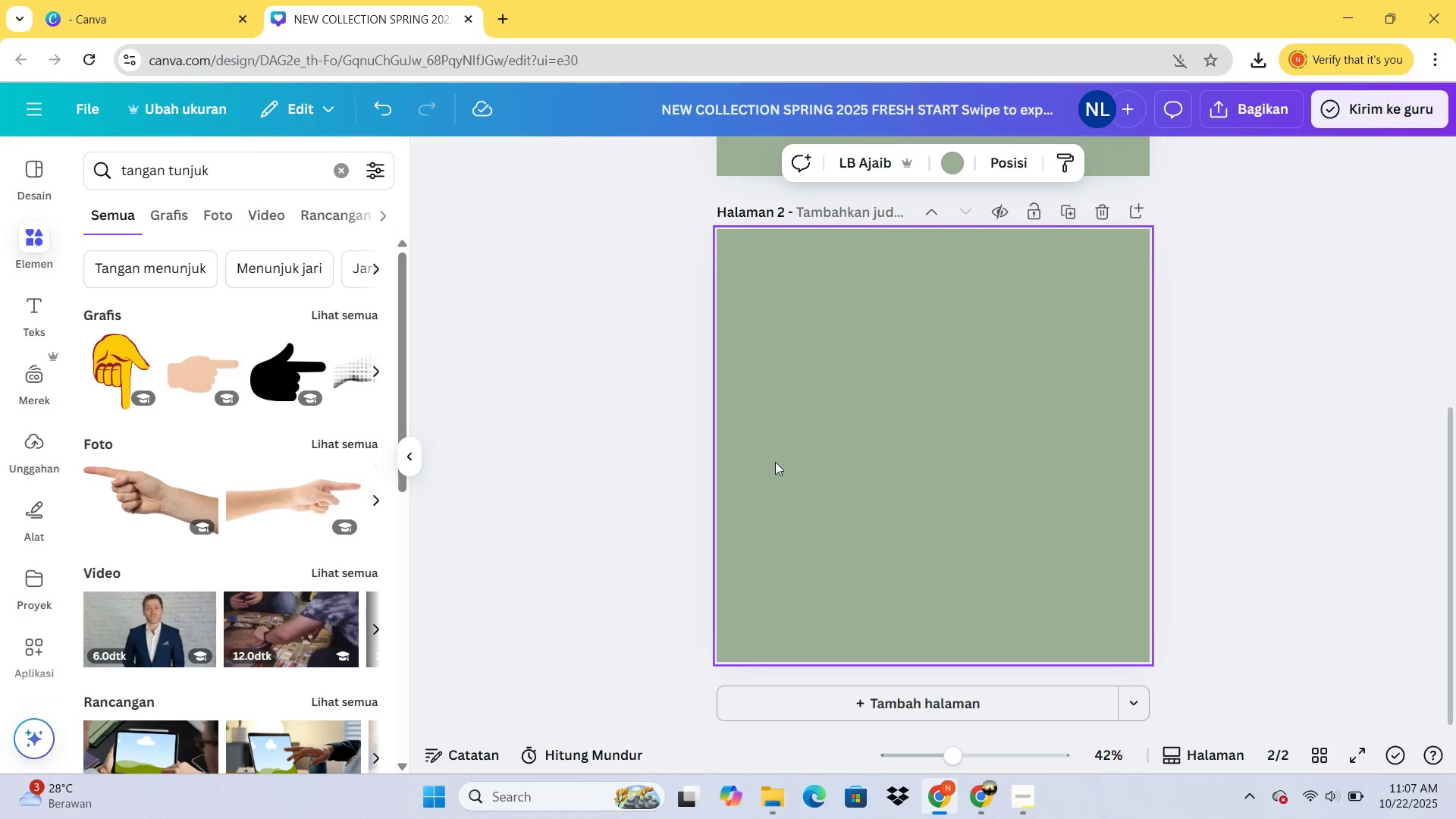 
wait(9.45)
 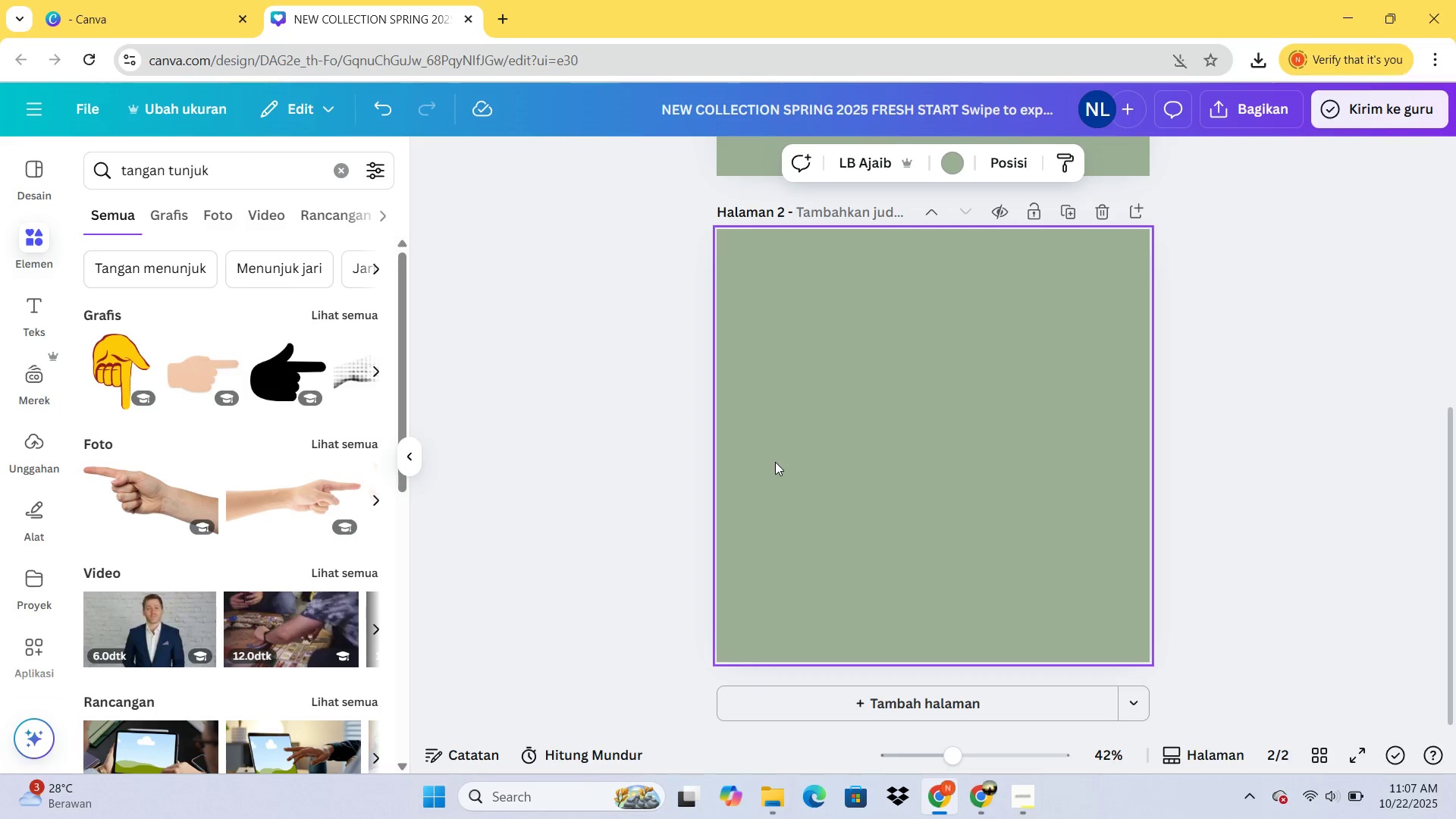 
left_click([951, 164])
 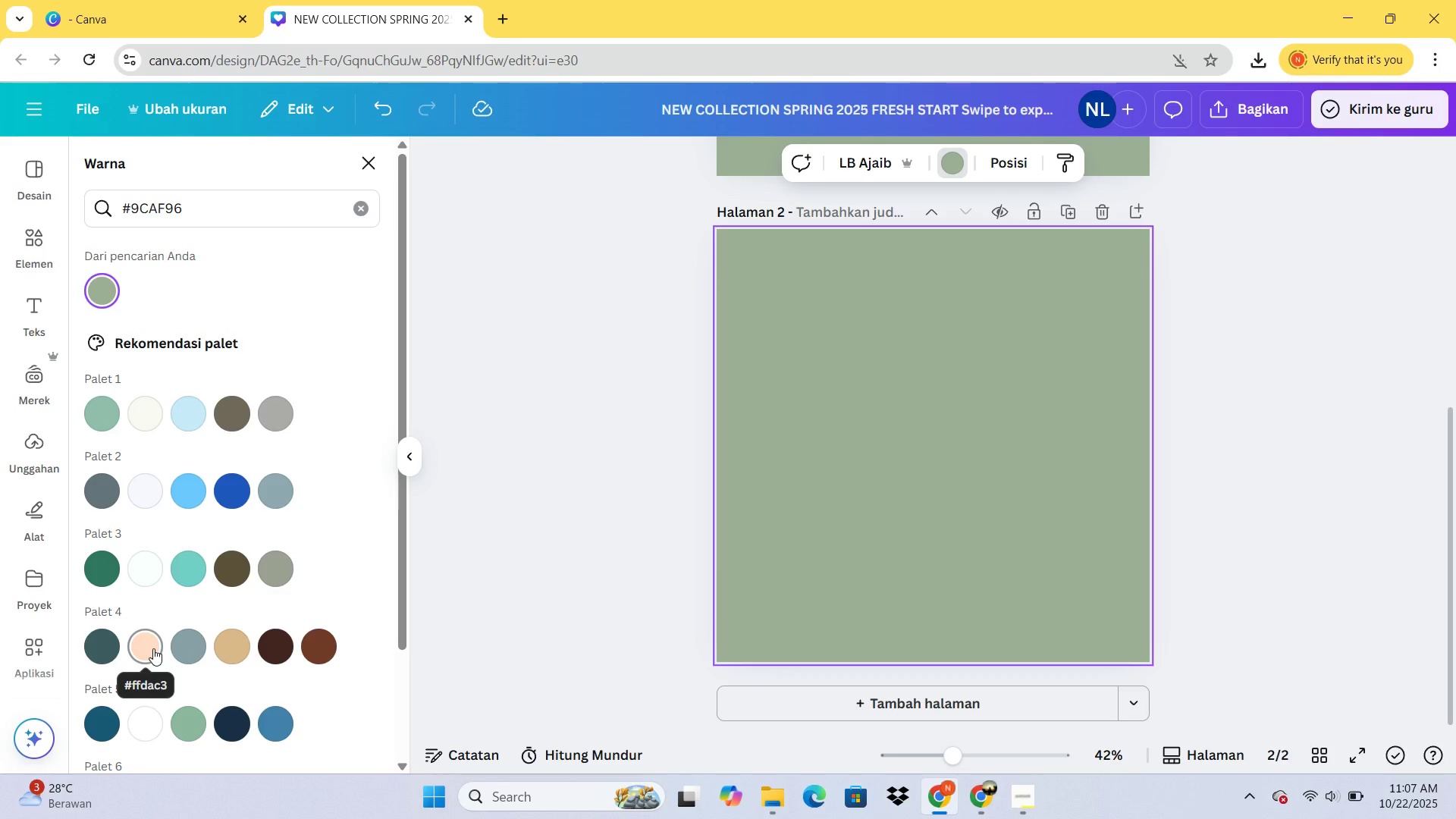 
left_click([153, 648])
 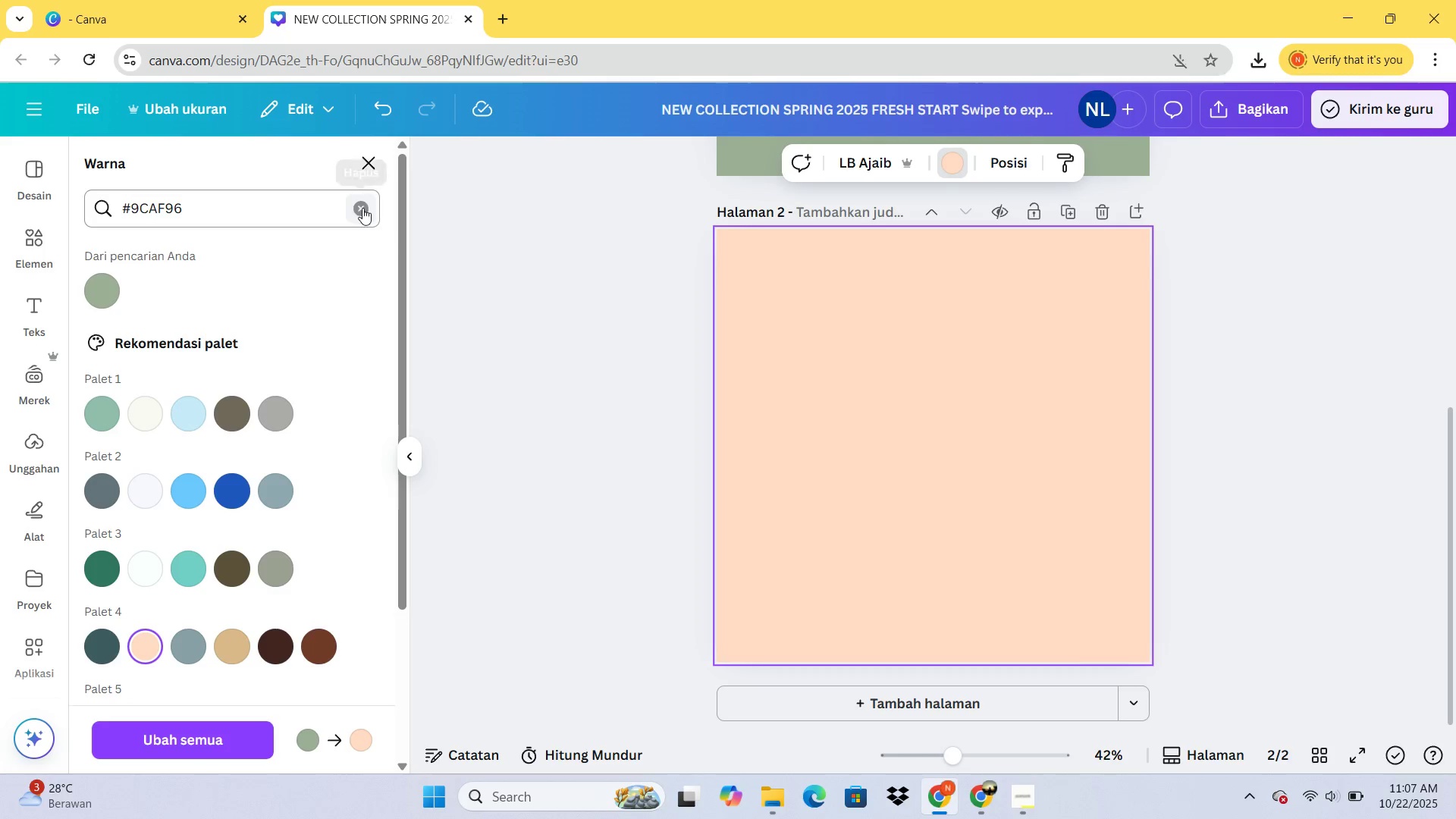 
scroll: coordinate [786, 460], scroll_direction: up, amount: 5.0
 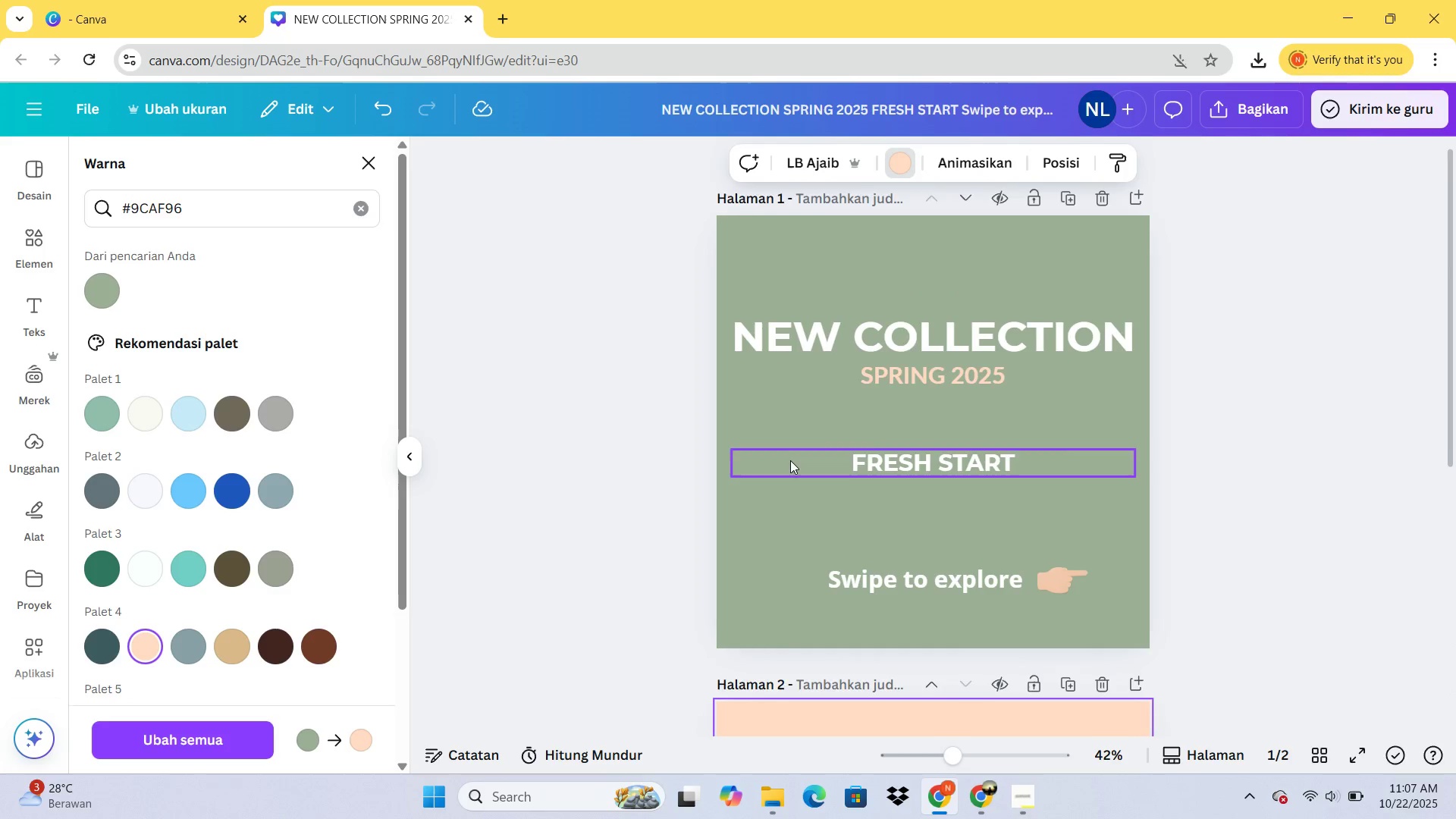 
scroll: coordinate [790, 460], scroll_direction: down, amount: 3.0
 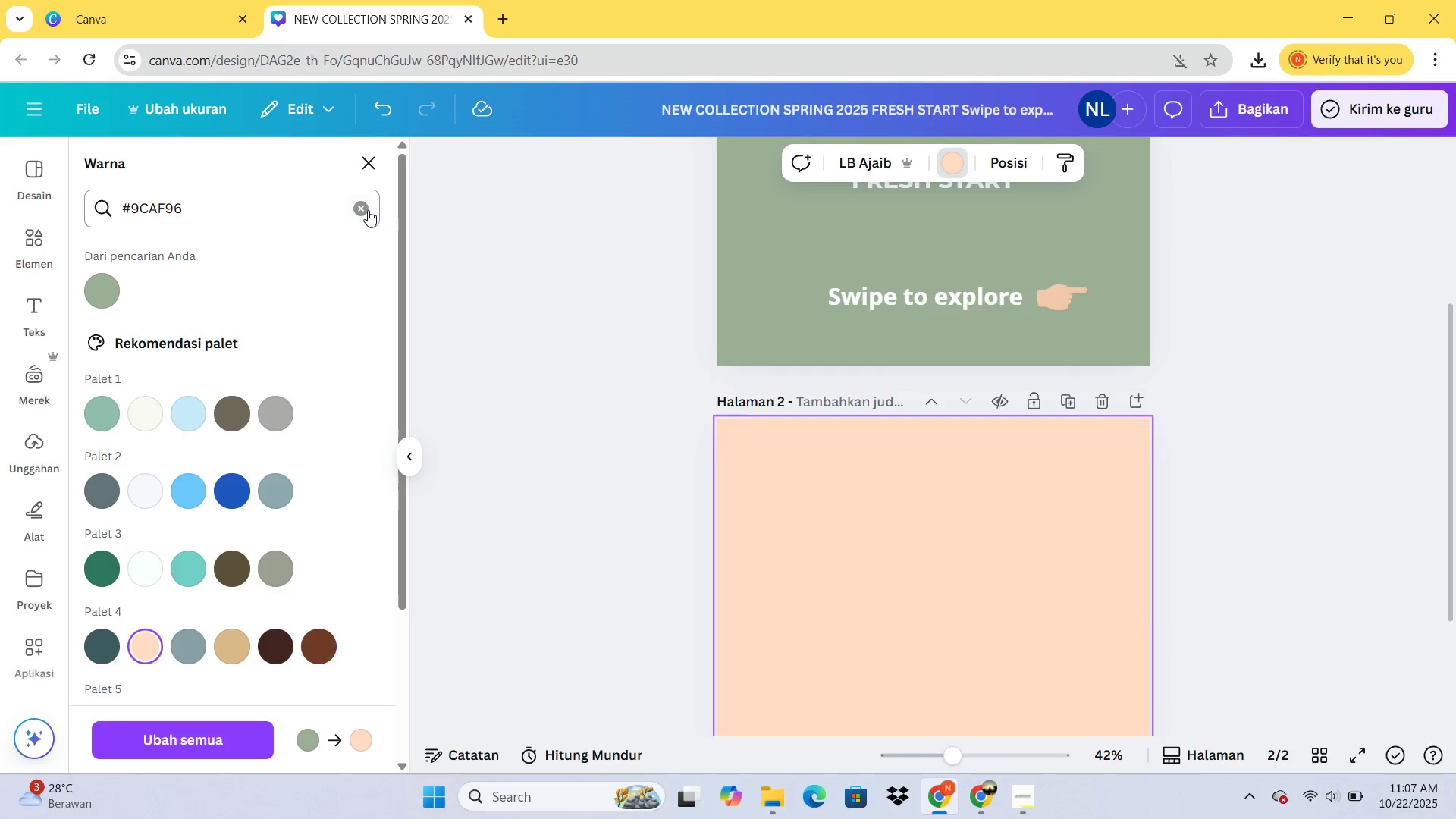 
double_click([359, 205])
 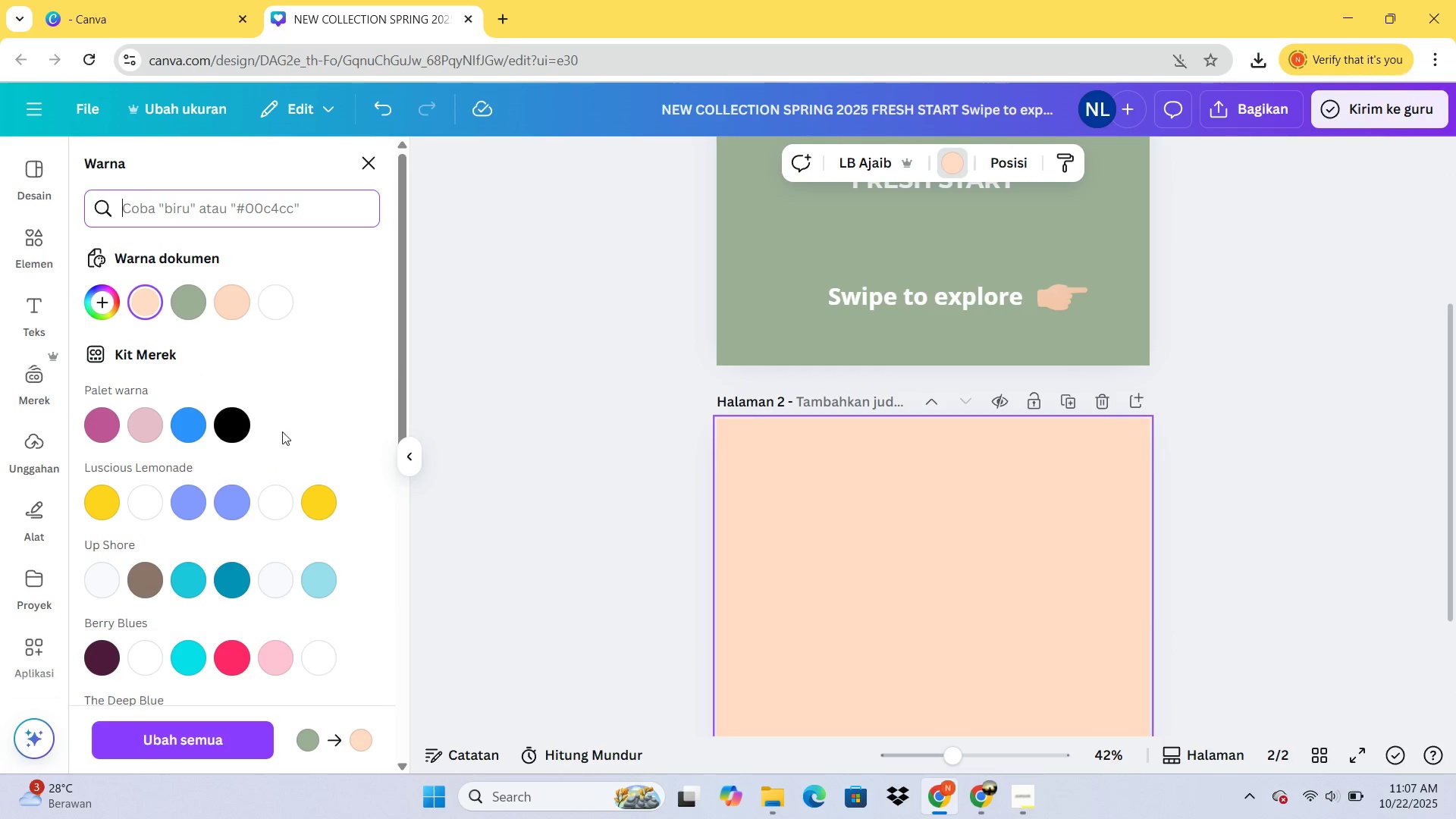 
scroll: coordinate [285, 411], scroll_direction: up, amount: 1.0
 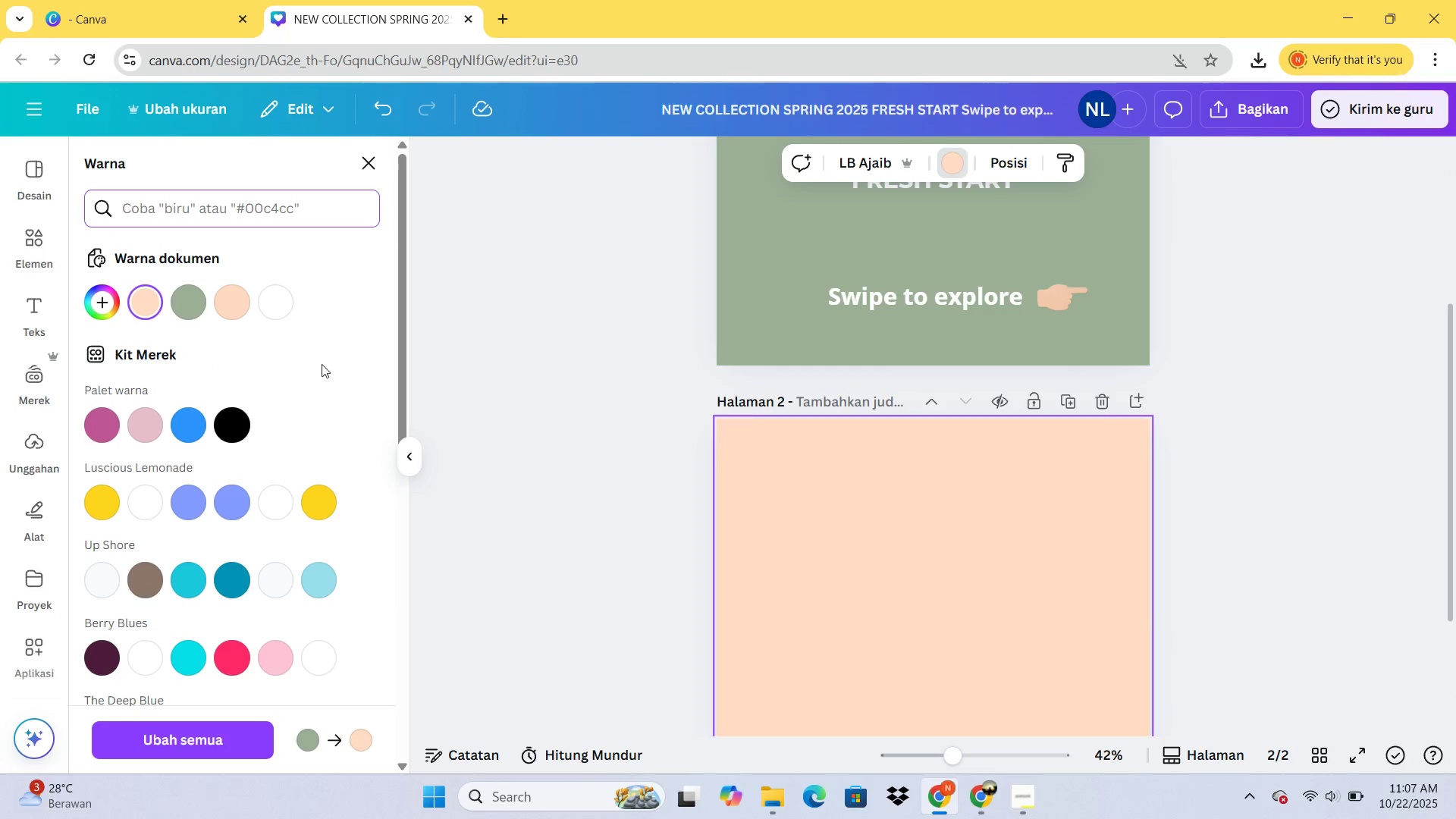 
scroll: coordinate [915, 342], scroll_direction: down, amount: 4.0
 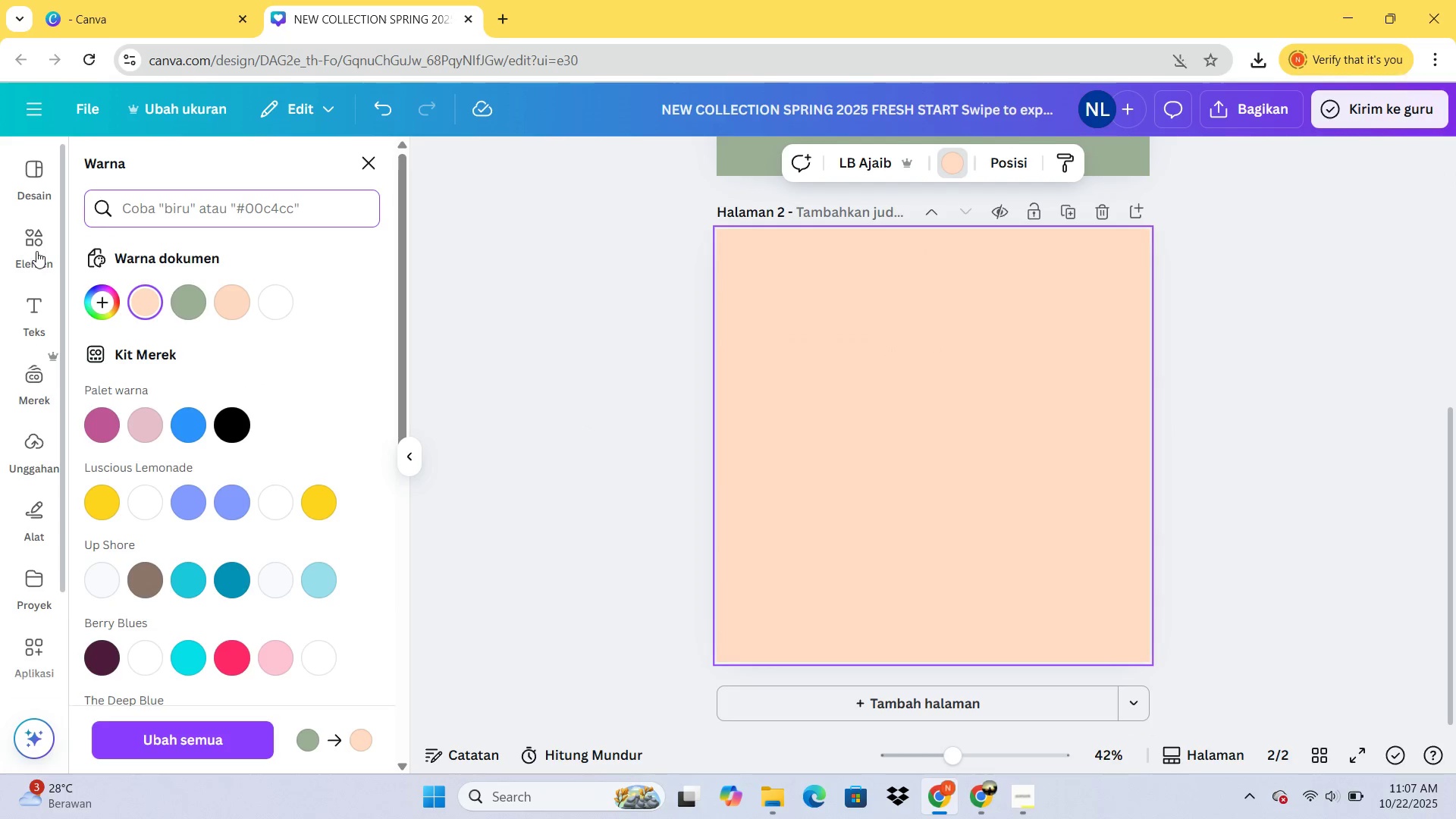 
left_click([36, 251])
 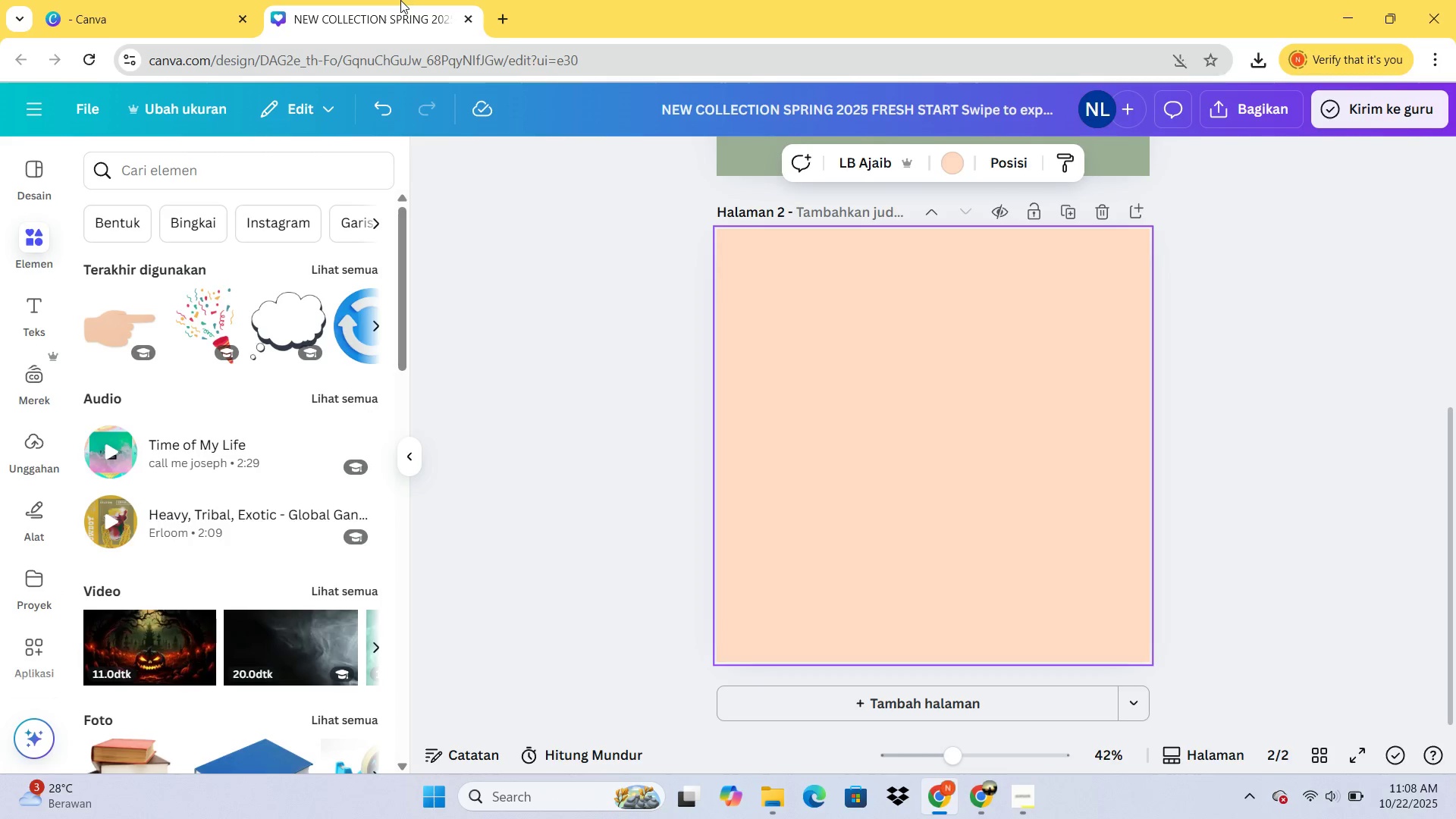 
wait(5.86)
 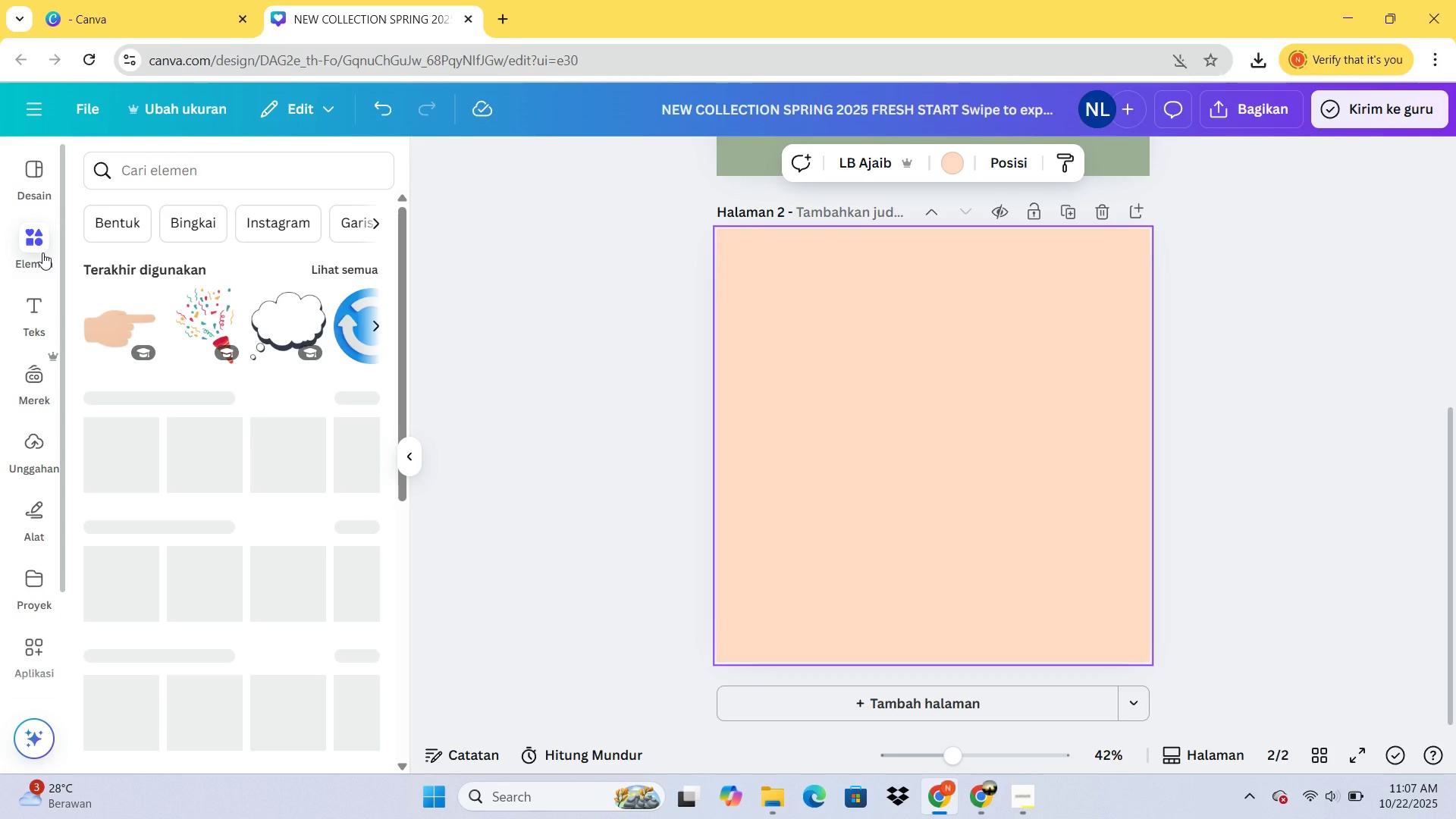 
left_click([978, 780])
 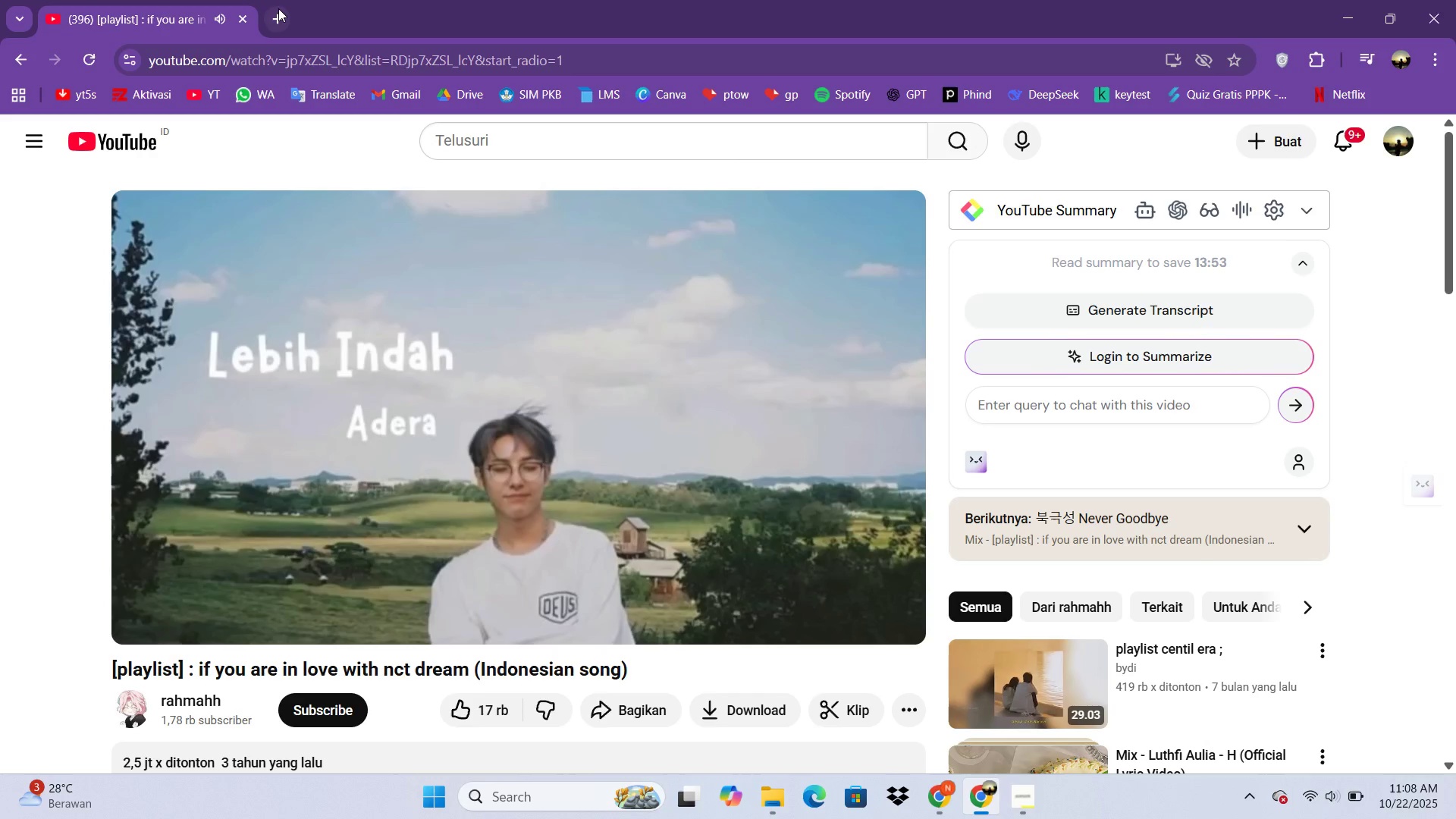 
left_click([280, 13])
 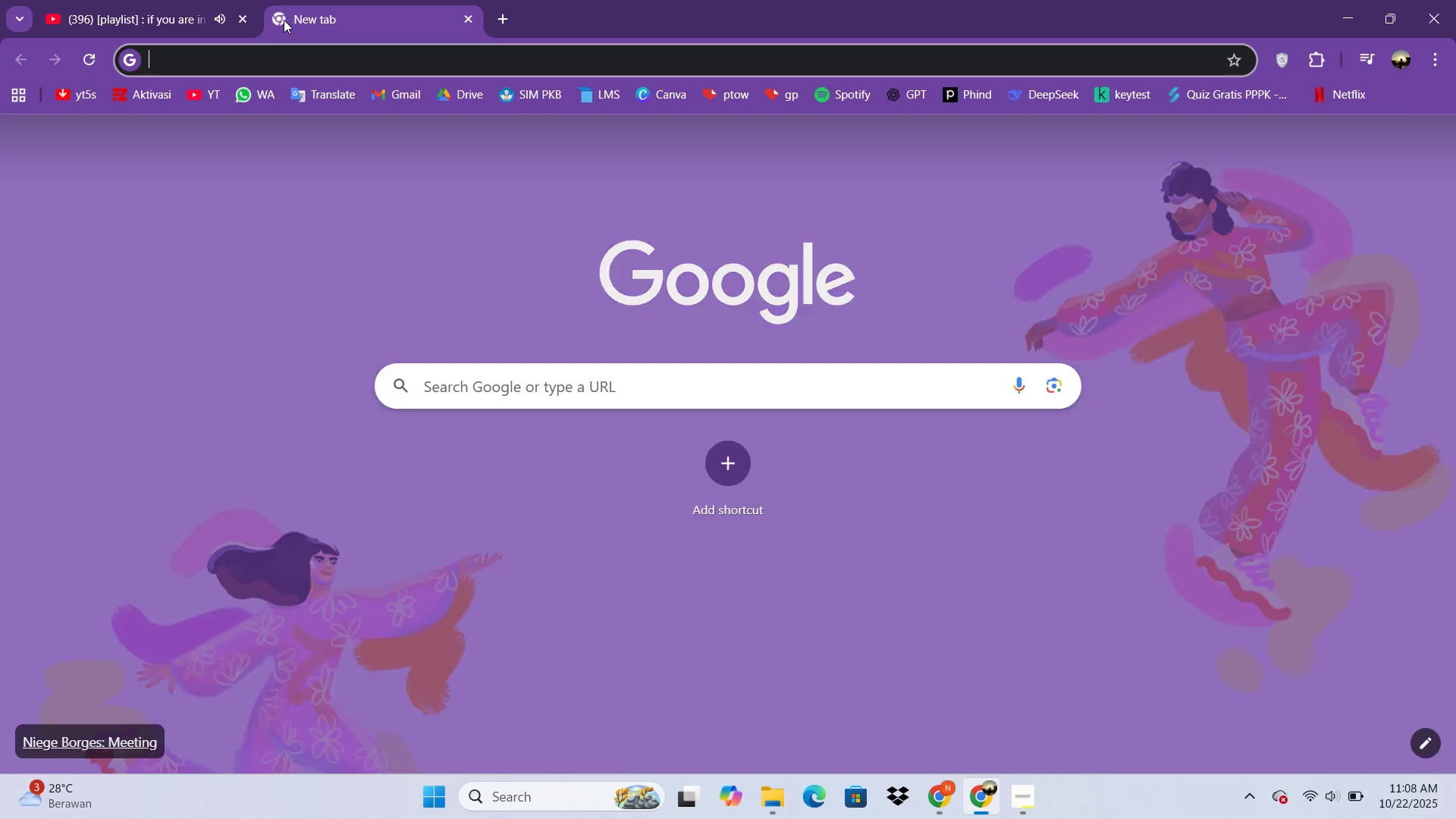 
type(un)
 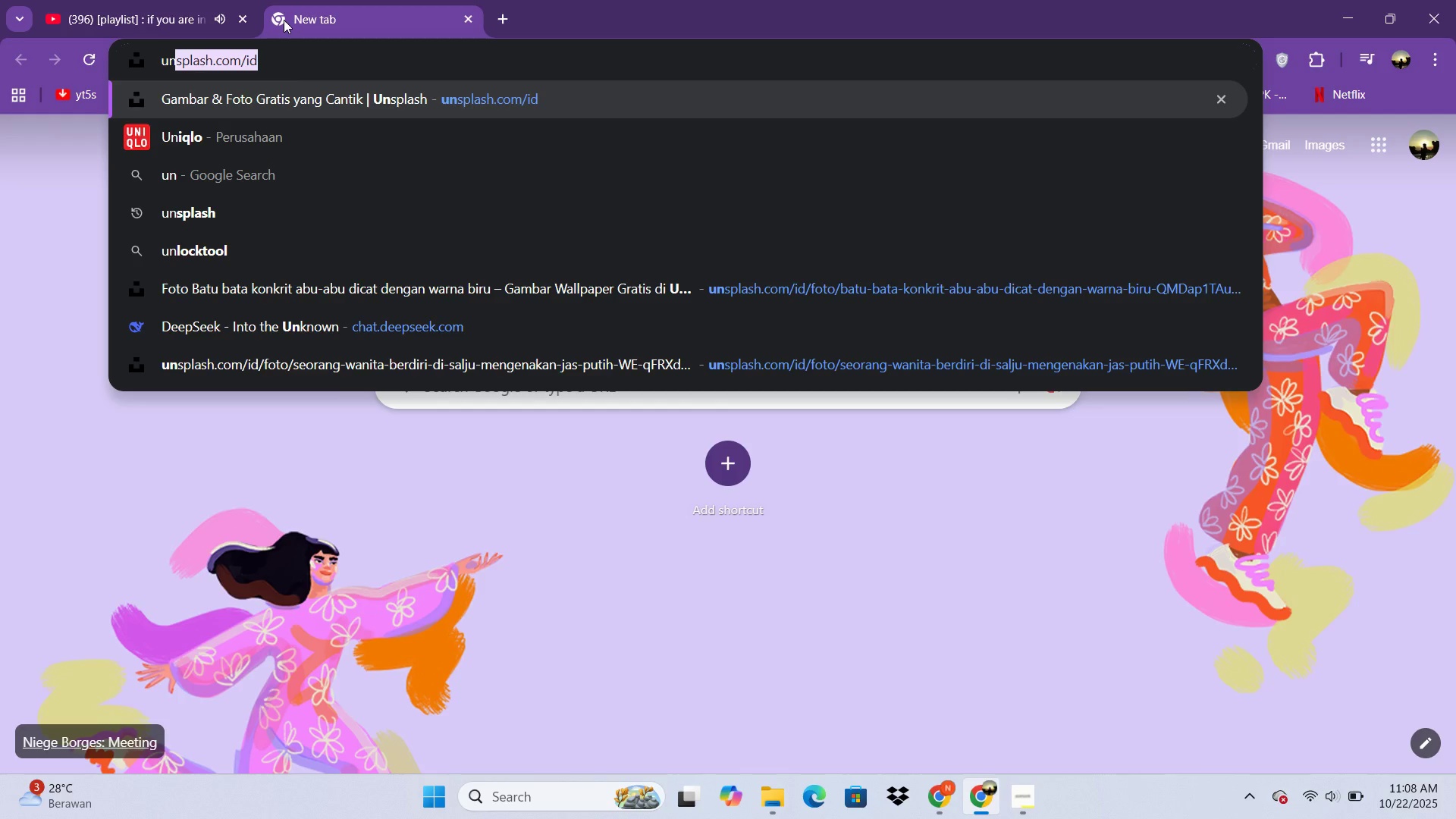 
hold_key(key=Enter, duration=9.31)
 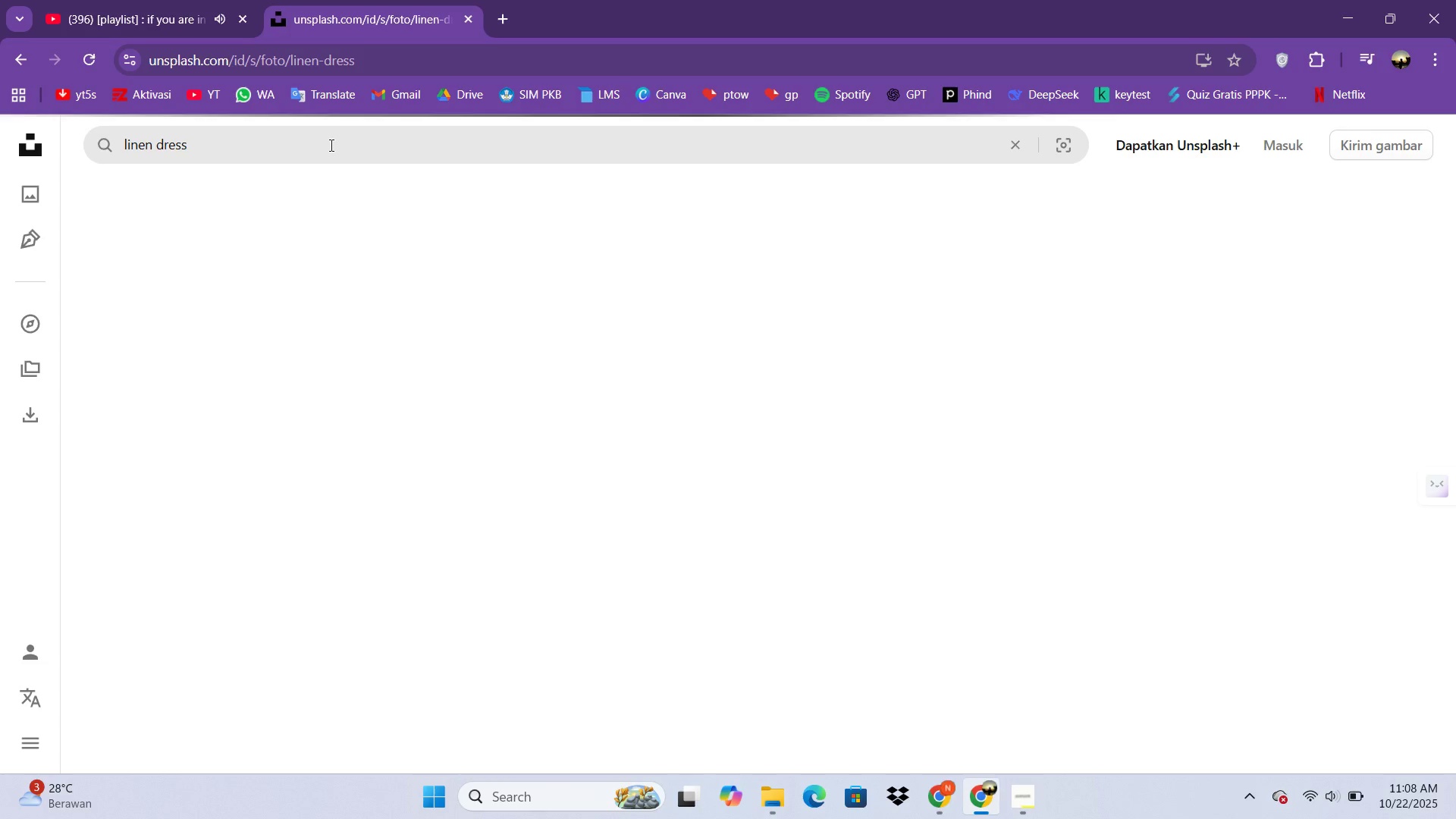 
left_click([334, 146])
 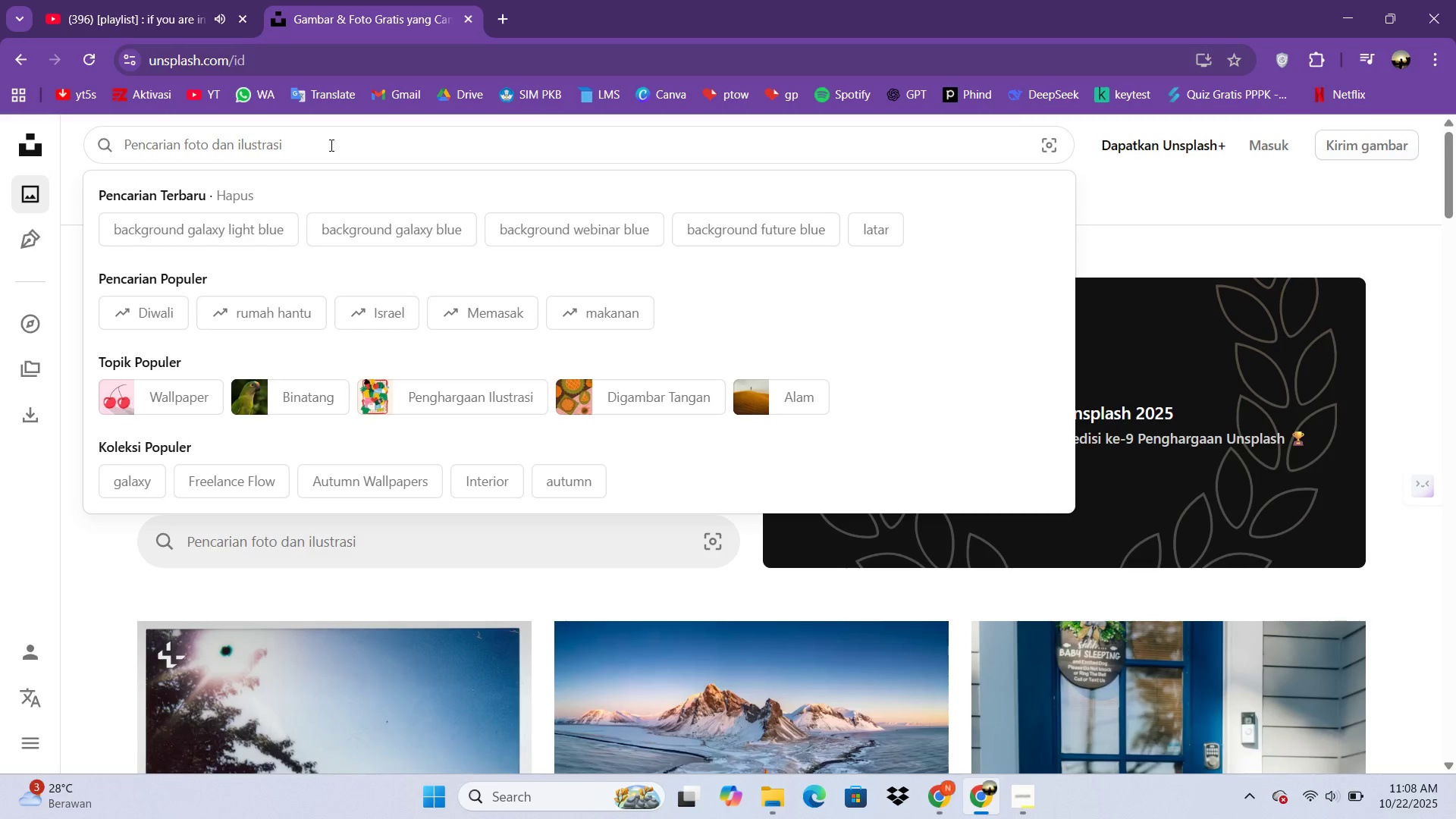 
type(linen dress)
 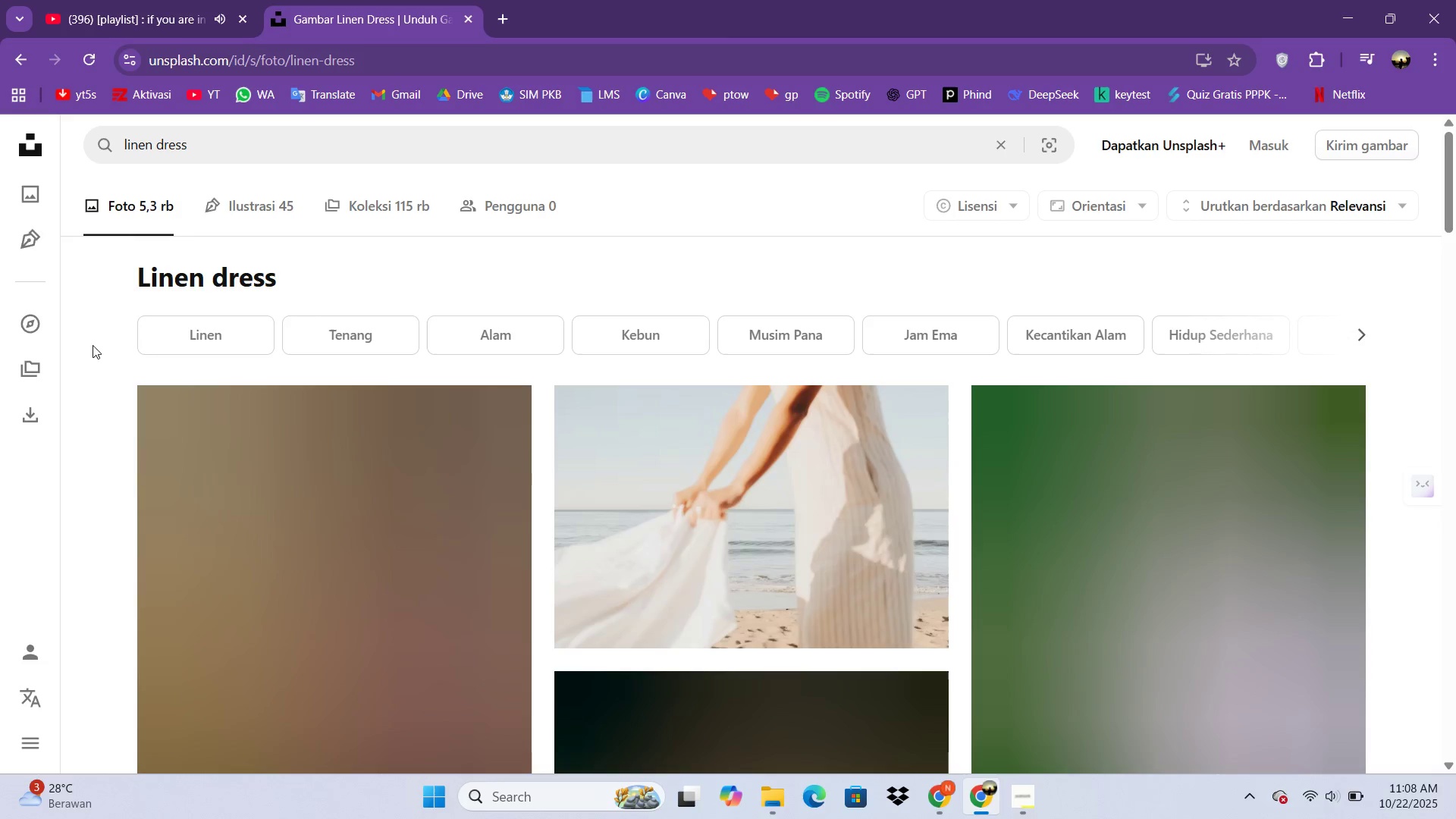 
scroll: coordinate [883, 438], scroll_direction: down, amount: 21.0
 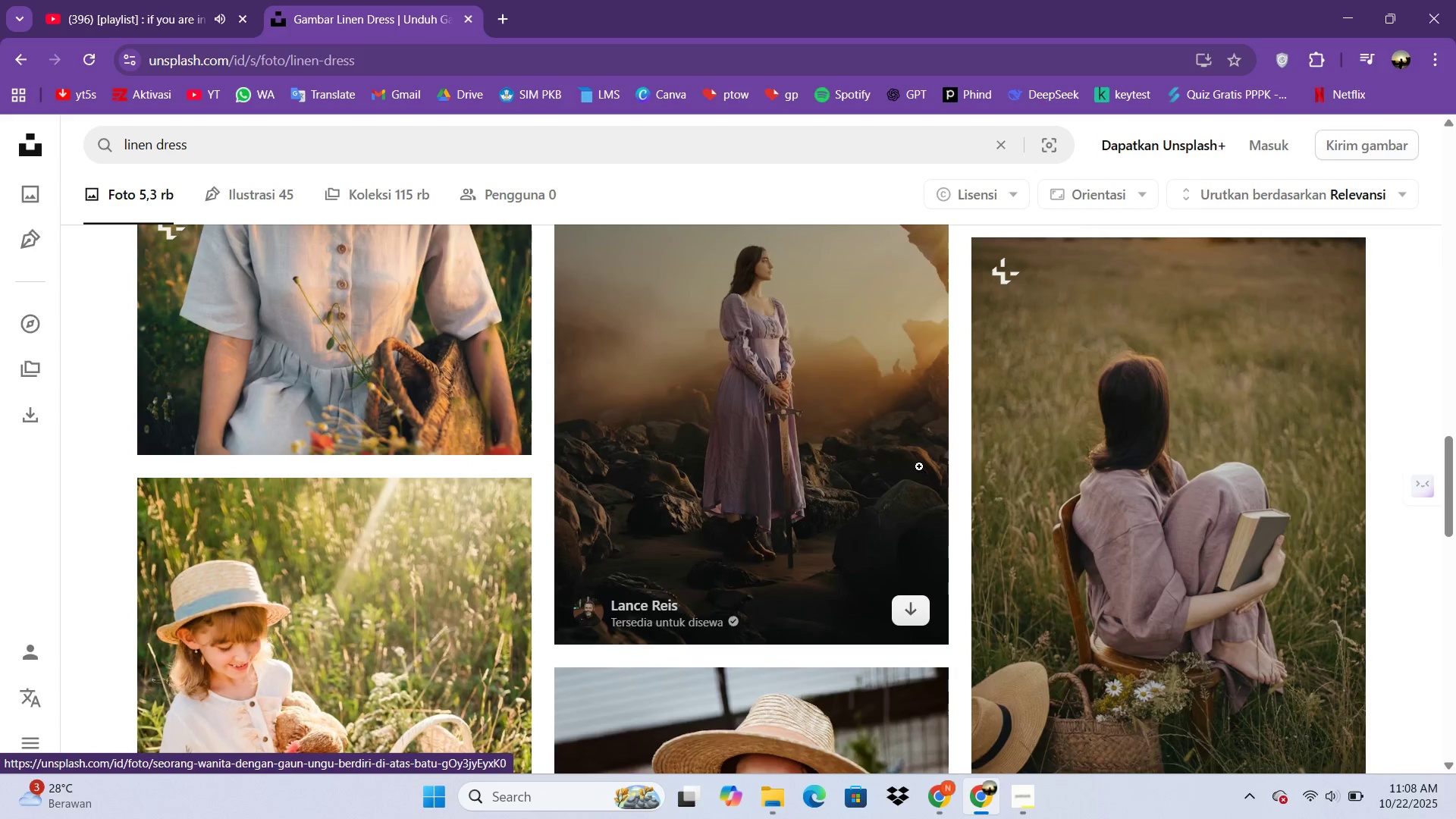 
scroll: coordinate [1105, 466], scroll_direction: down, amount: 8.0
 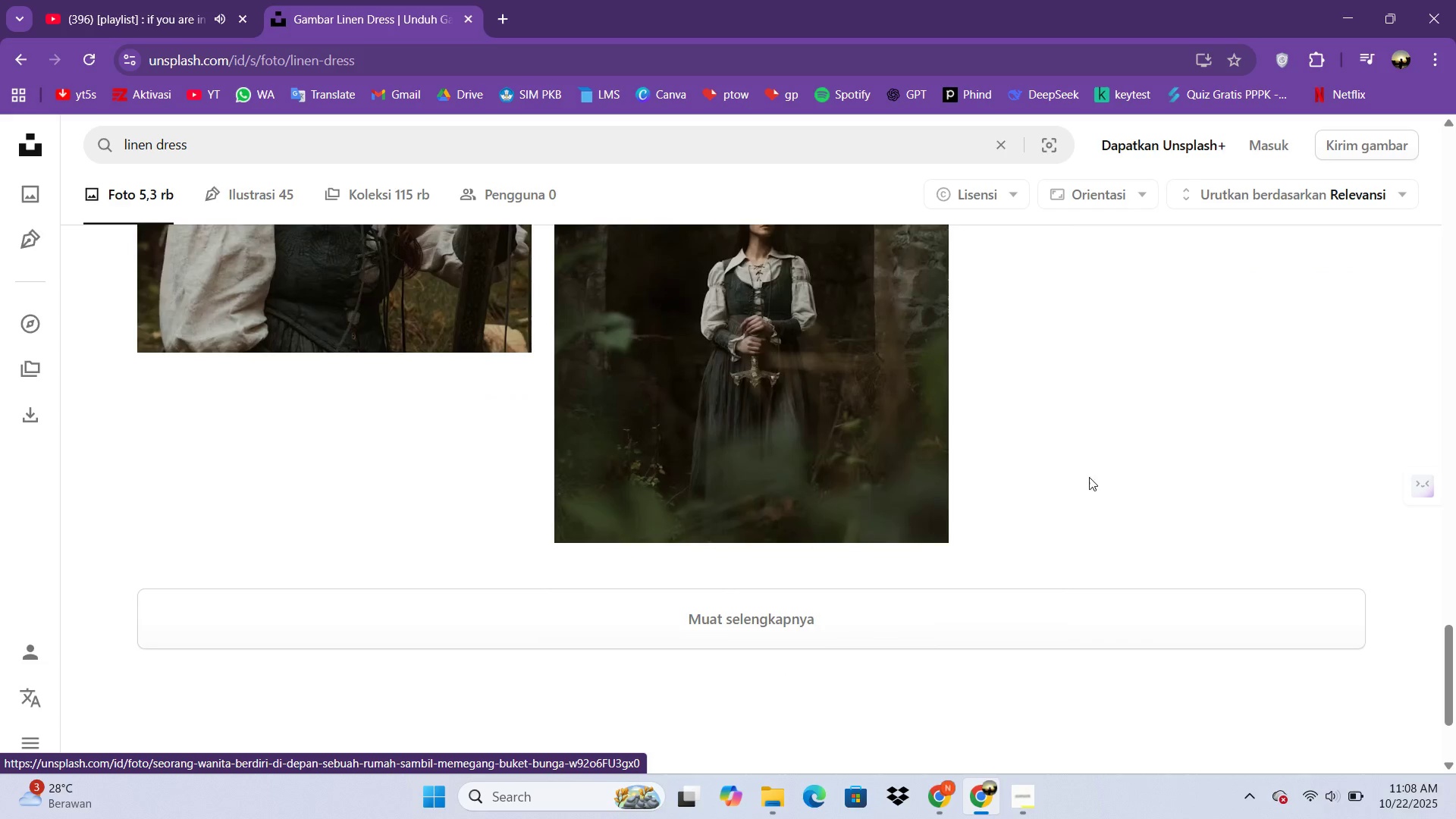 
left_click([748, 645])
 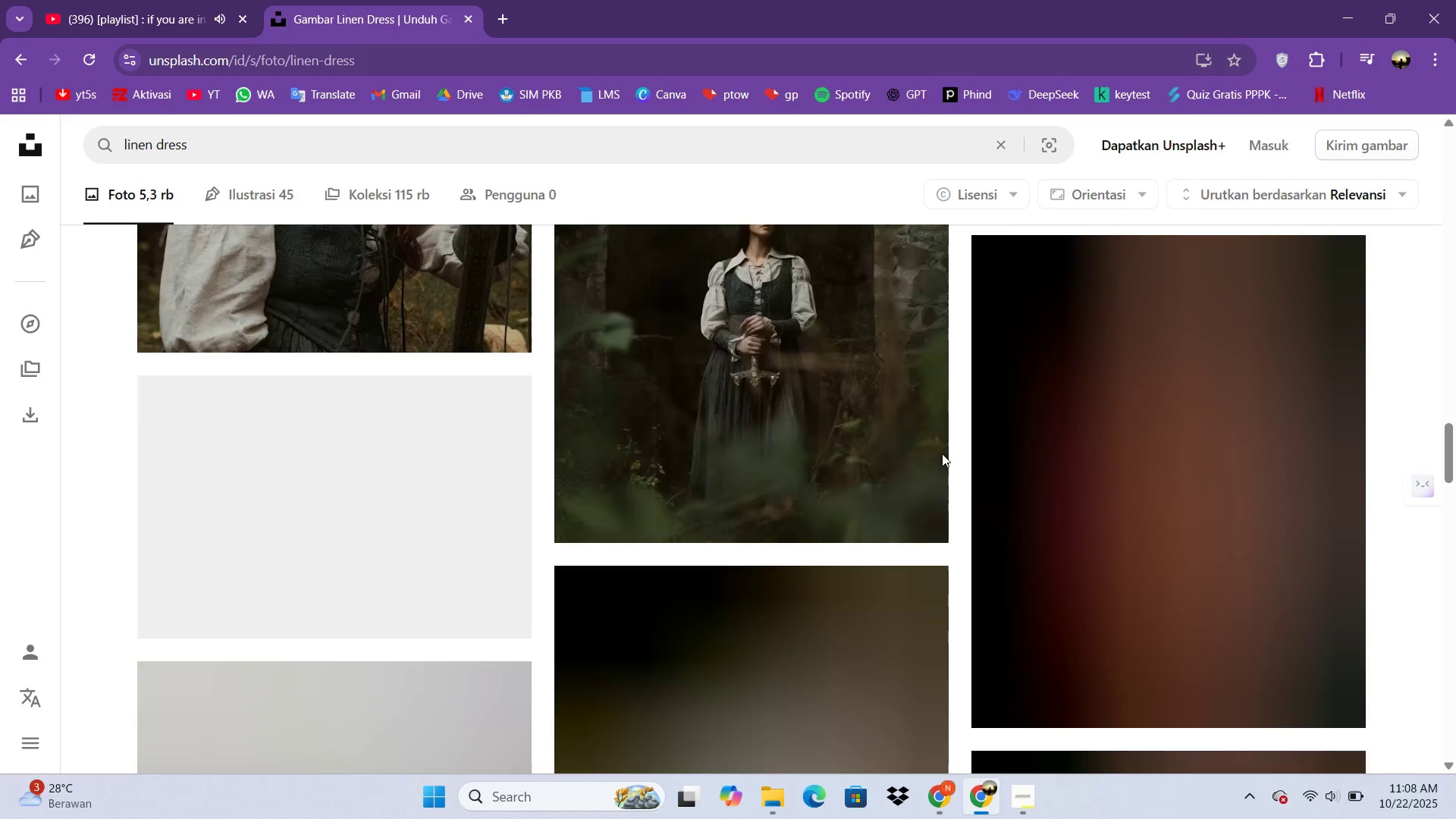 
scroll: coordinate [930, 445], scroll_direction: up, amount: 1.0
 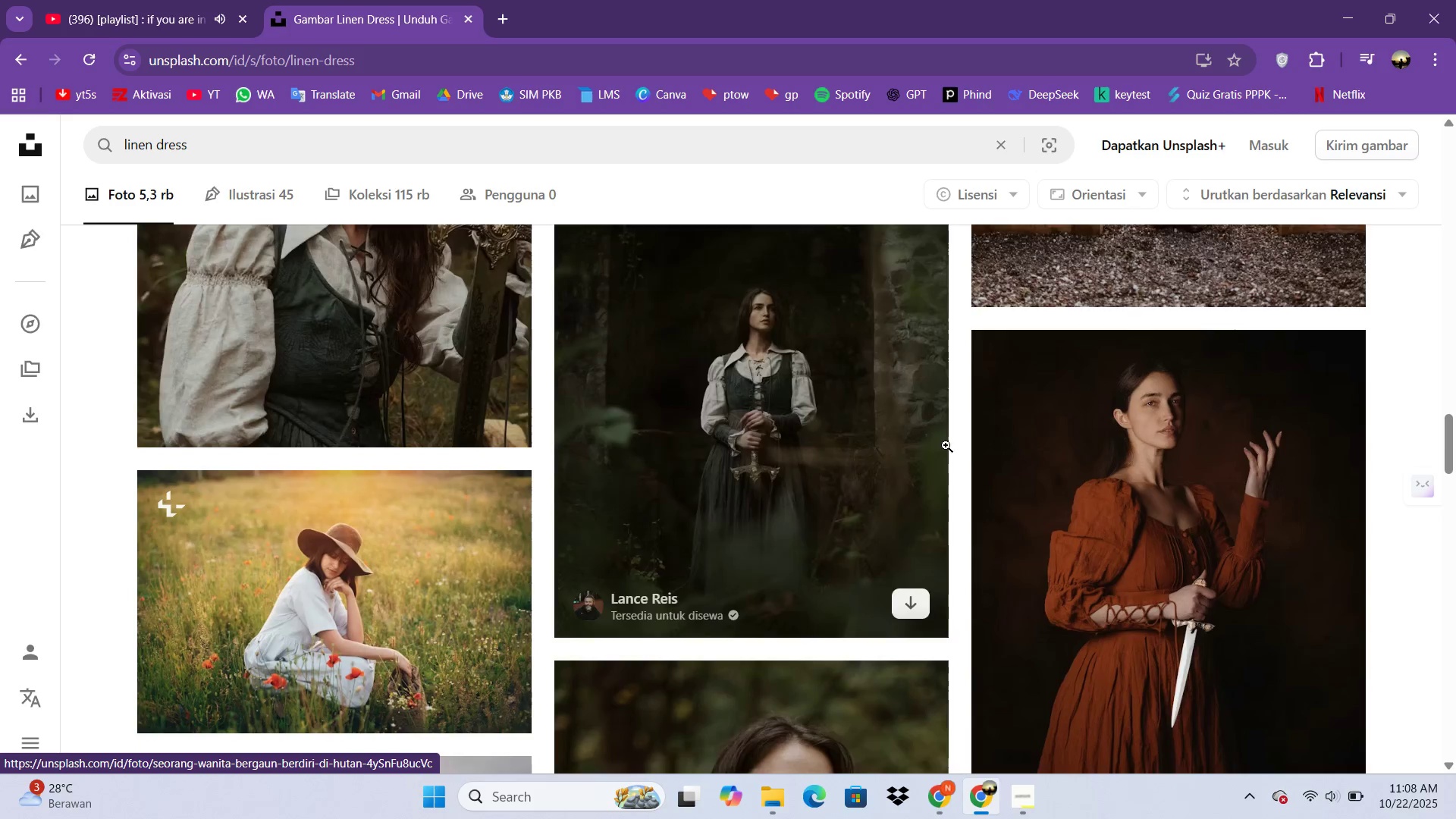 
scroll: coordinate [802, 579], scroll_direction: down, amount: 26.0
 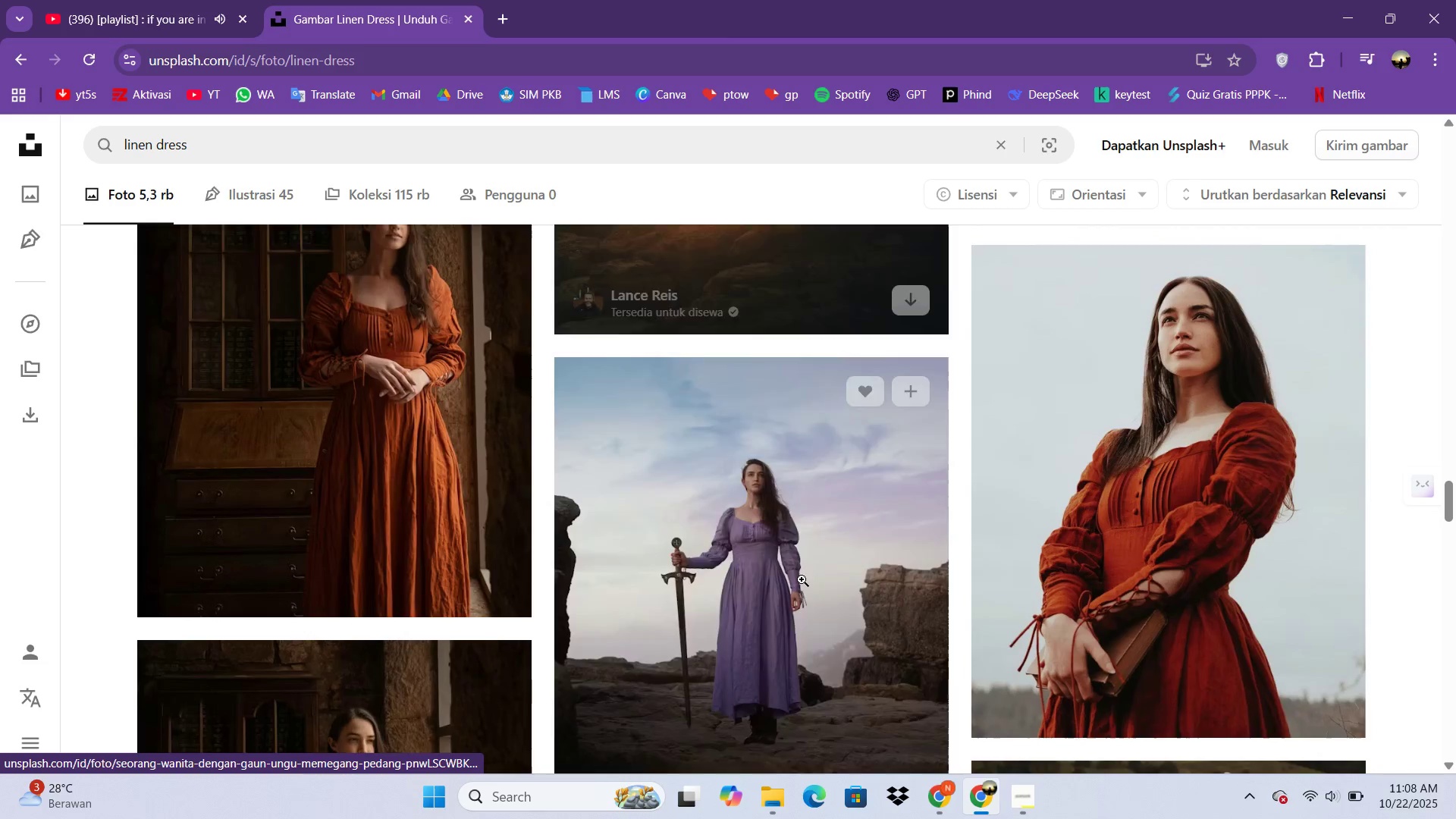 
scroll: coordinate [802, 579], scroll_direction: none, amount: 0.0
 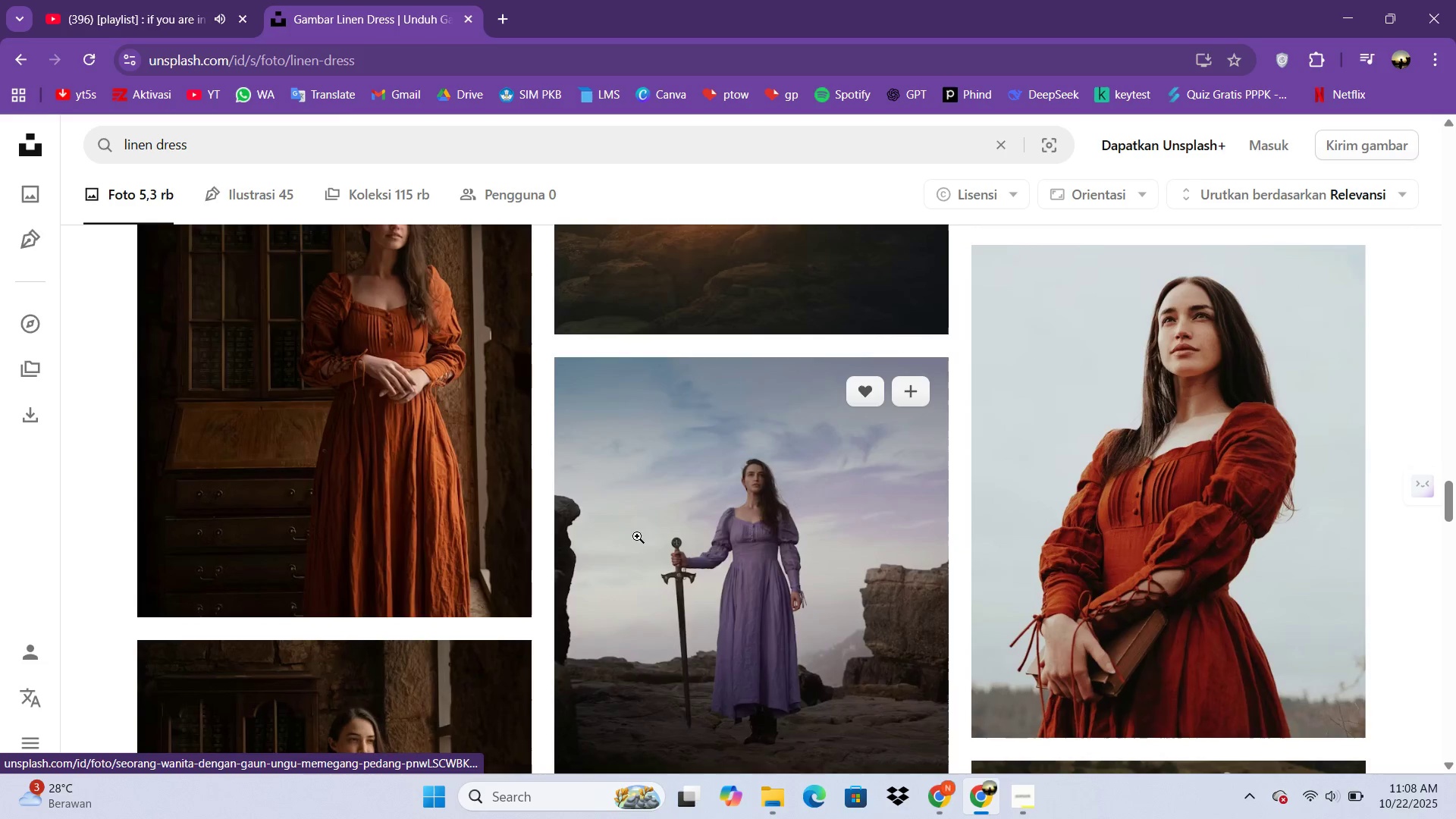 
scroll: coordinate [431, 529], scroll_direction: up, amount: 12.0
 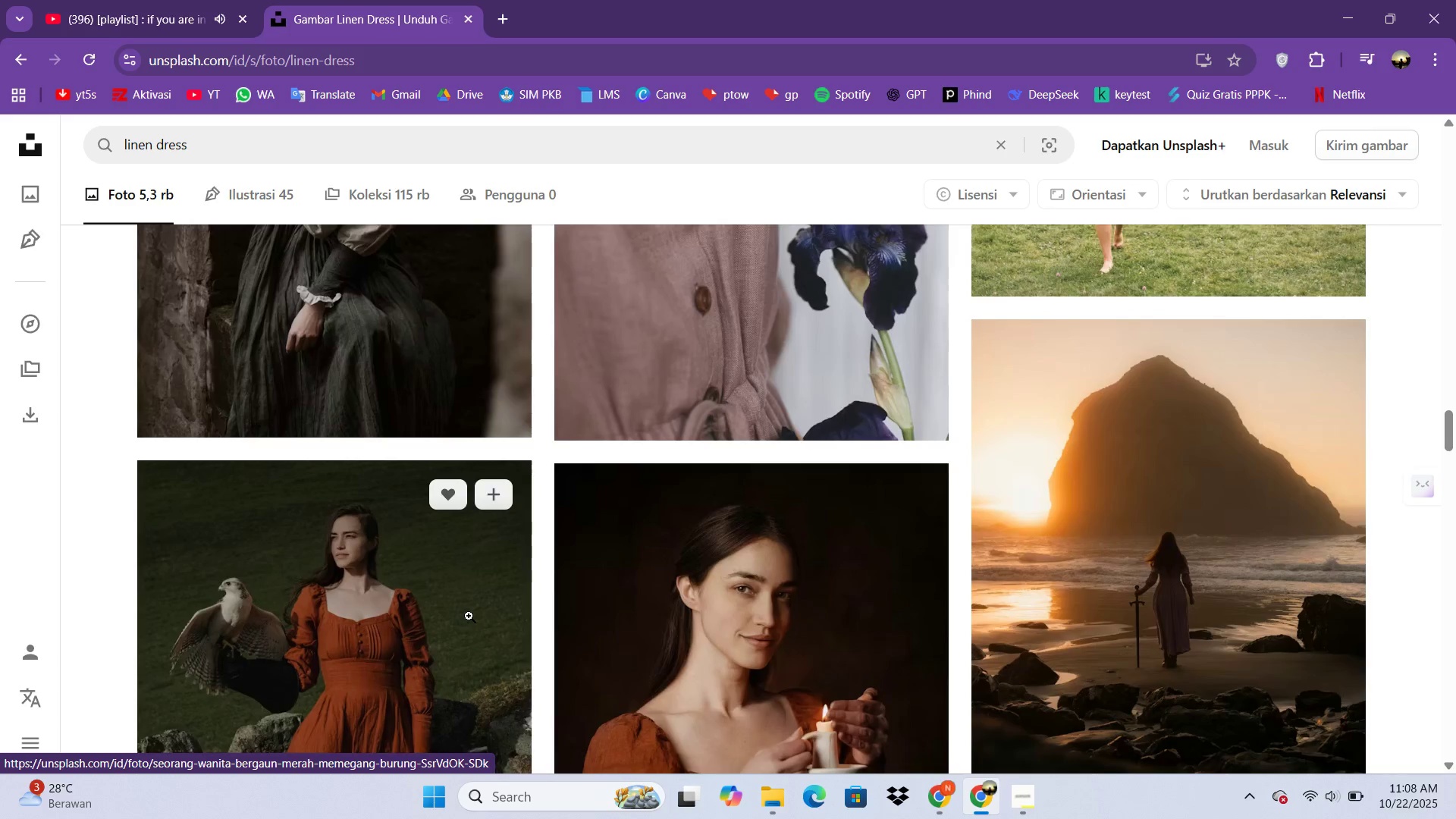 
scroll: coordinate [469, 614], scroll_direction: down, amount: 3.0
 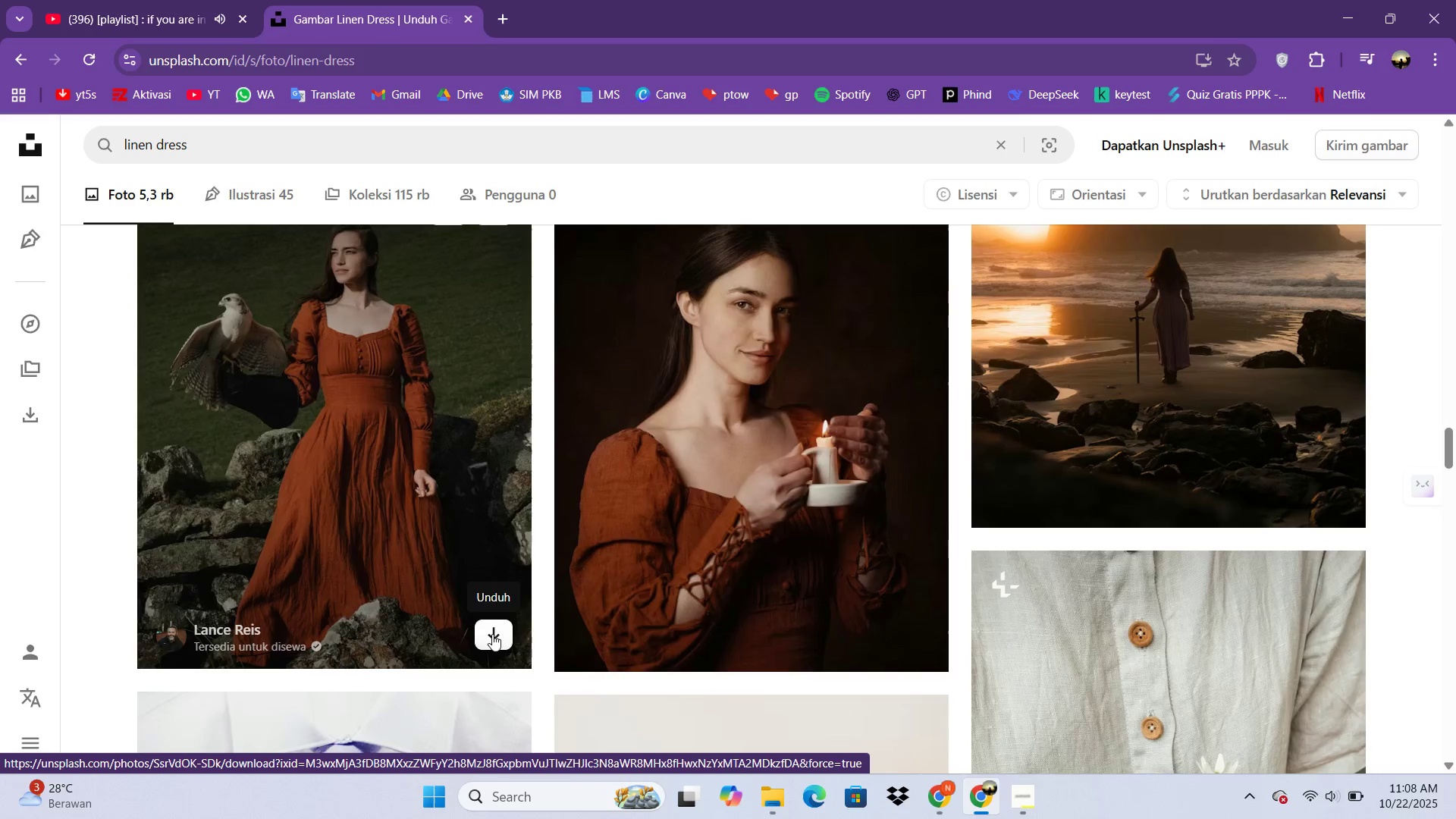 
left_click([488, 634])
 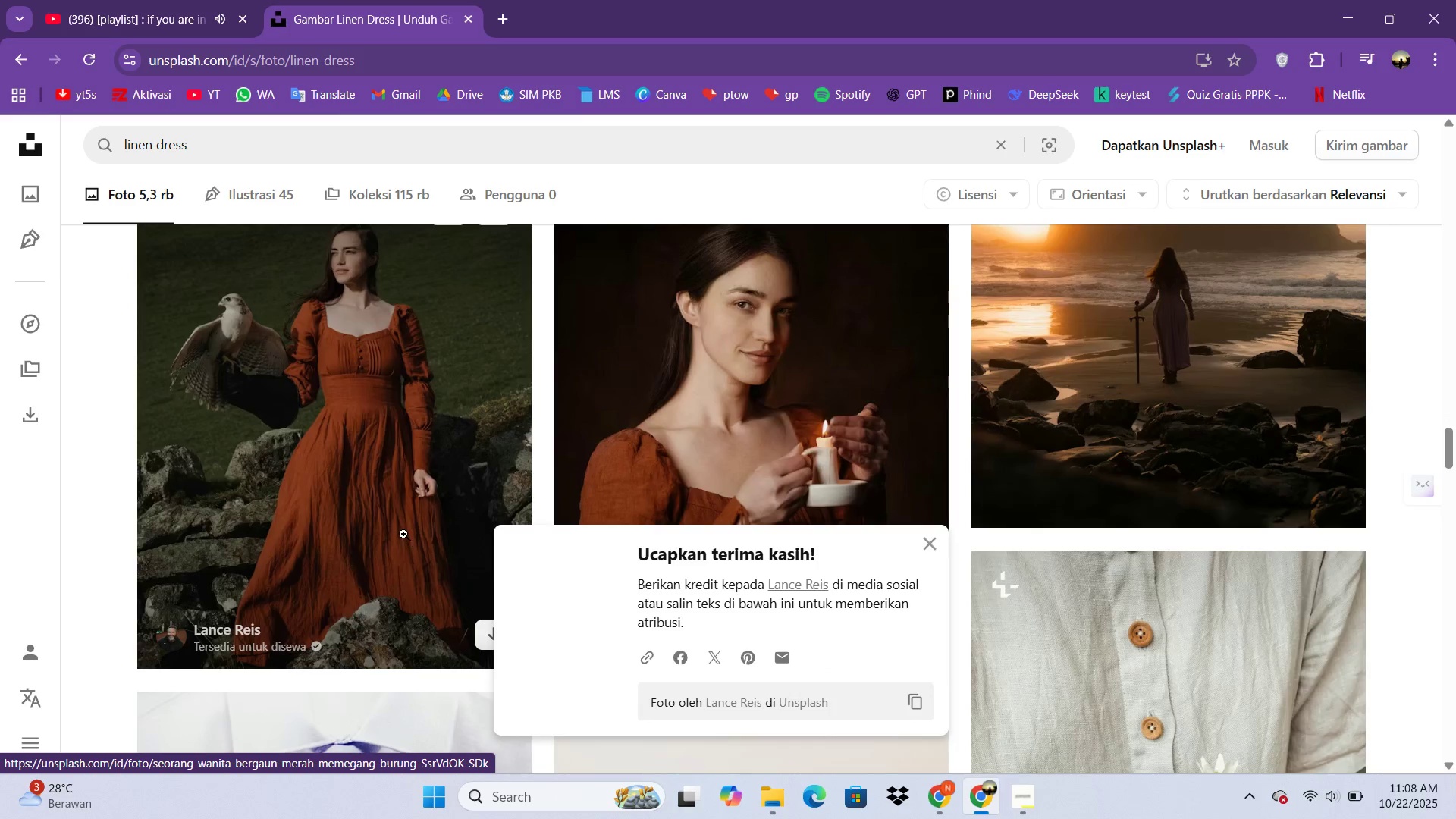 
left_click([403, 534])
 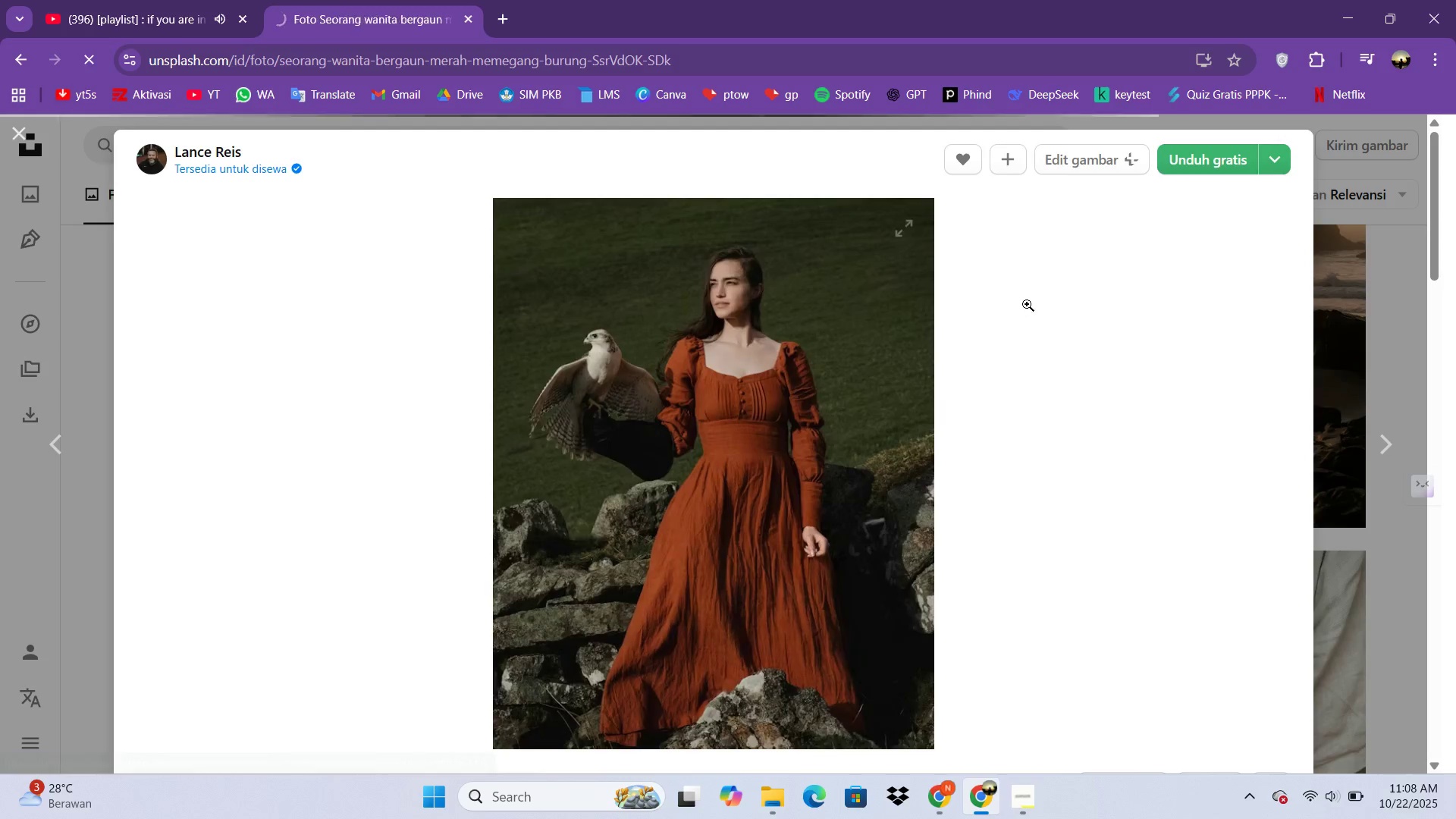 
scroll: coordinate [903, 519], scroll_direction: down, amount: 10.0
 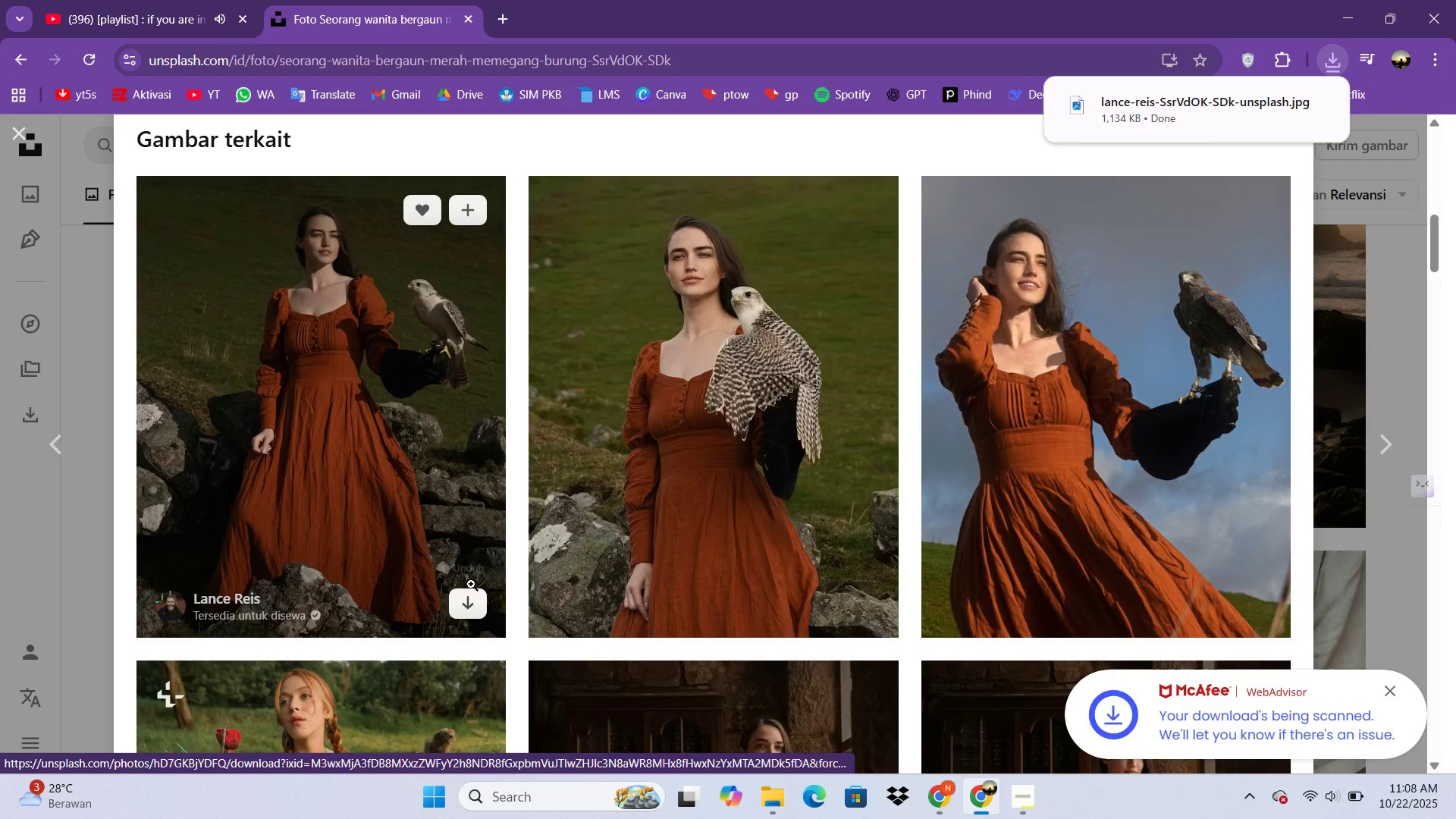 
wait(5.76)
 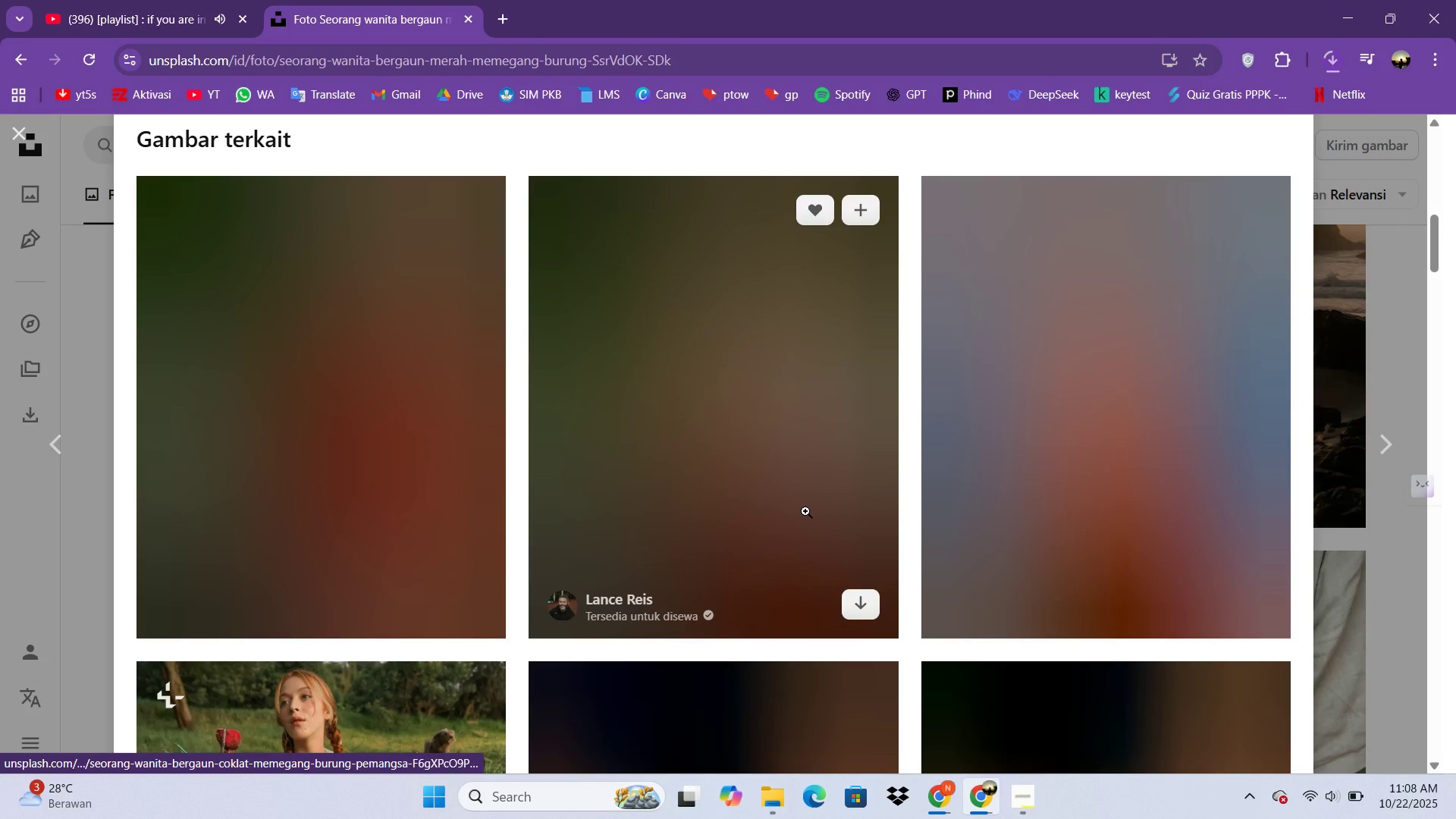 
scroll: coordinate [1000, 368], scroll_direction: none, amount: 0.0
 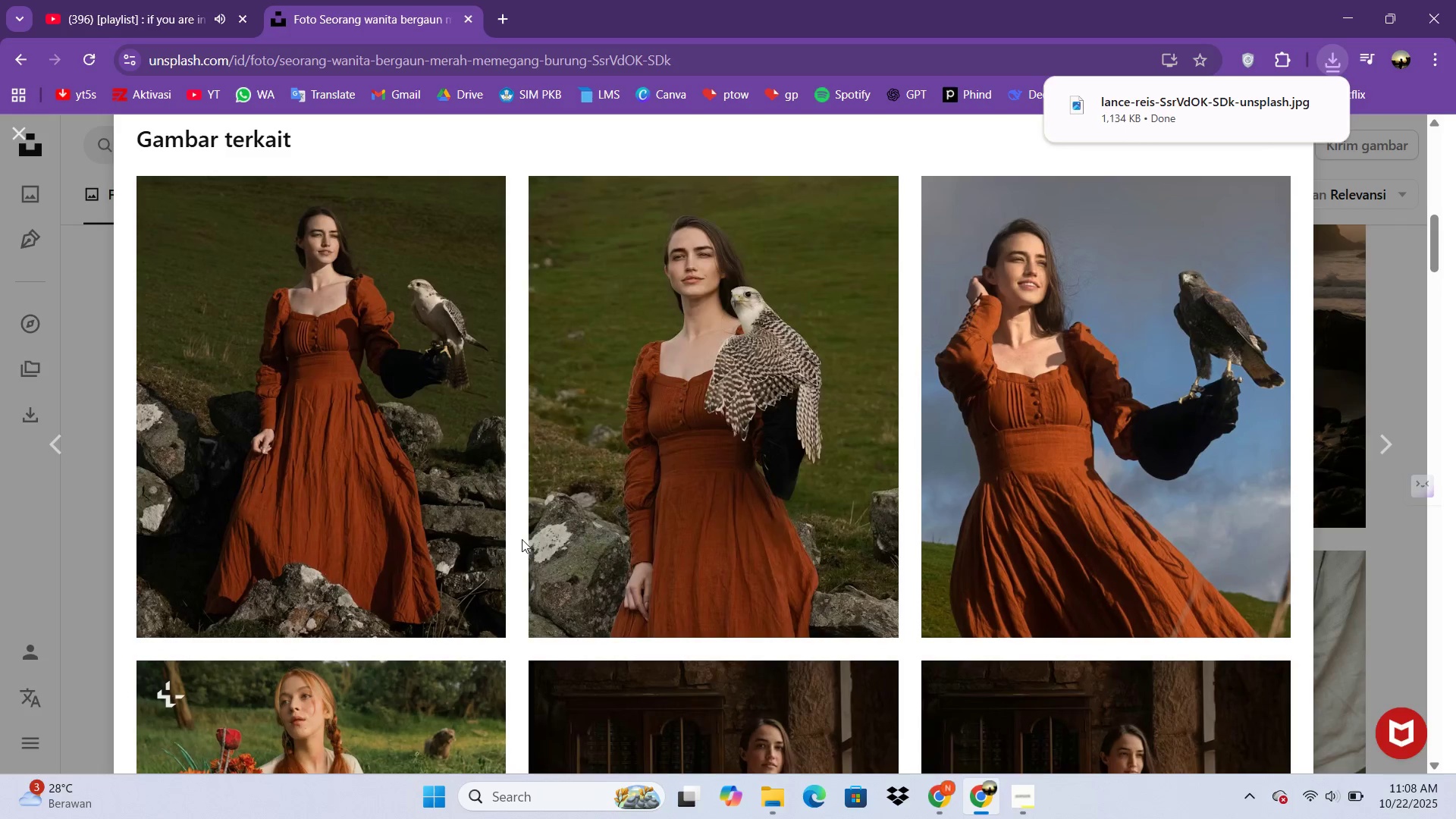 
scroll: coordinate [1113, 418], scroll_direction: down, amount: 2.0
 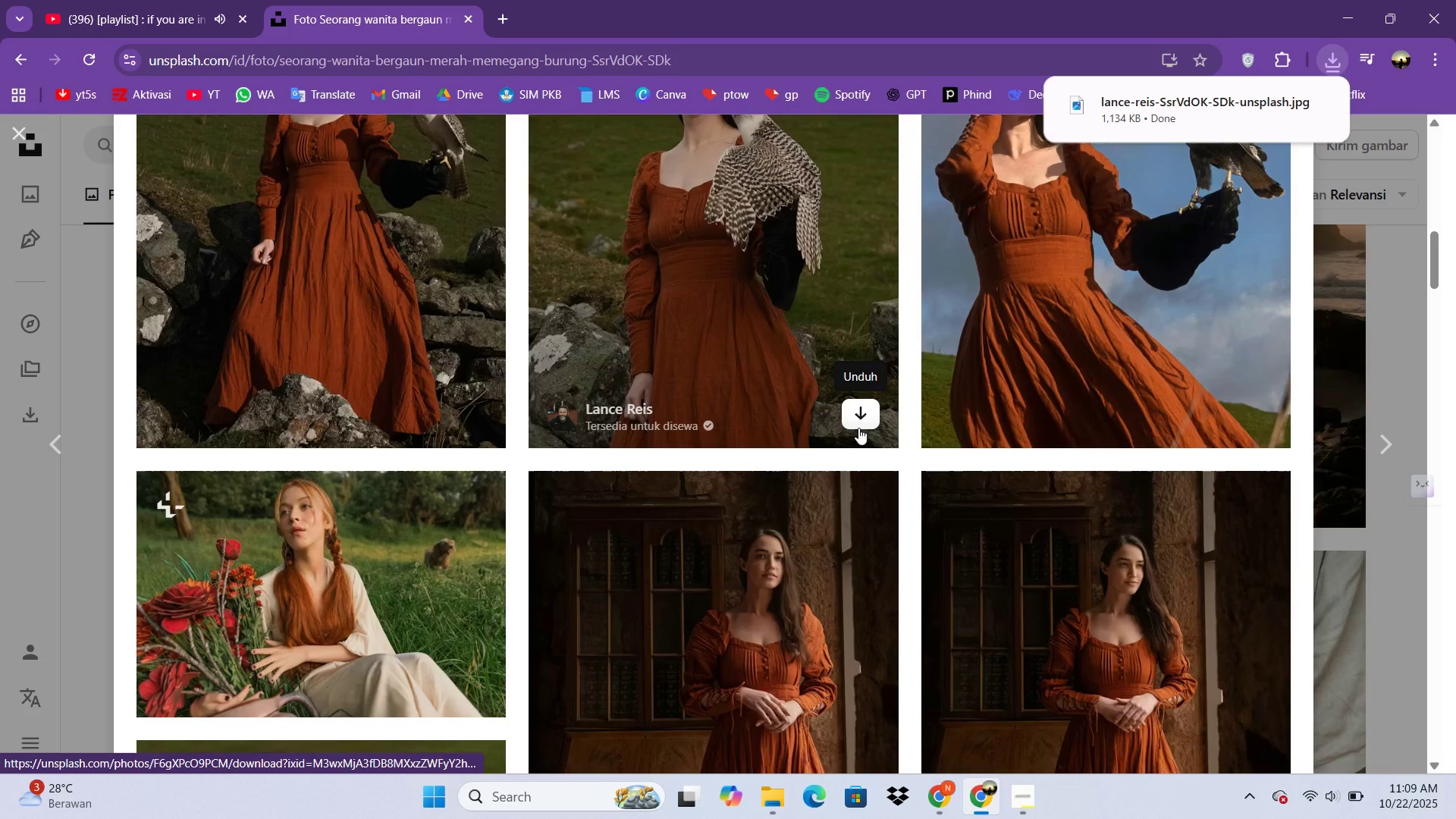 
scroll: coordinate [858, 428], scroll_direction: up, amount: 2.0
 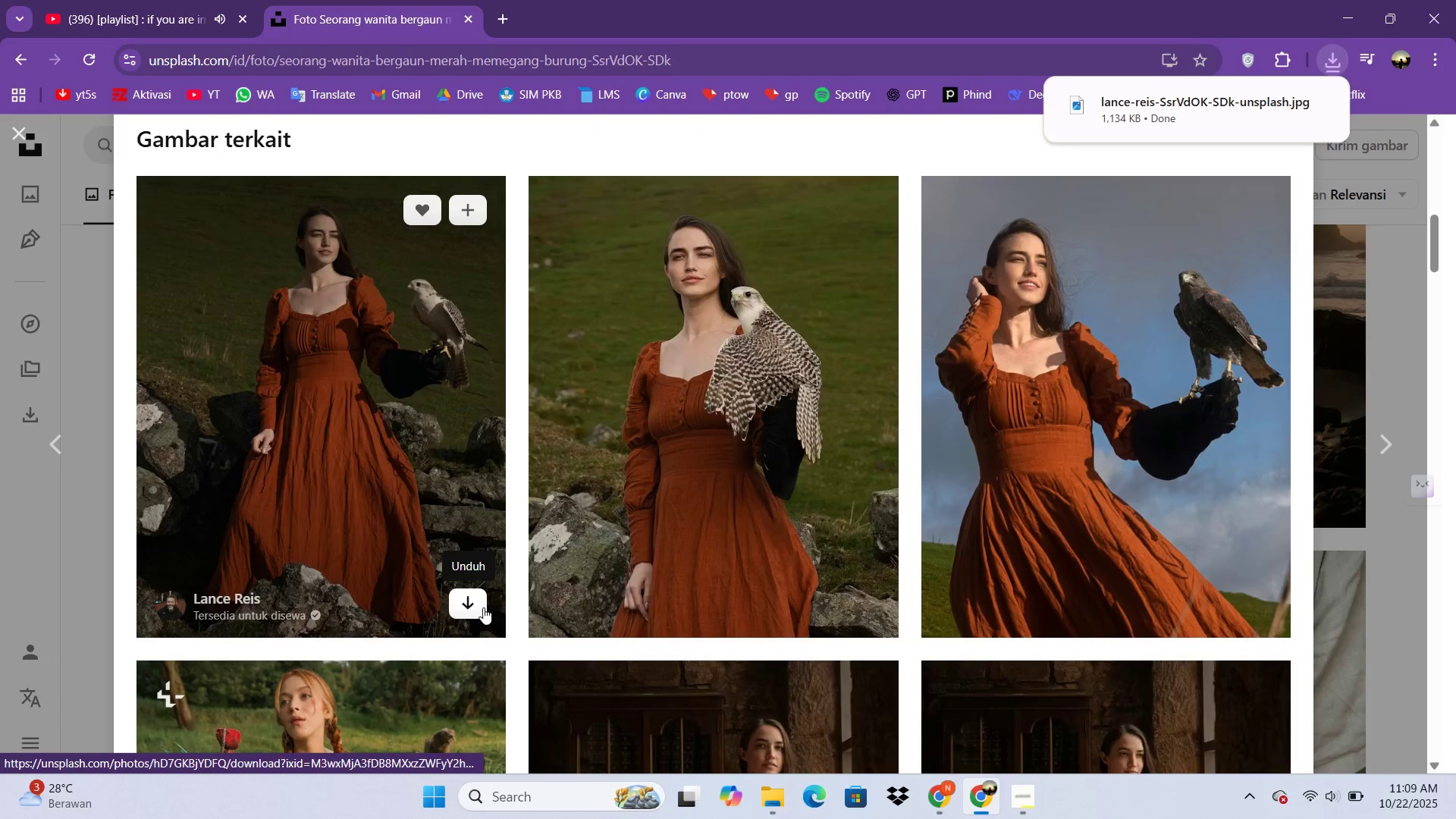 
left_click([458, 610])
 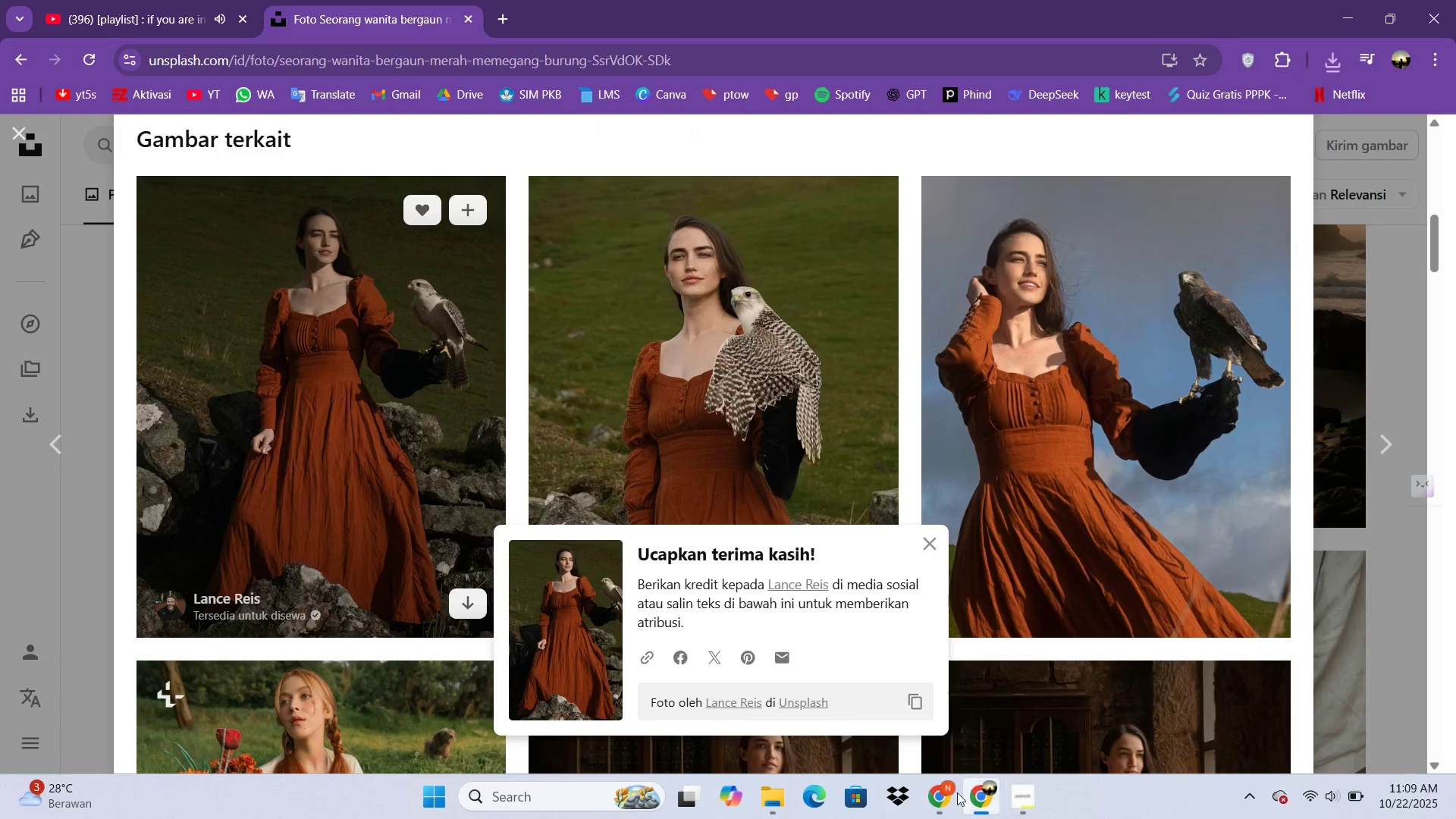 
left_click_drag(start_coordinate=[953, 792], to_coordinate=[949, 794])
 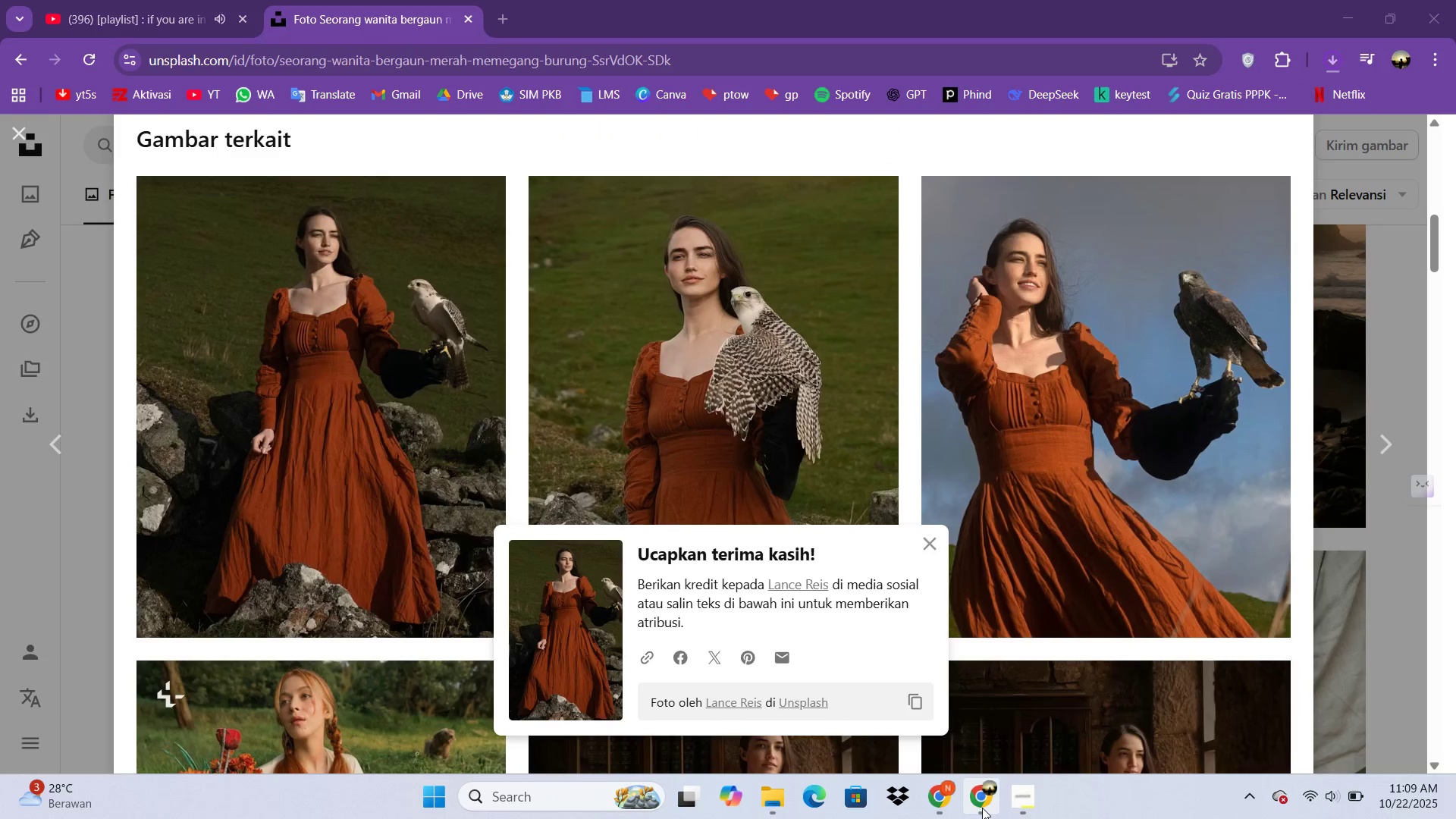 
left_click([943, 803])
 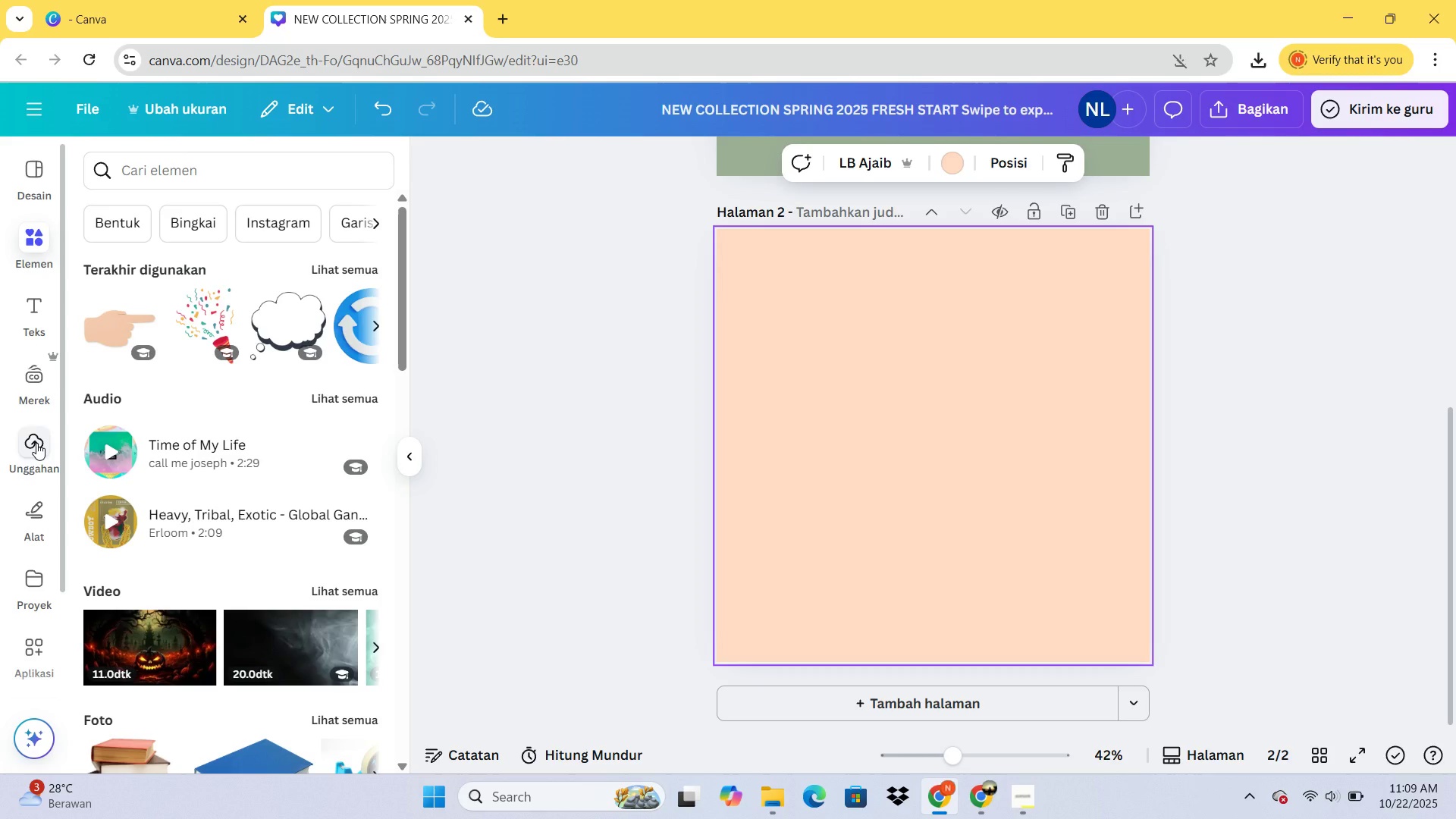 
left_click([36, 443])
 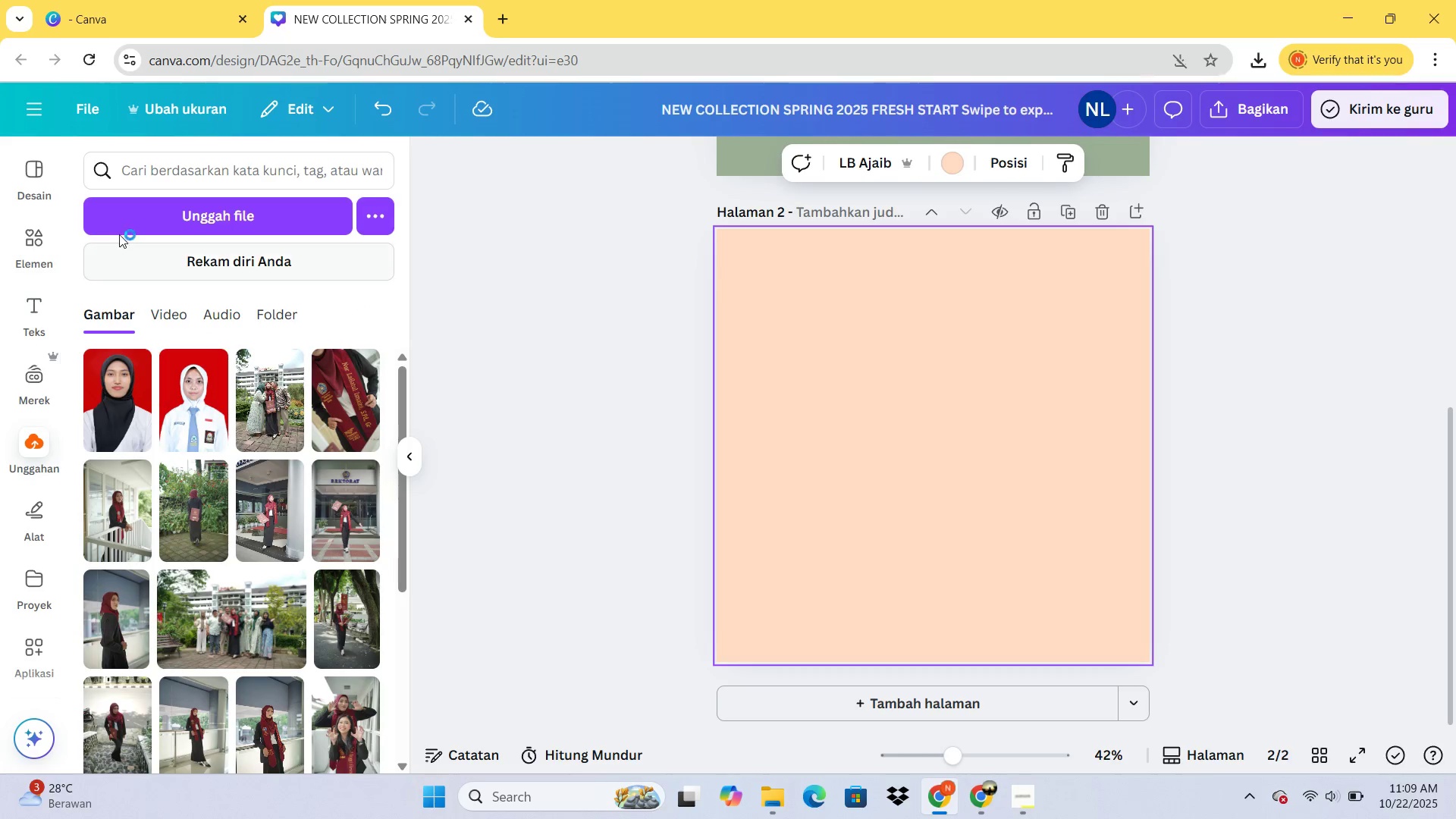 
left_click([129, 229])
 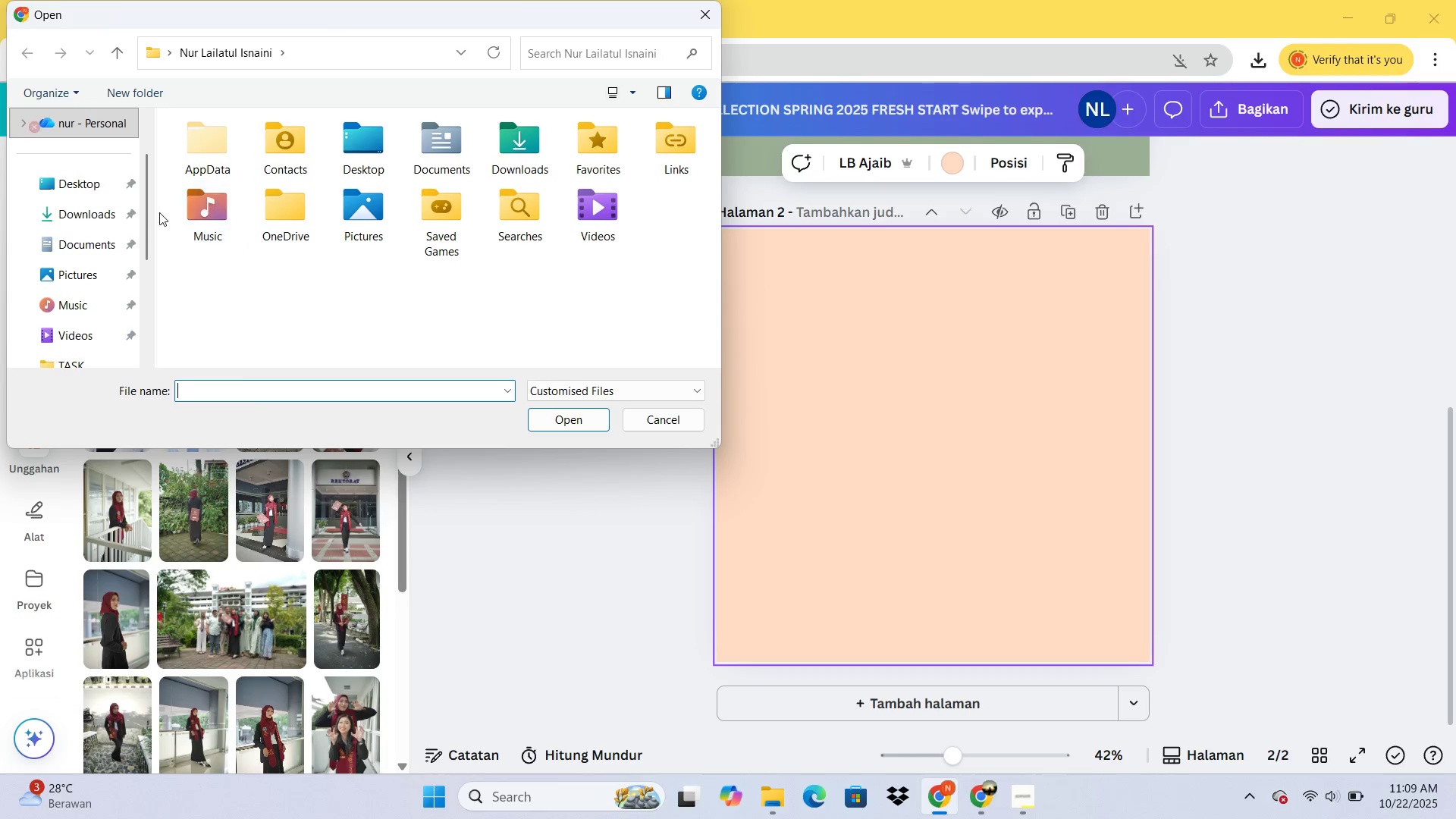 
left_click([115, 215])
 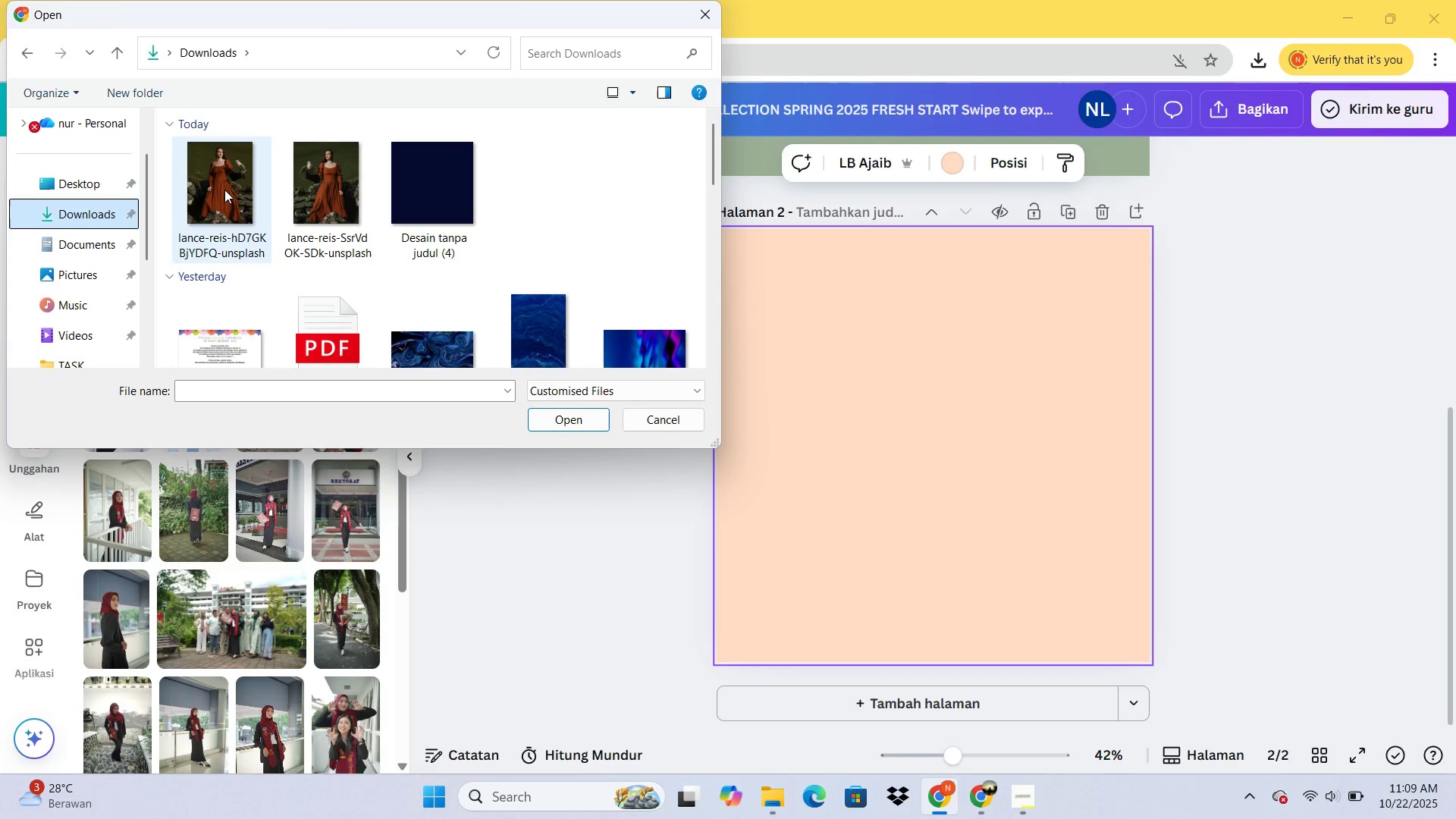 
double_click([224, 190])
 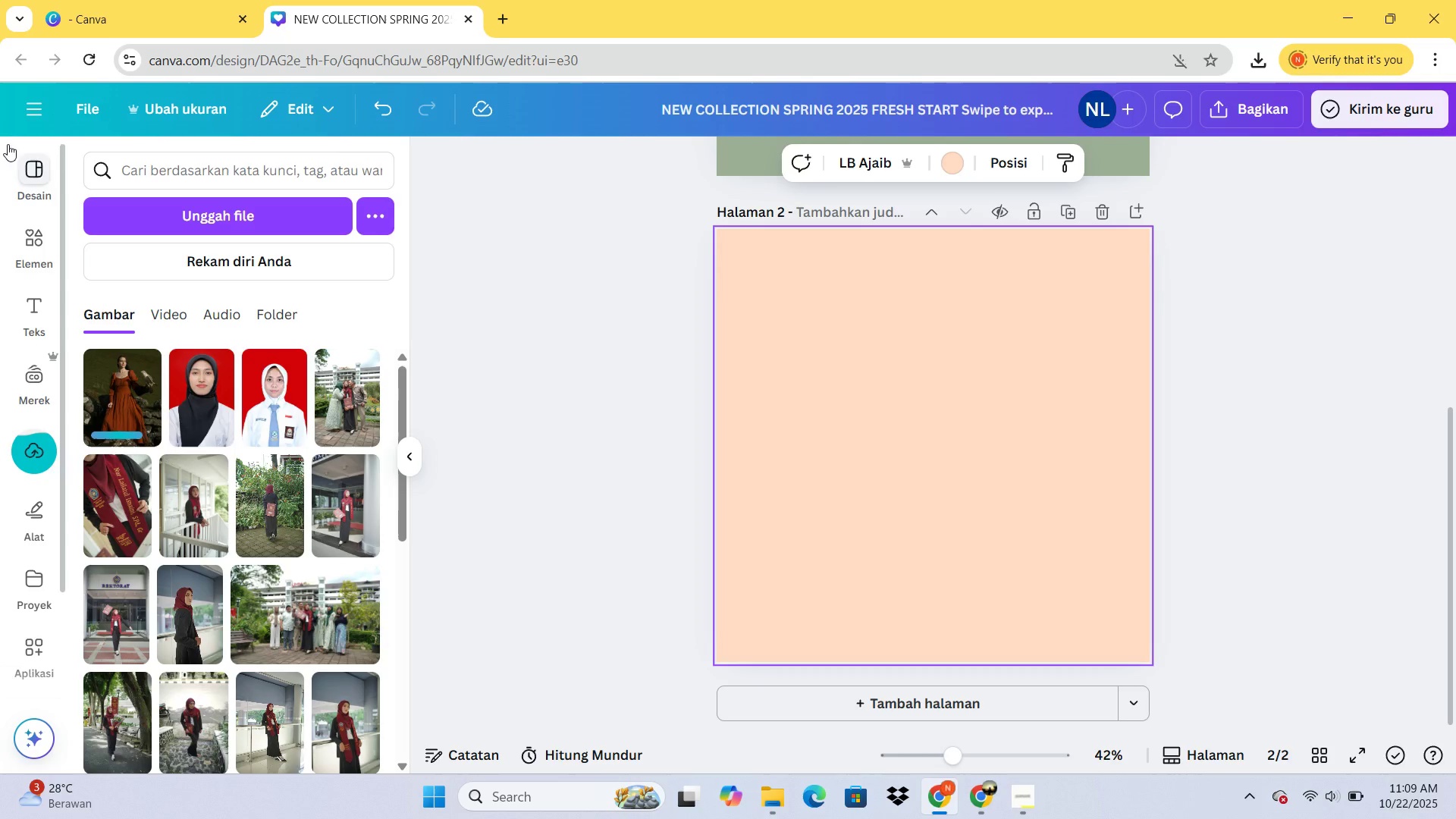 
wait(11.15)
 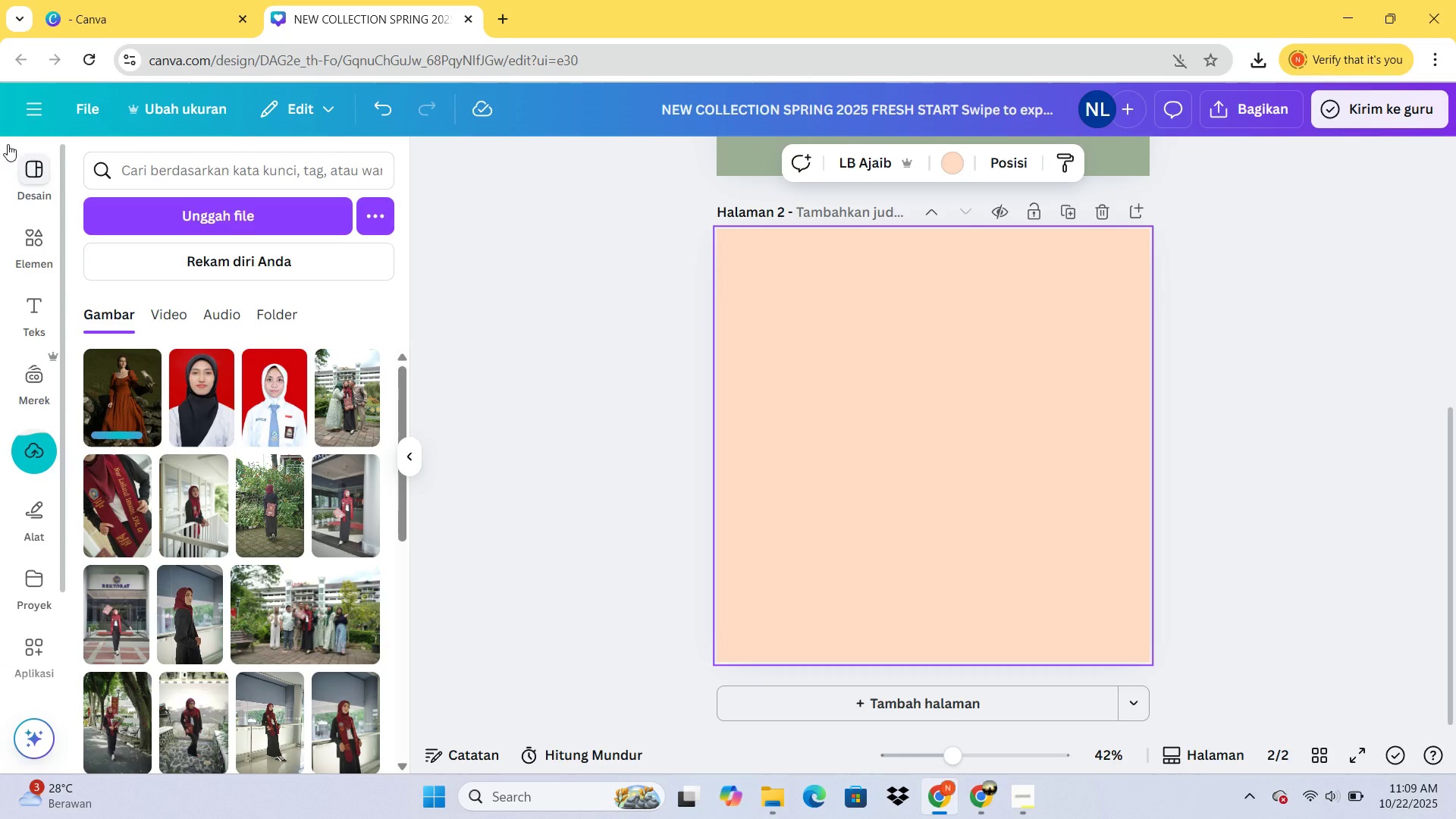 
left_click([108, 383])
 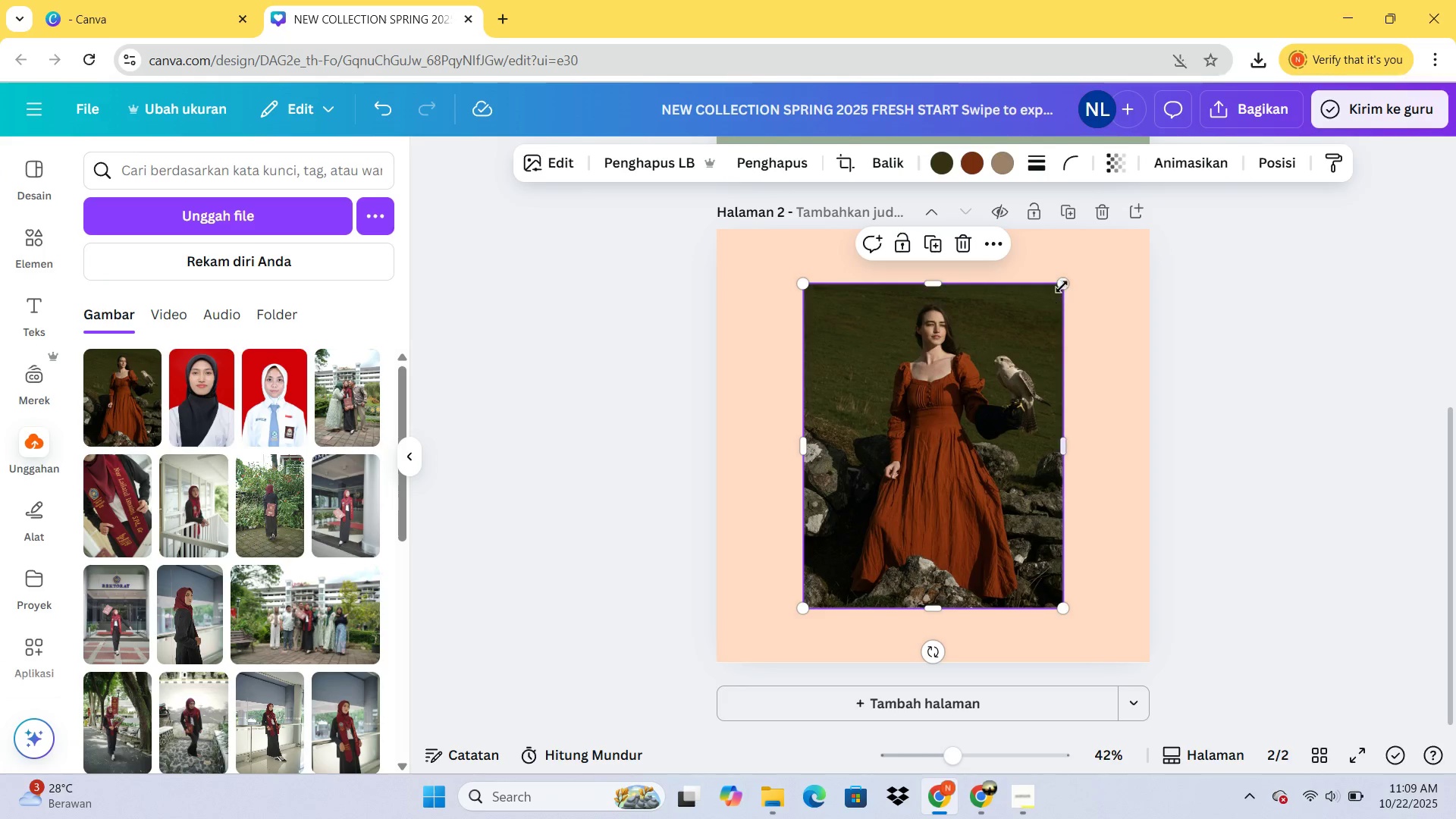 
left_click_drag(start_coordinate=[1062, 283], to_coordinate=[997, 397])
 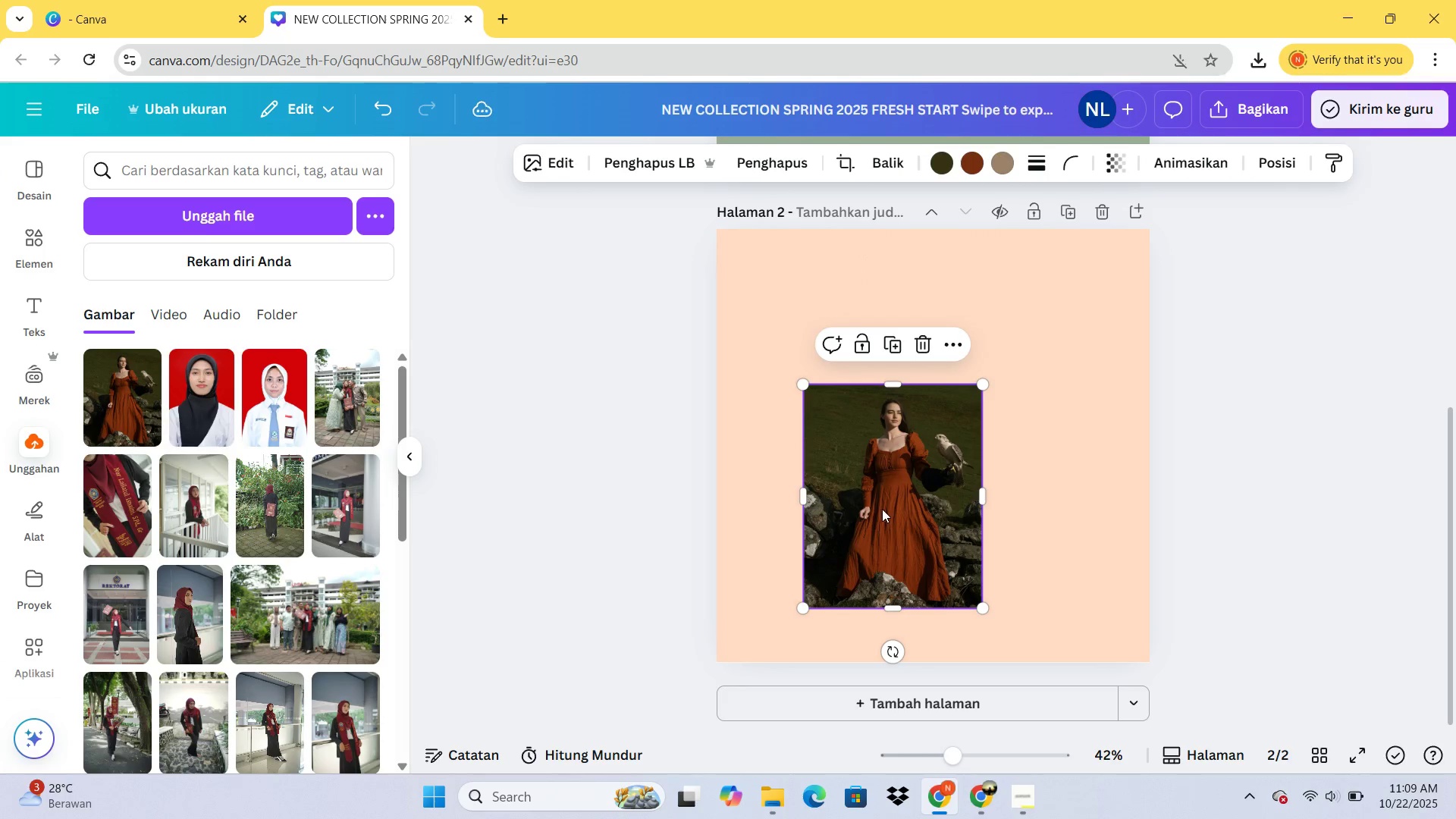 
left_click_drag(start_coordinate=[881, 509], to_coordinate=[921, 371])
 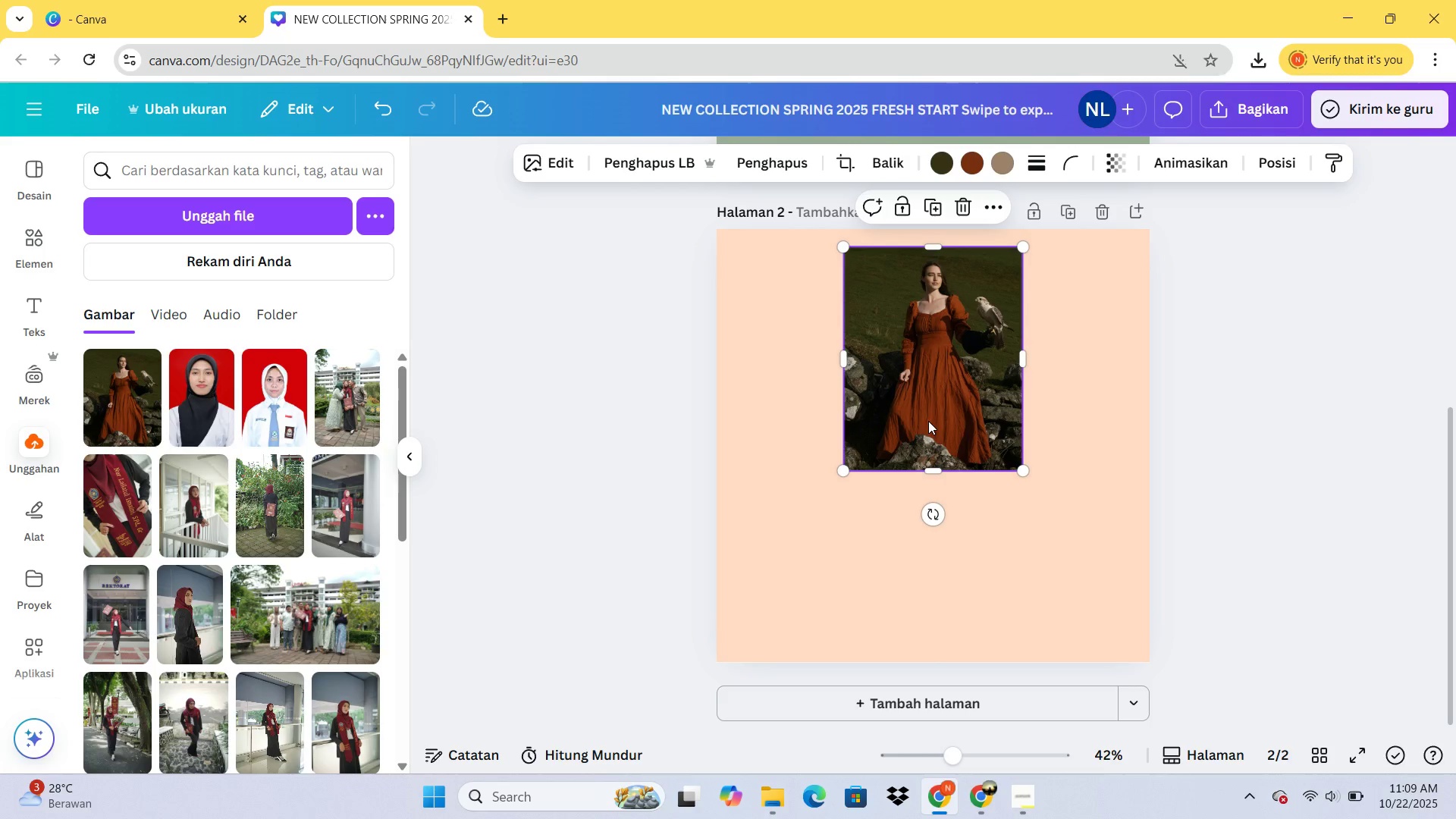 
mouse_move([927, 396])
 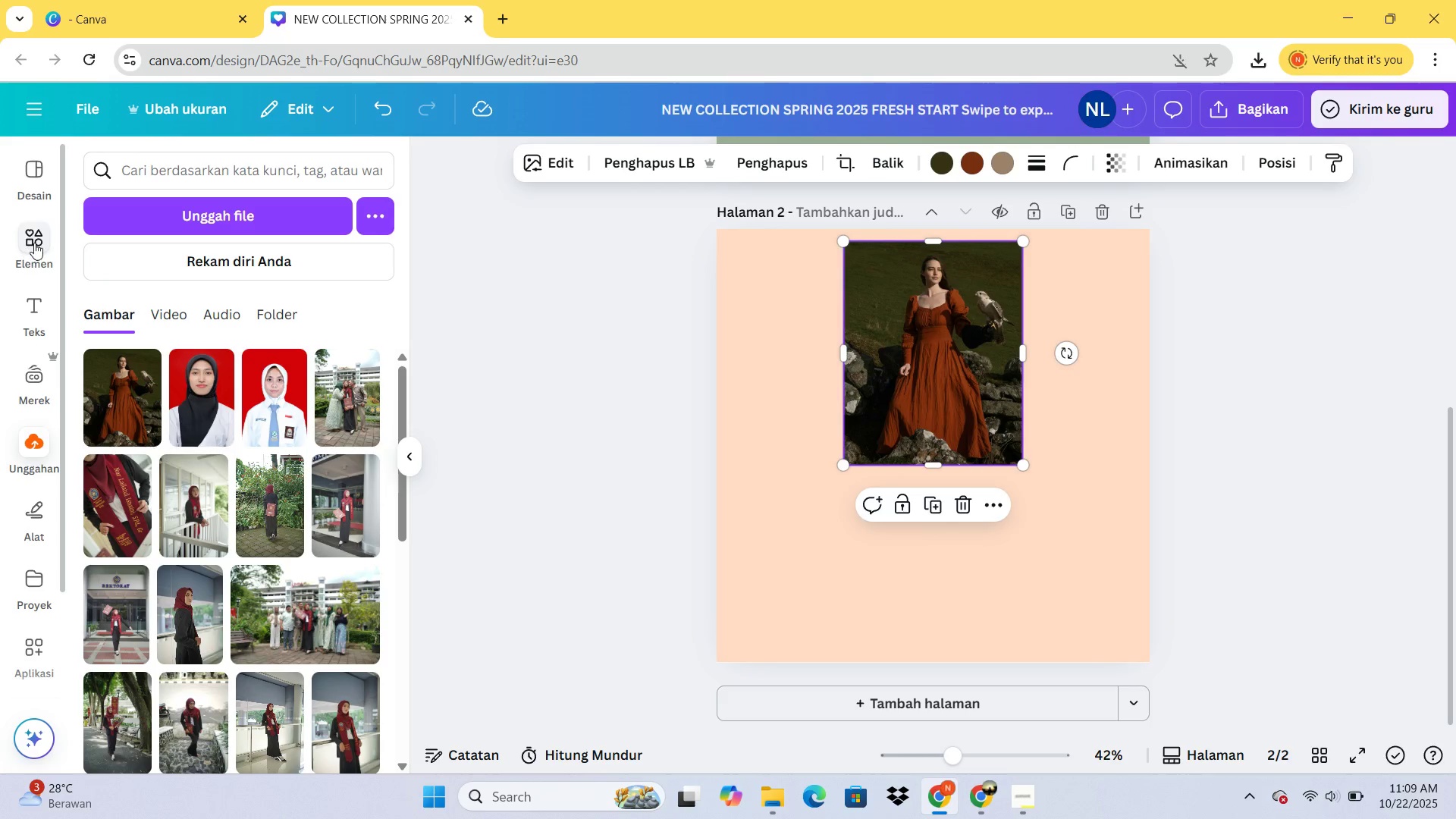 
left_click([41, 313])
 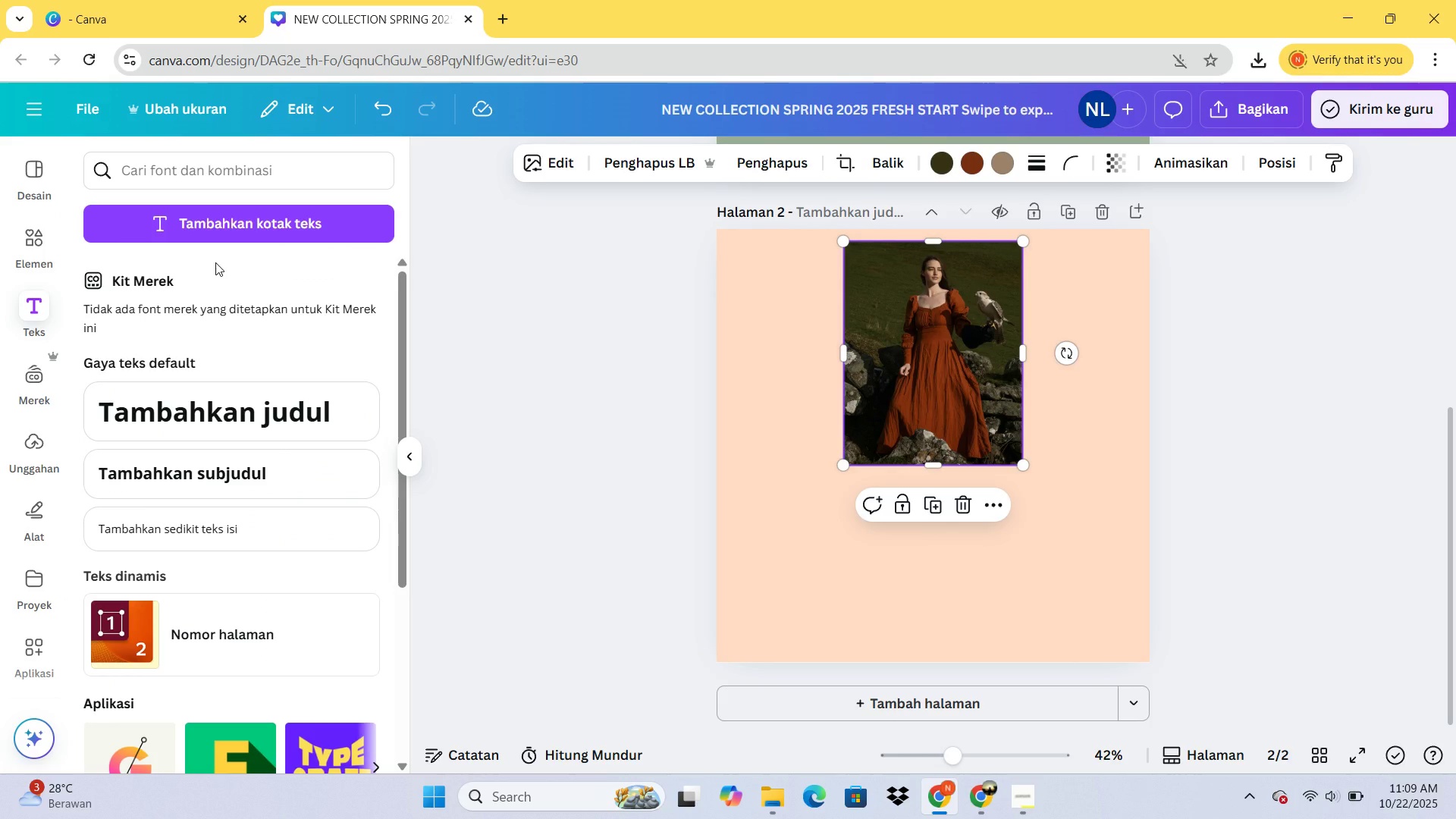 
wait(11.93)
 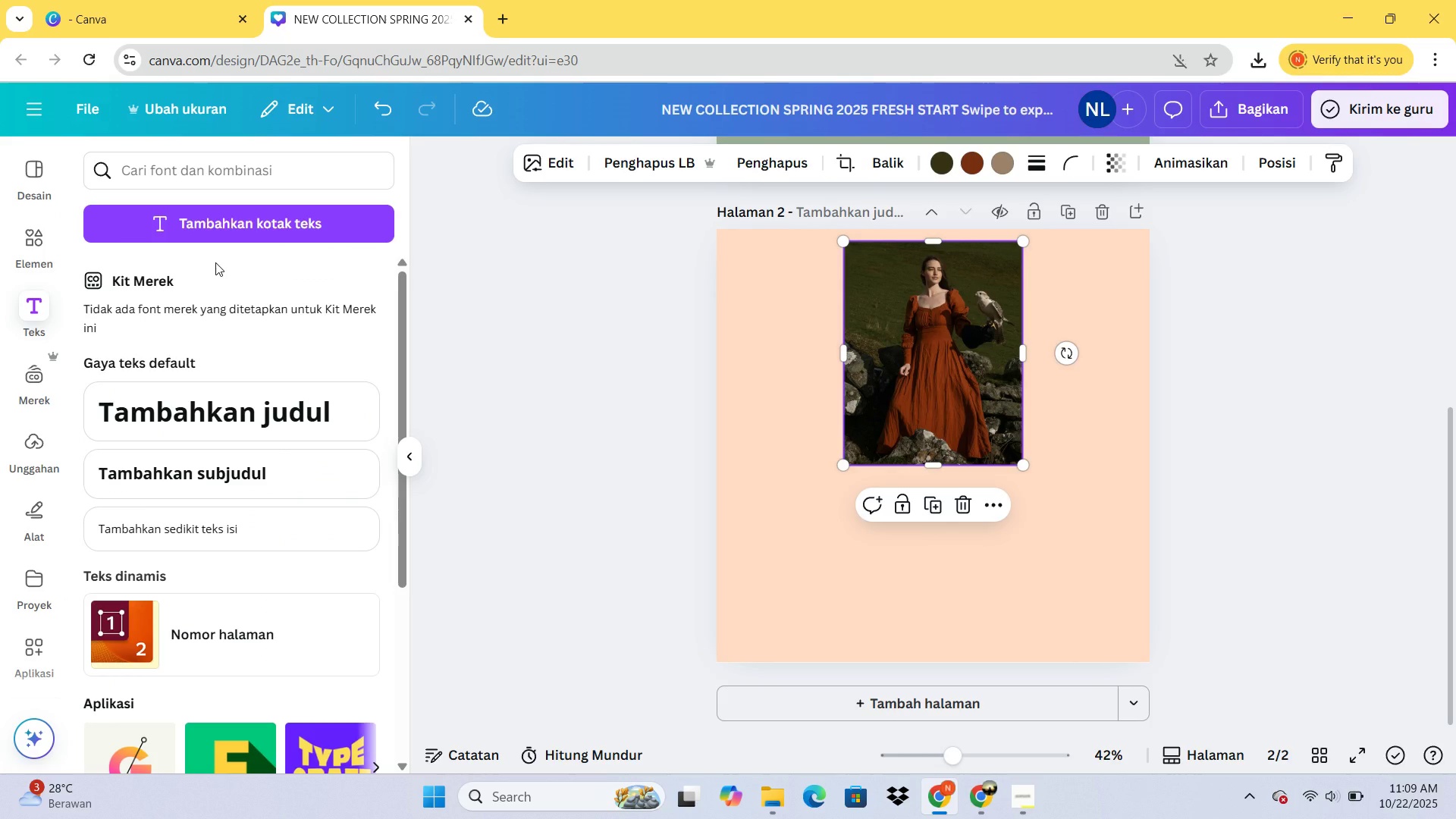 
left_click([994, 792])
 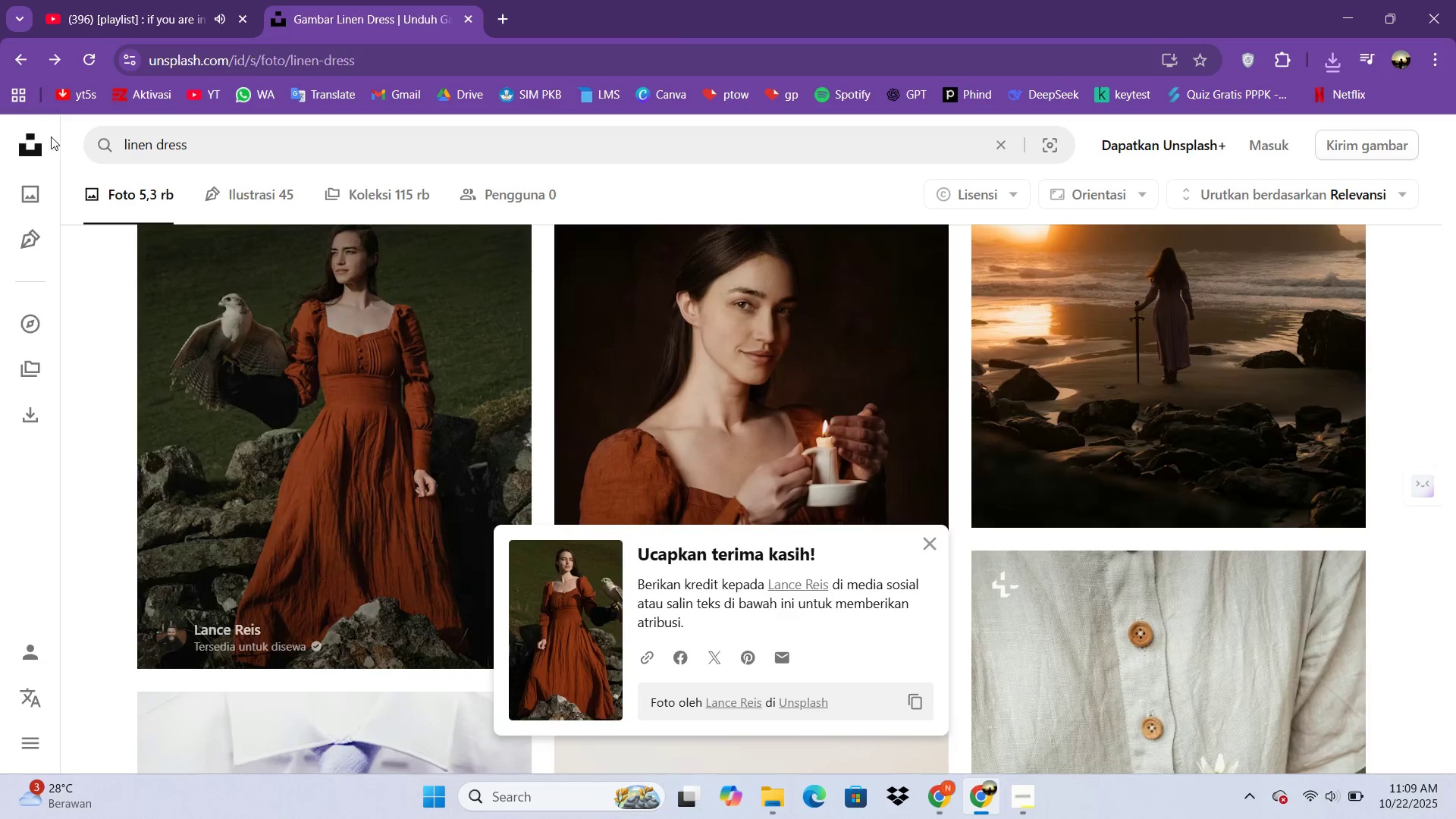 
left_click([312, 158])
 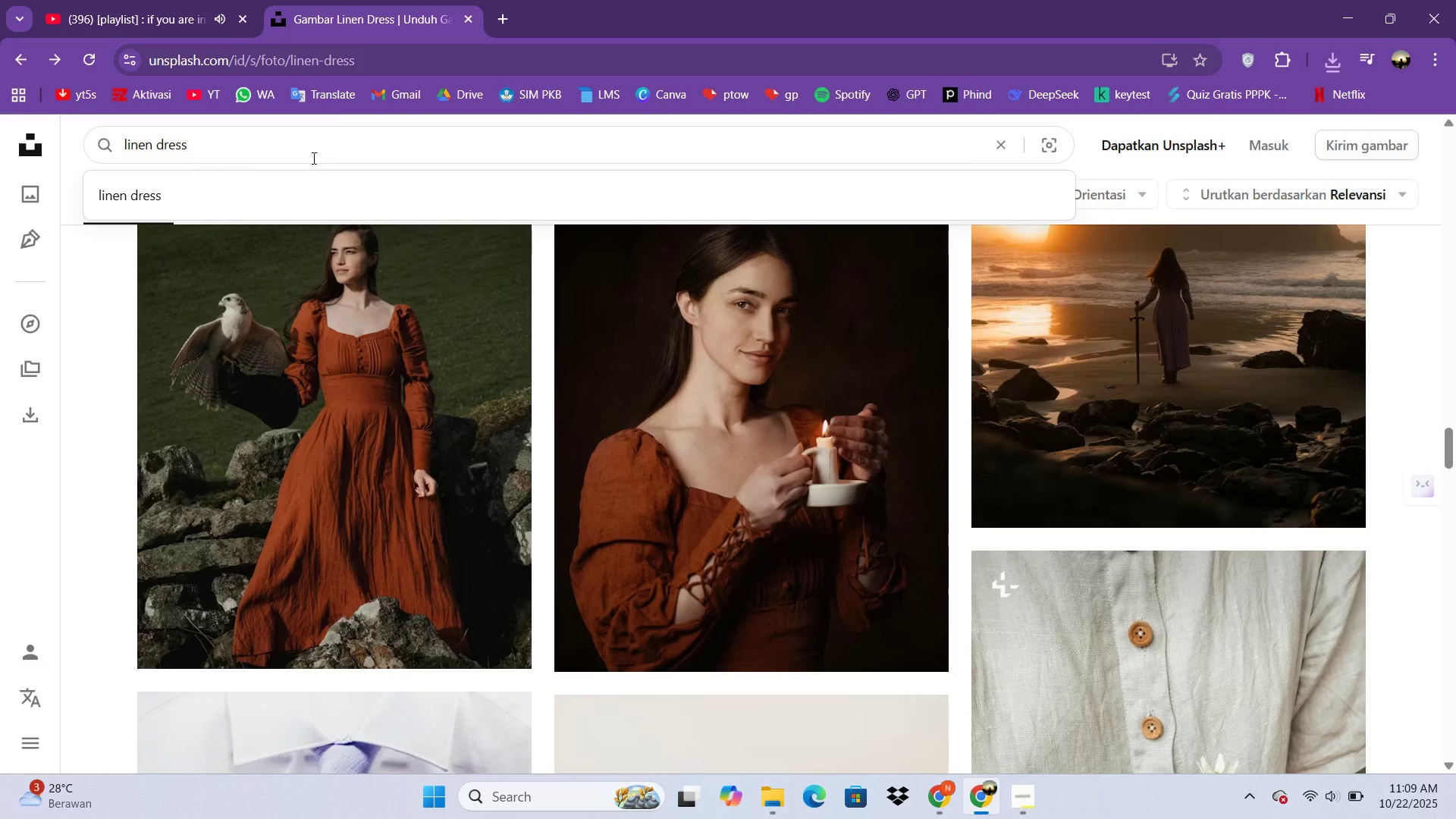 
type( aesthetic)
 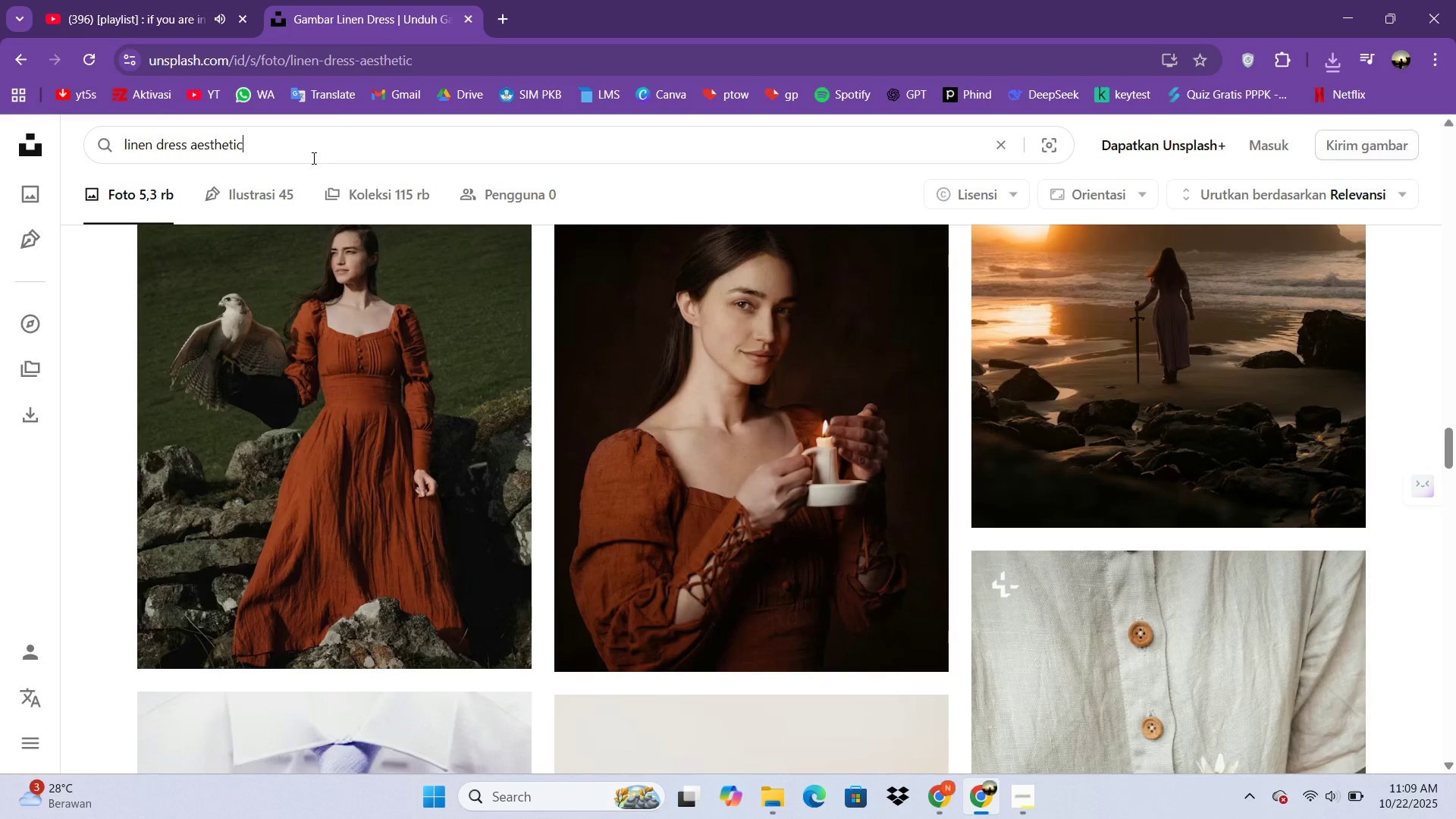 
key(Enter)
 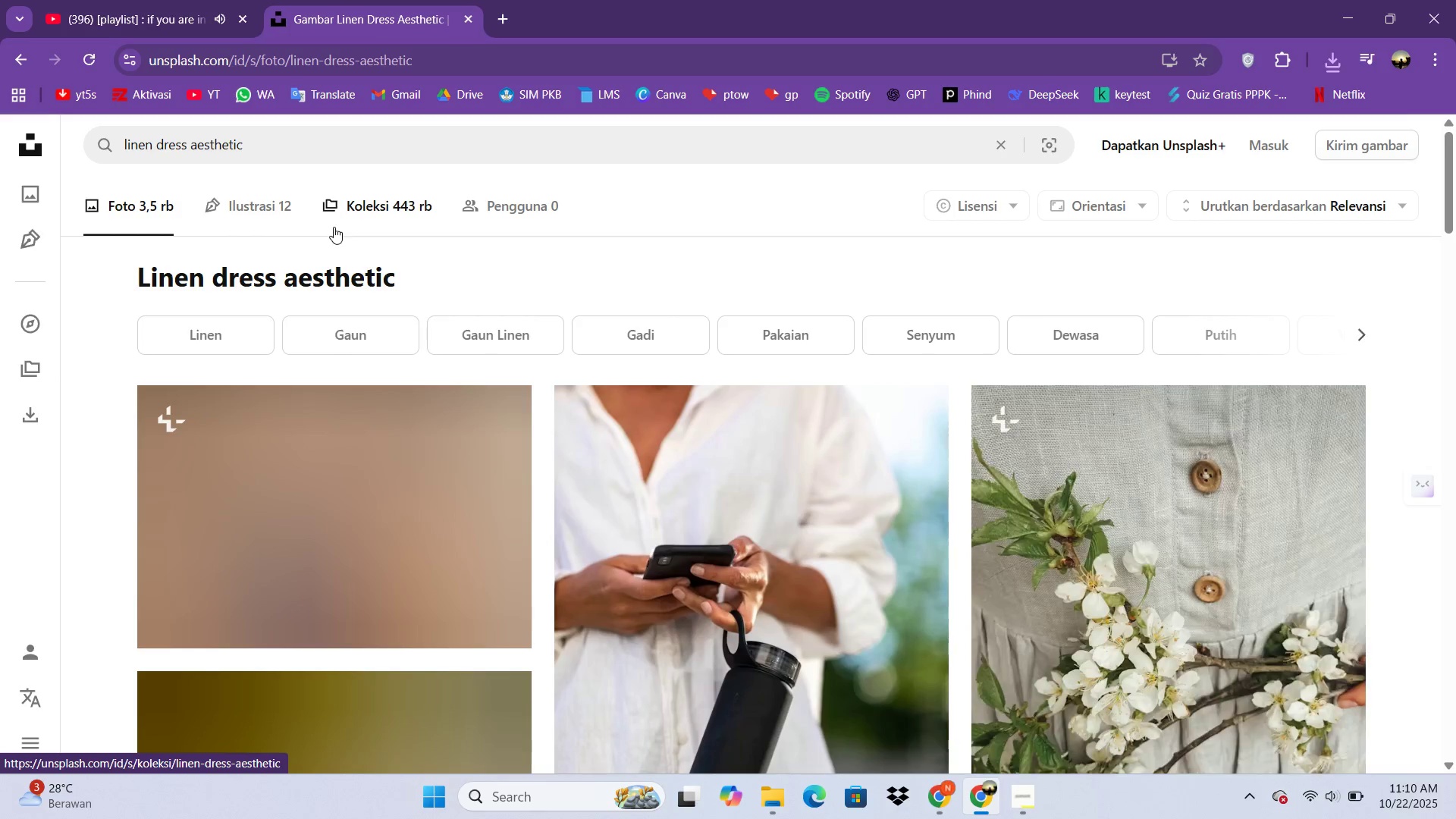 
scroll: coordinate [654, 487], scroll_direction: down, amount: 13.0
 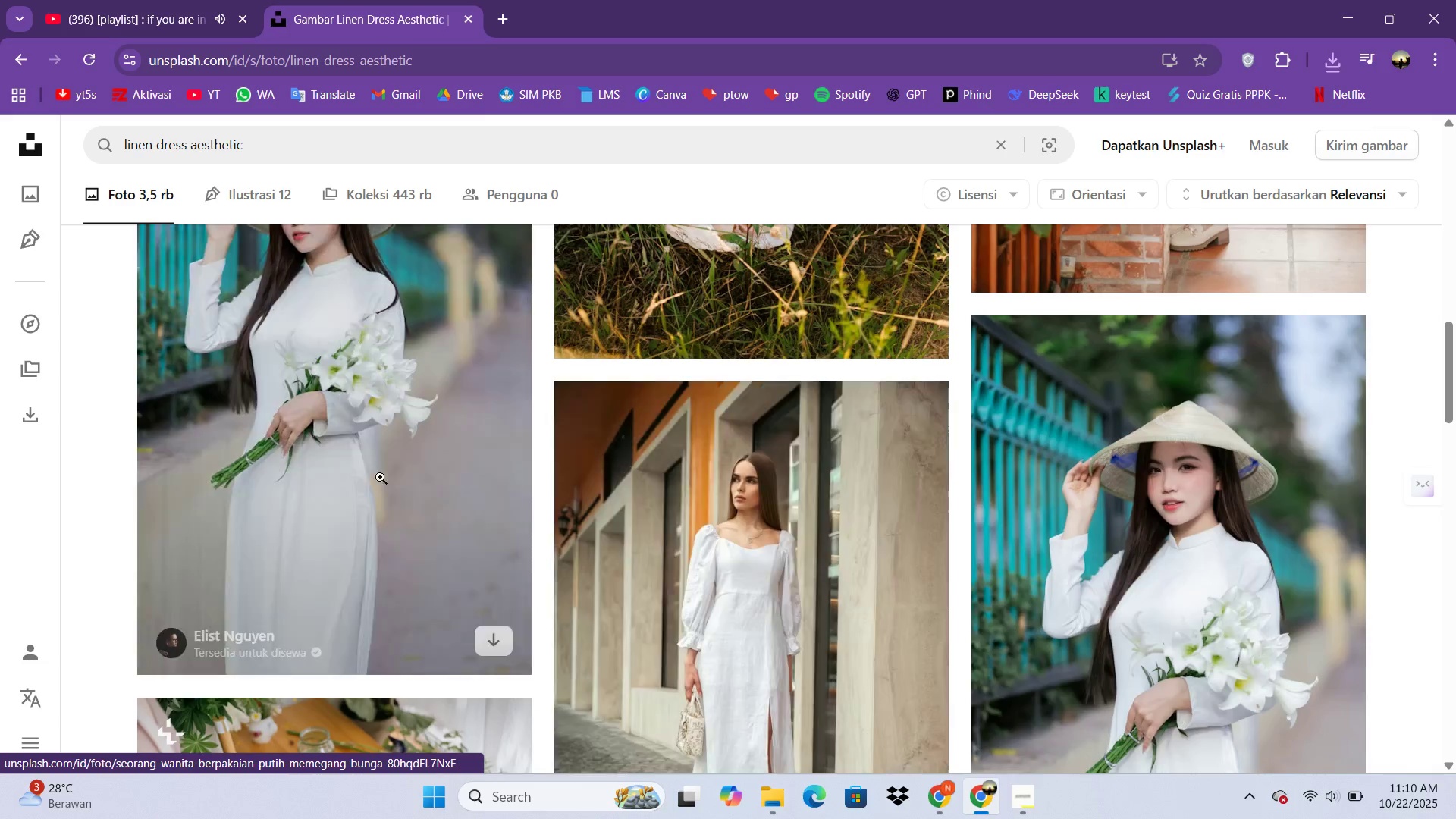 
scroll: coordinate [378, 478], scroll_direction: up, amount: 1.0
 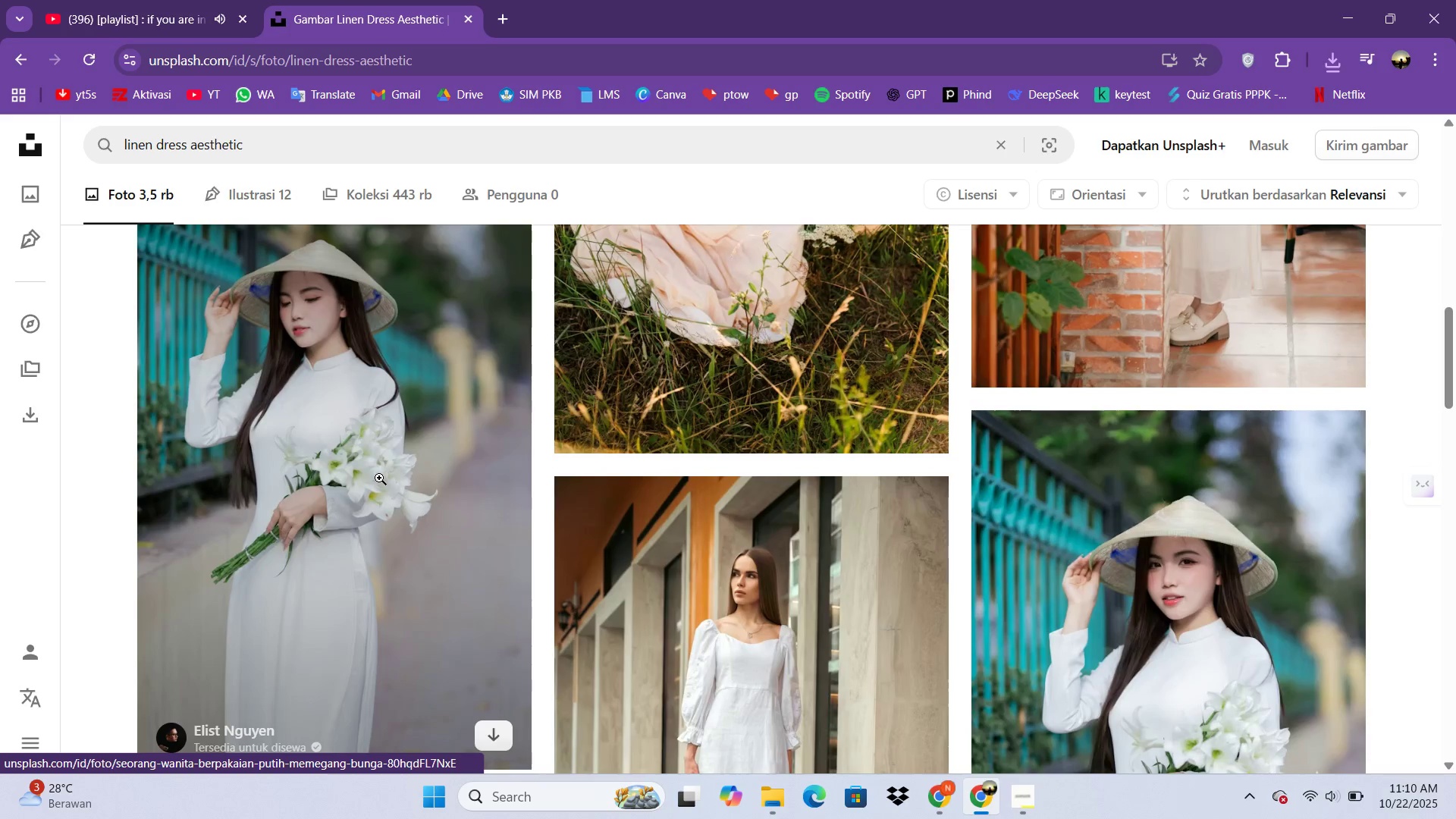 
scroll: coordinate [1117, 563], scroll_direction: down, amount: 16.0
 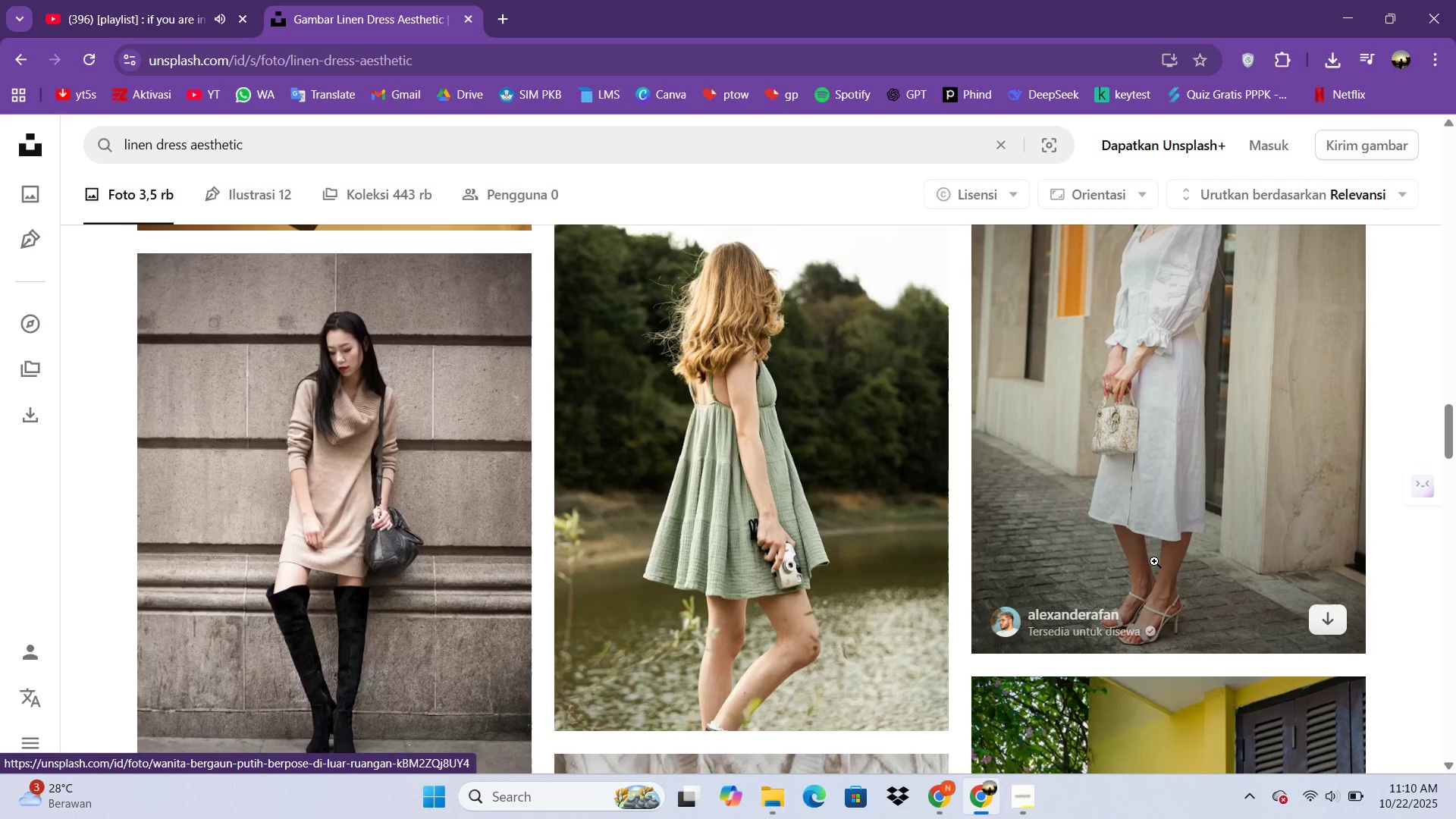 
scroll: coordinate [1154, 559], scroll_direction: up, amount: 5.0
 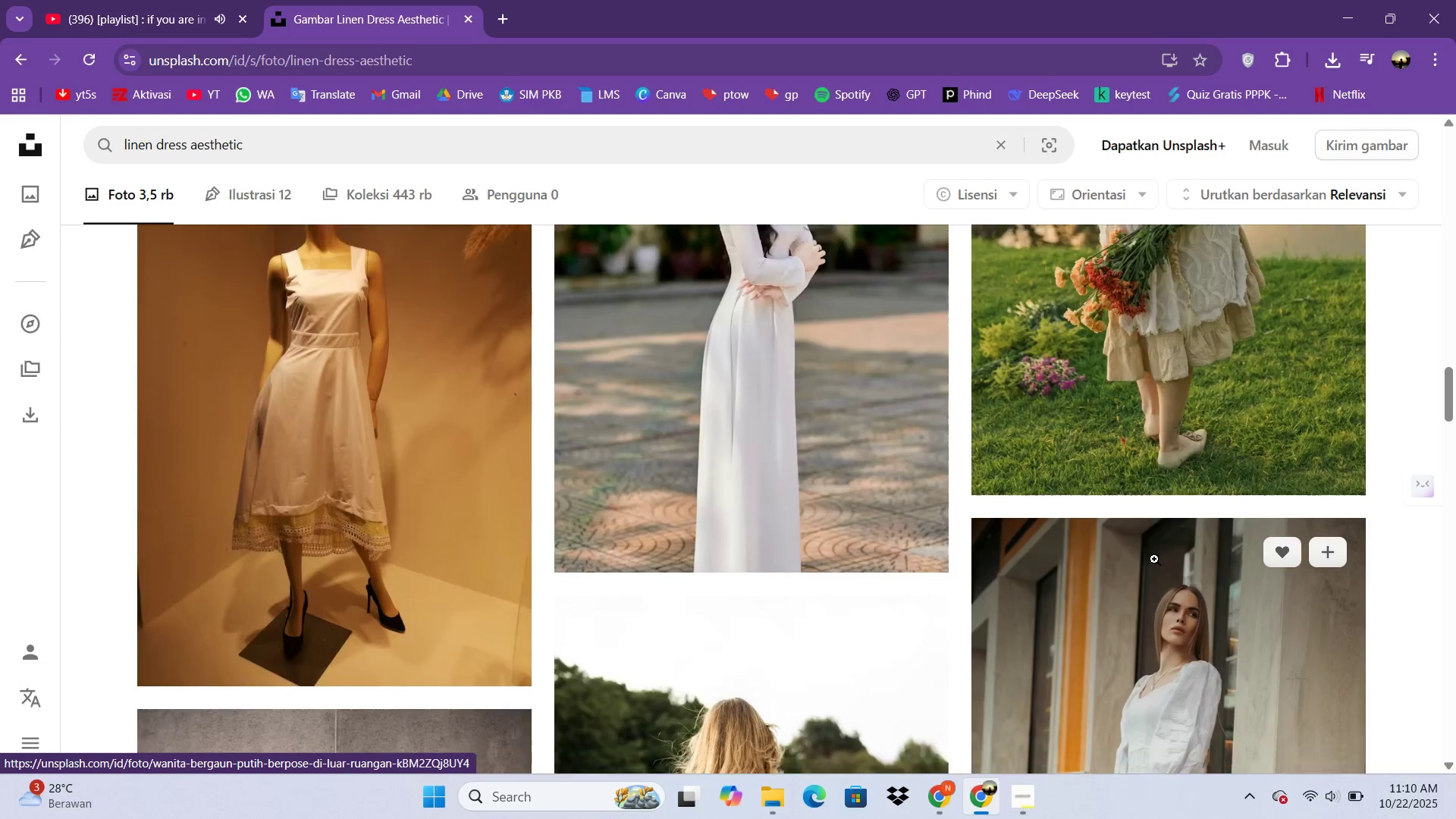 
scroll: coordinate [1123, 578], scroll_direction: down, amount: 25.0
 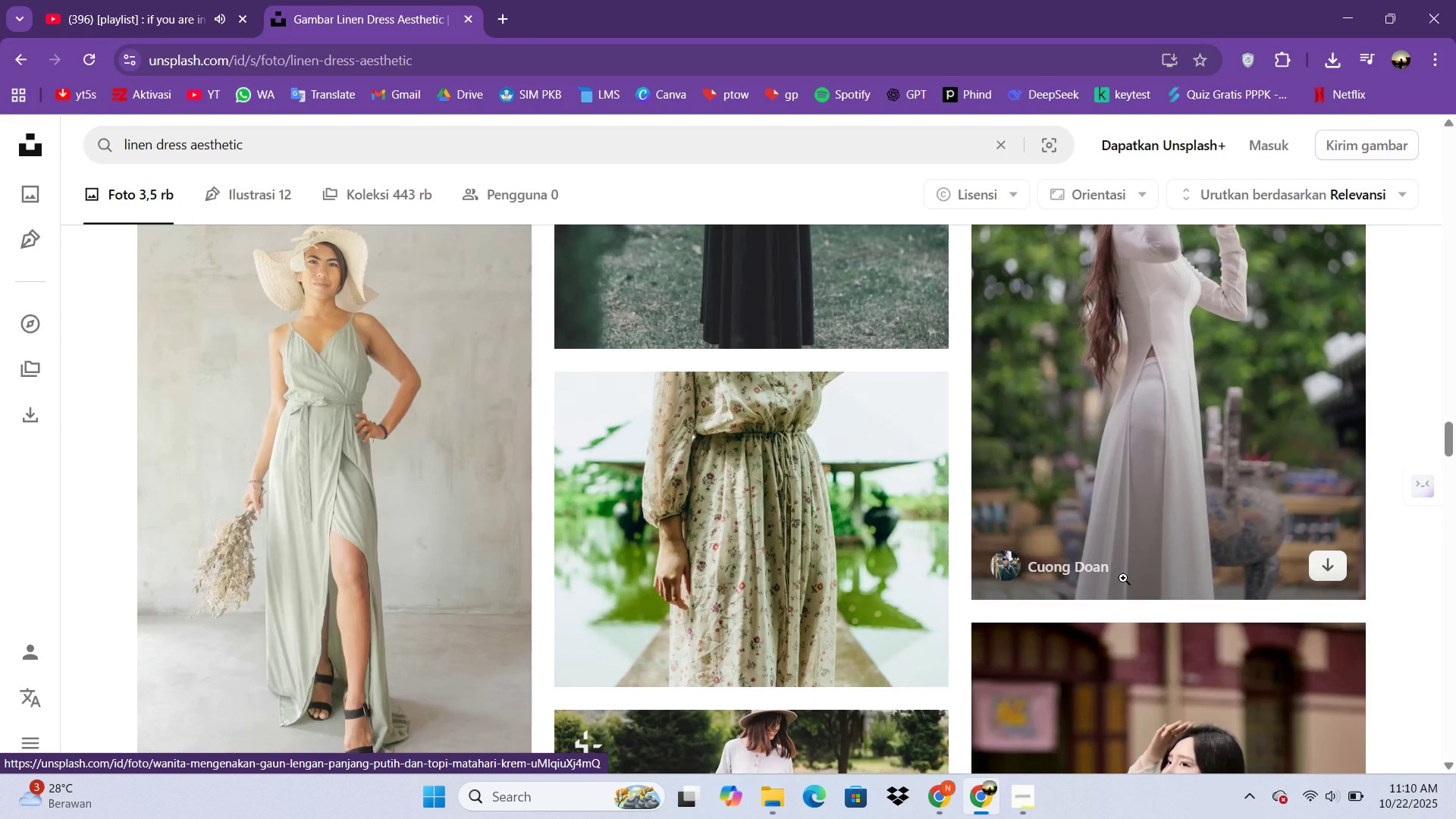 
scroll: coordinate [1123, 578], scroll_direction: none, amount: 0.0
 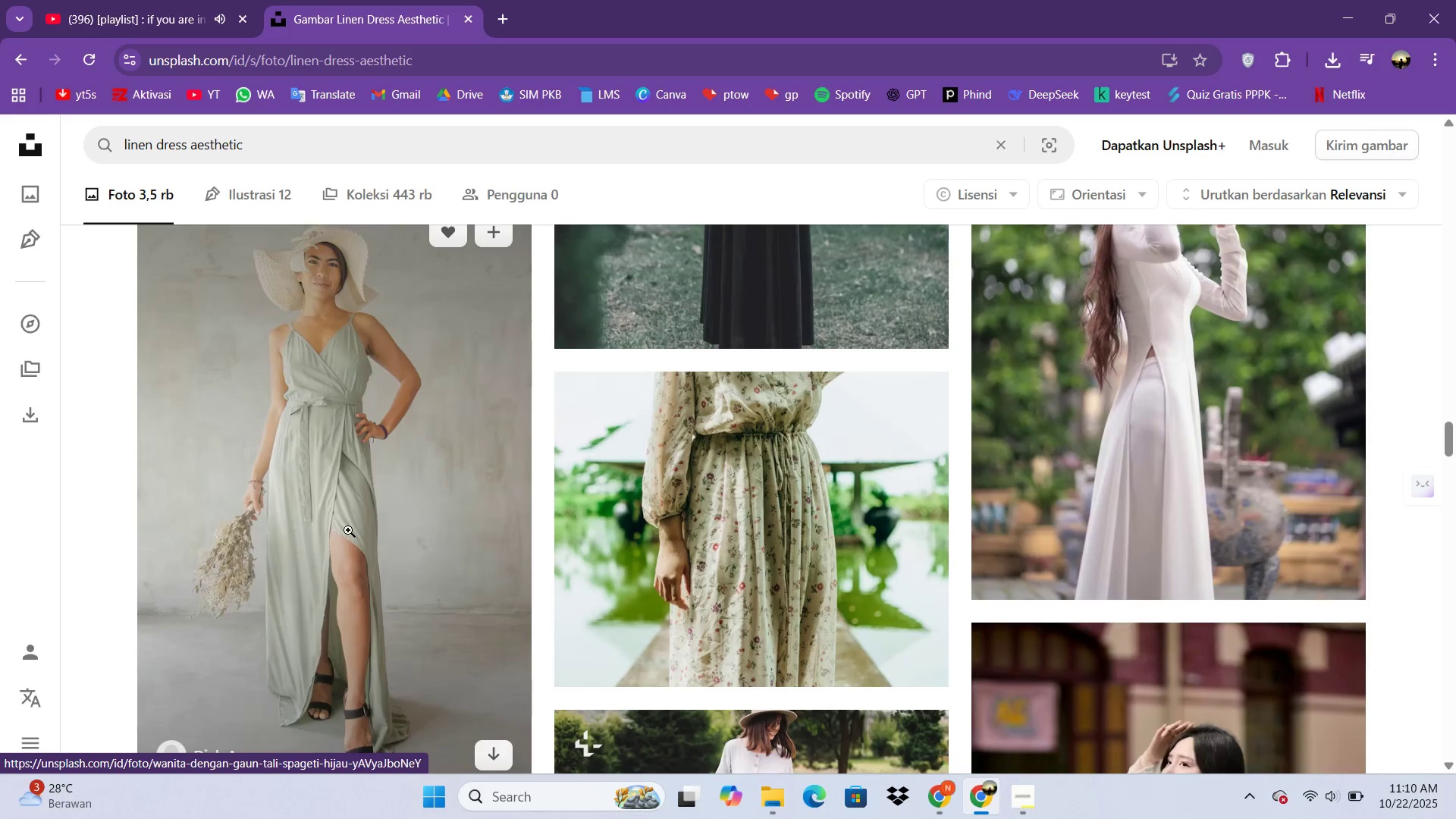 
left_click([356, 524])
 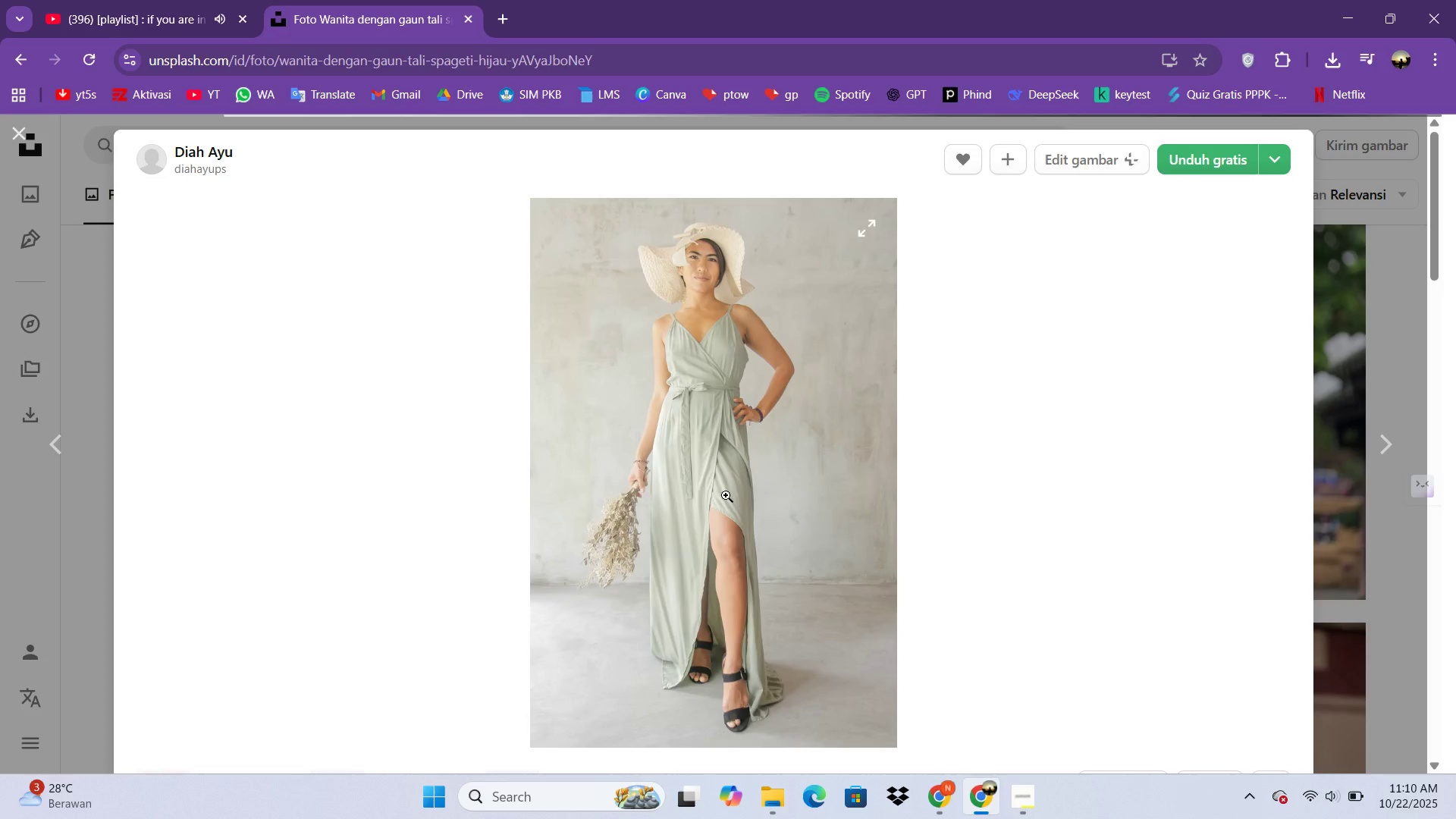 
scroll: coordinate [770, 501], scroll_direction: down, amount: 2.0
 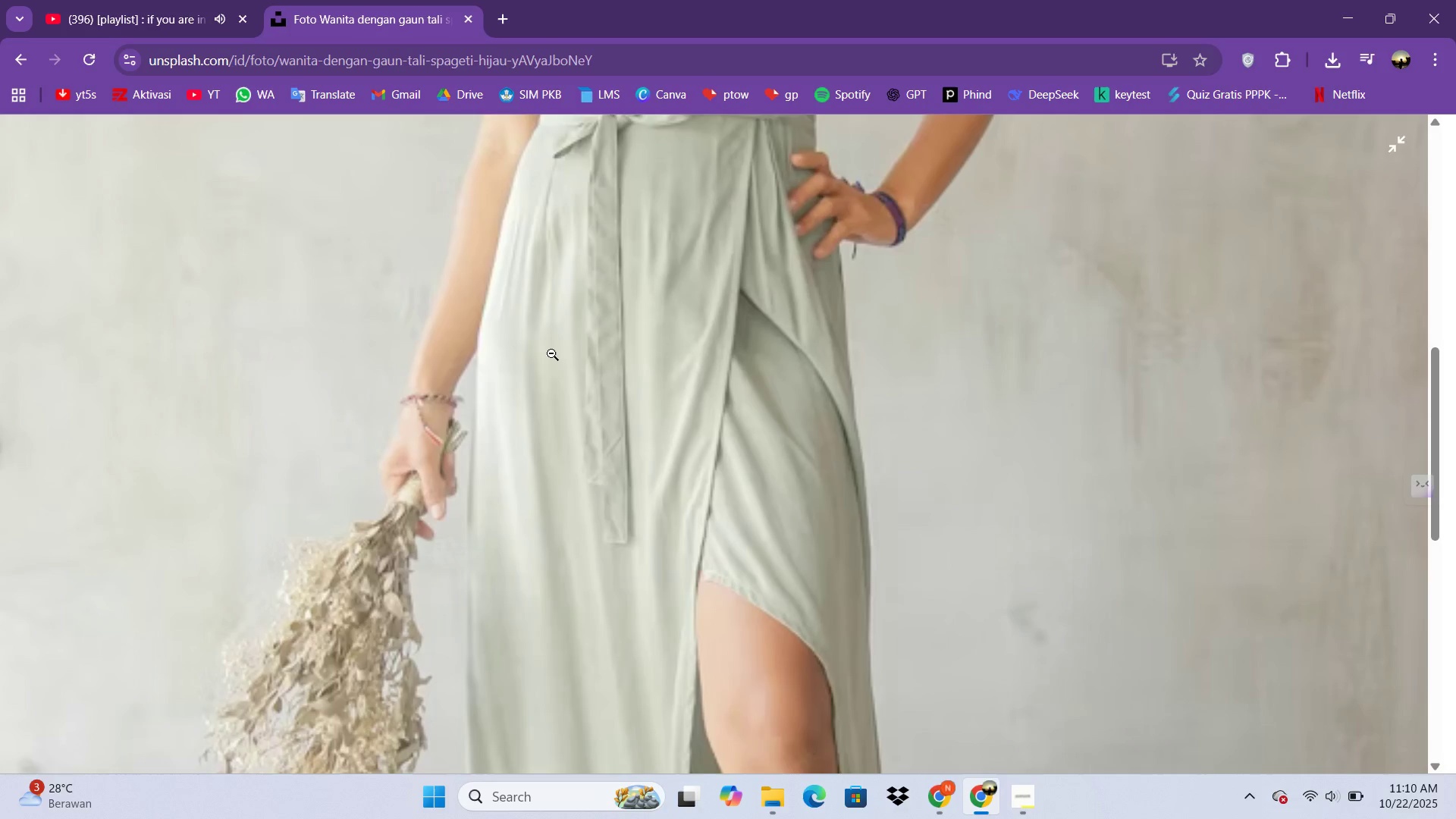 
scroll: coordinate [670, 455], scroll_direction: up, amount: 3.0
 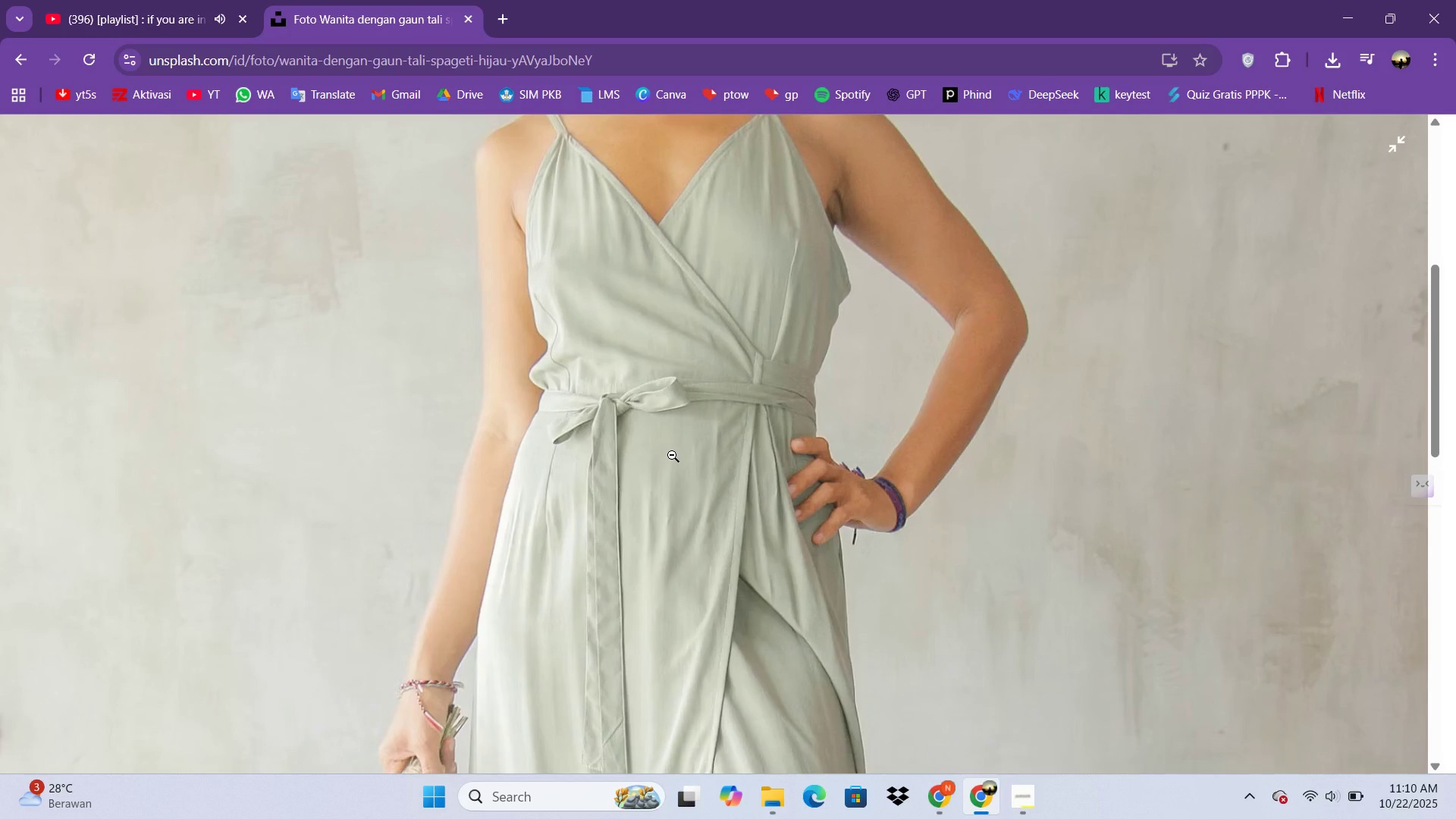 
scroll: coordinate [675, 454], scroll_direction: down, amount: 12.0
 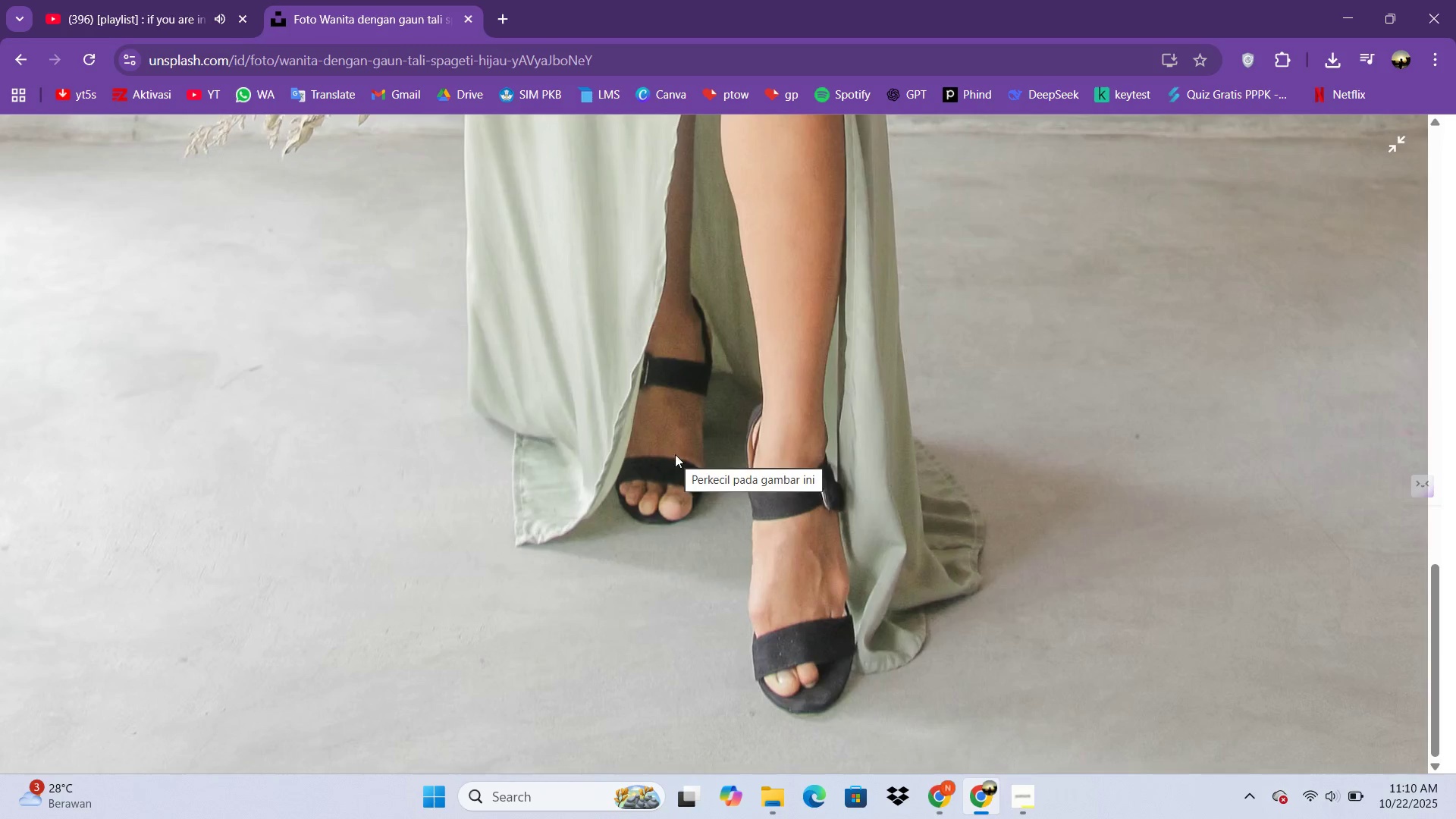 
key(Escape)
 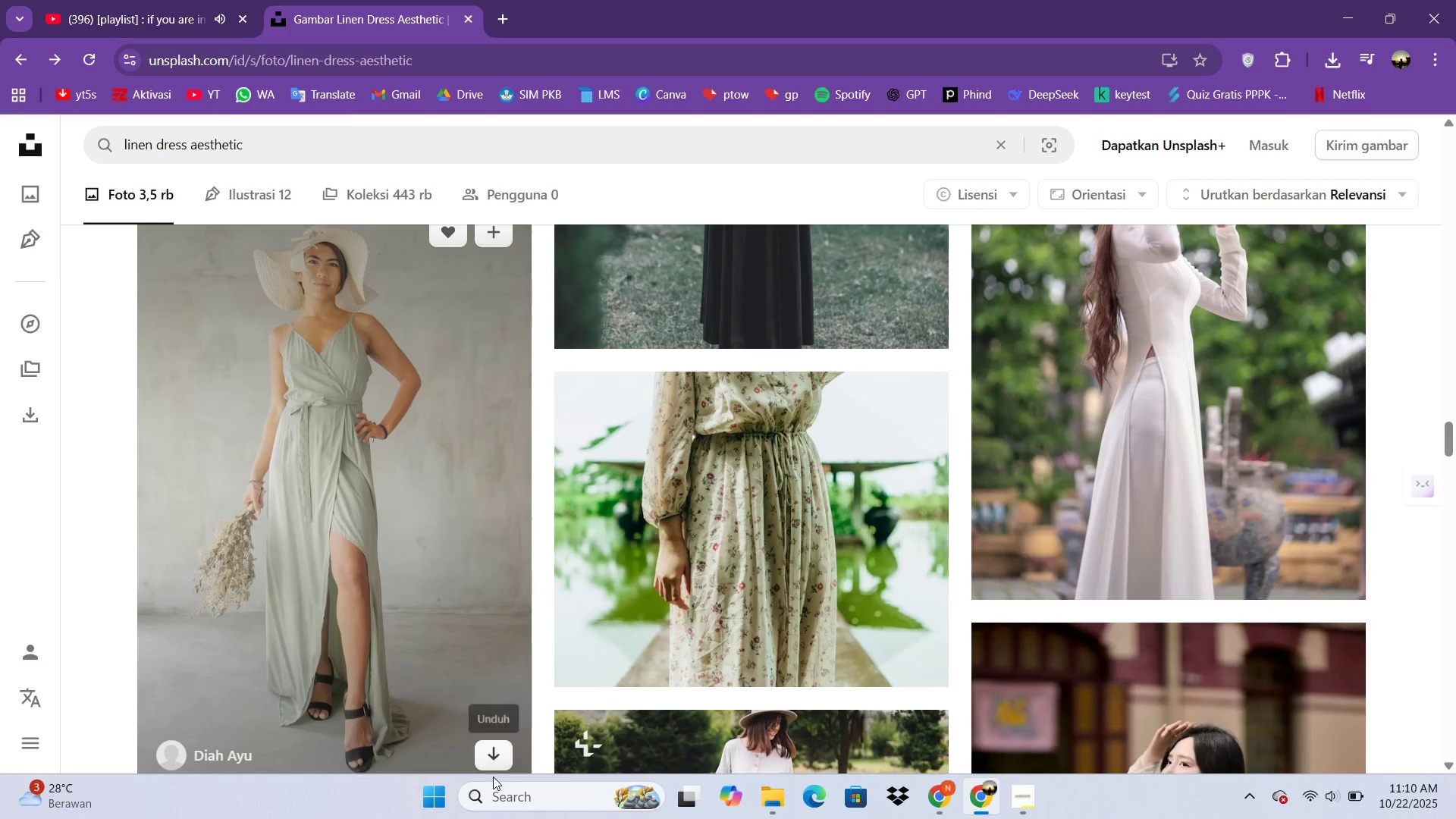 
left_click([491, 767])
 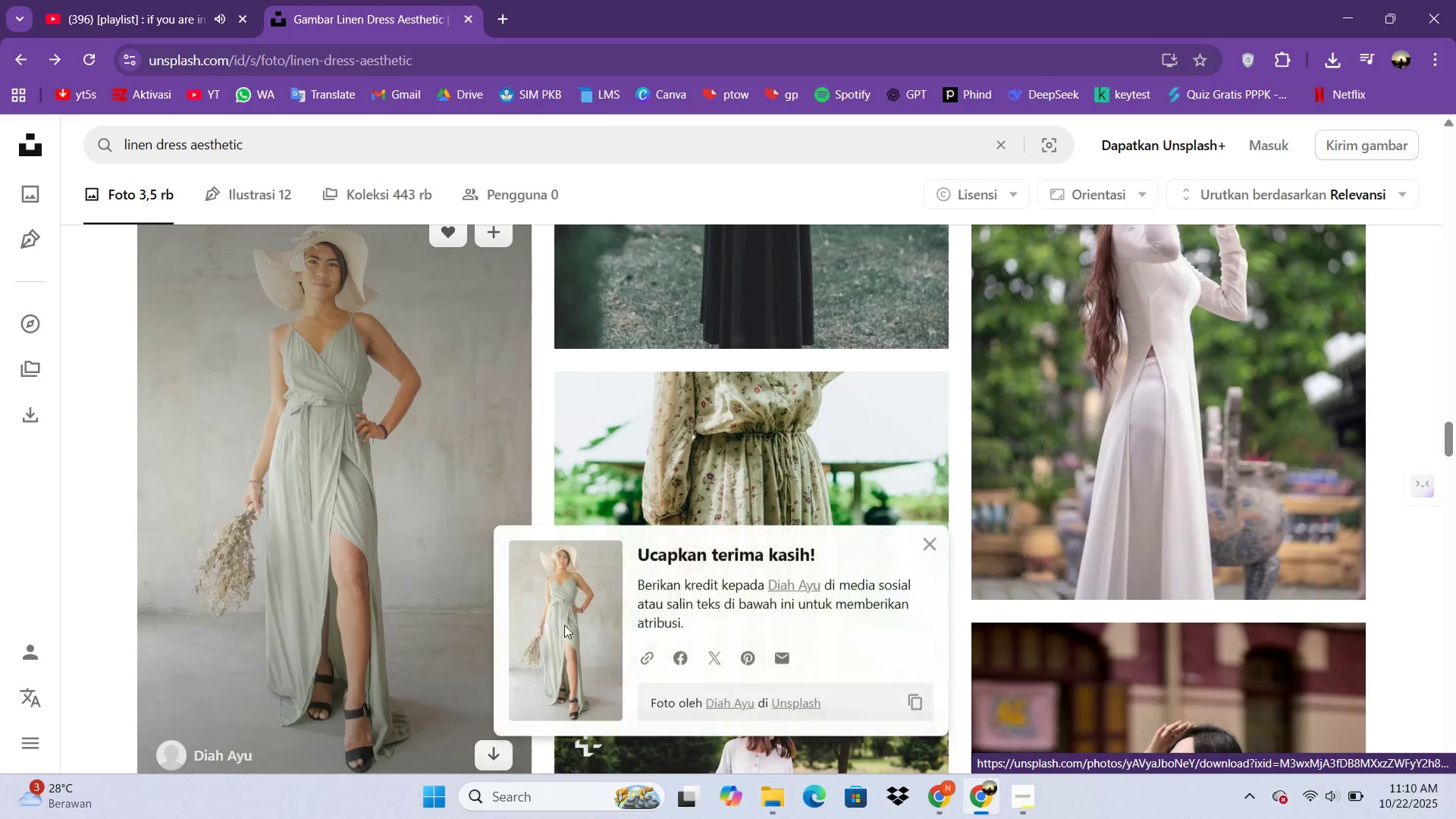 
scroll: coordinate [667, 444], scroll_direction: down, amount: 18.0
 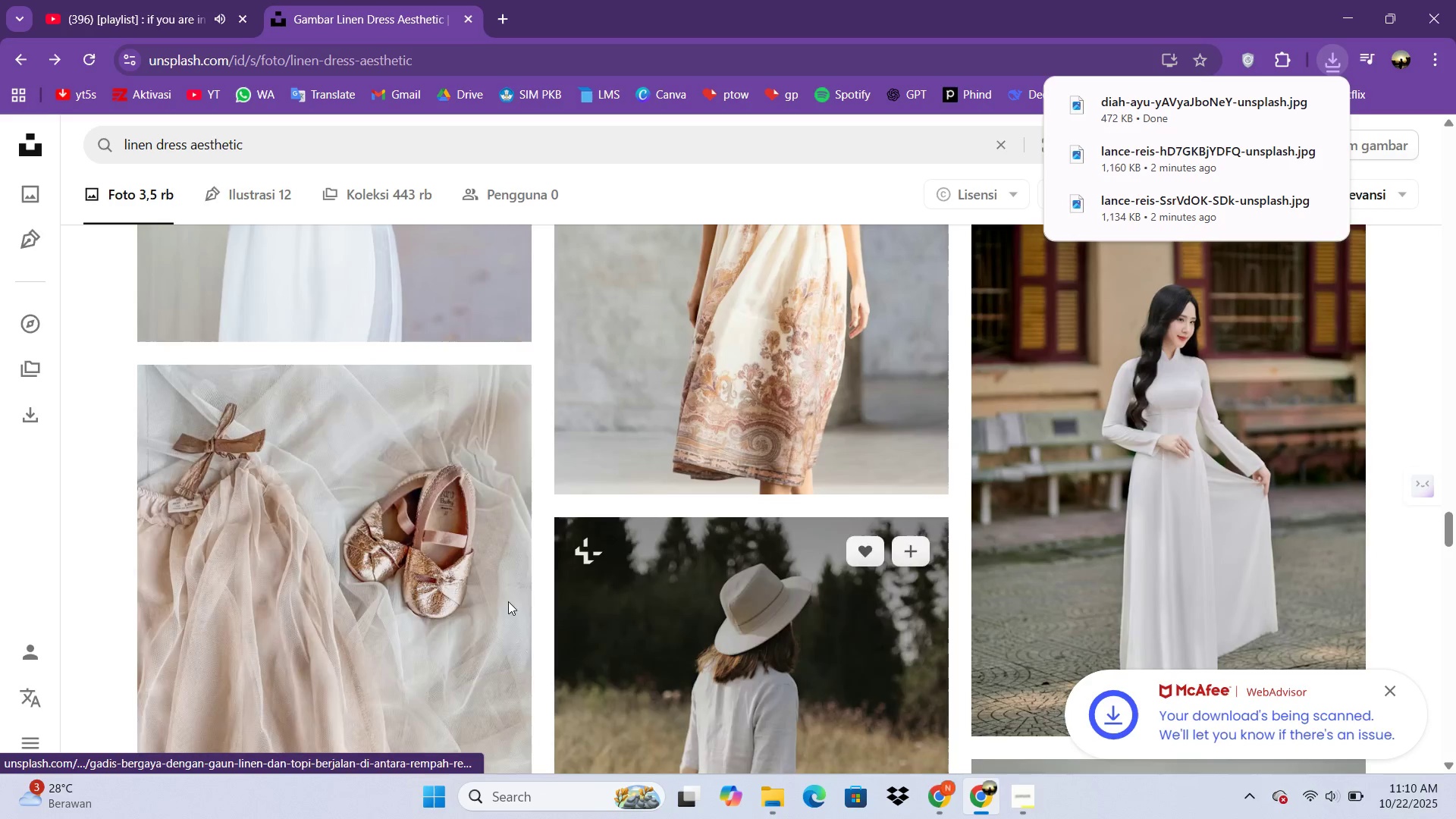 
scroll: coordinate [410, 401], scroll_direction: up, amount: 4.0
 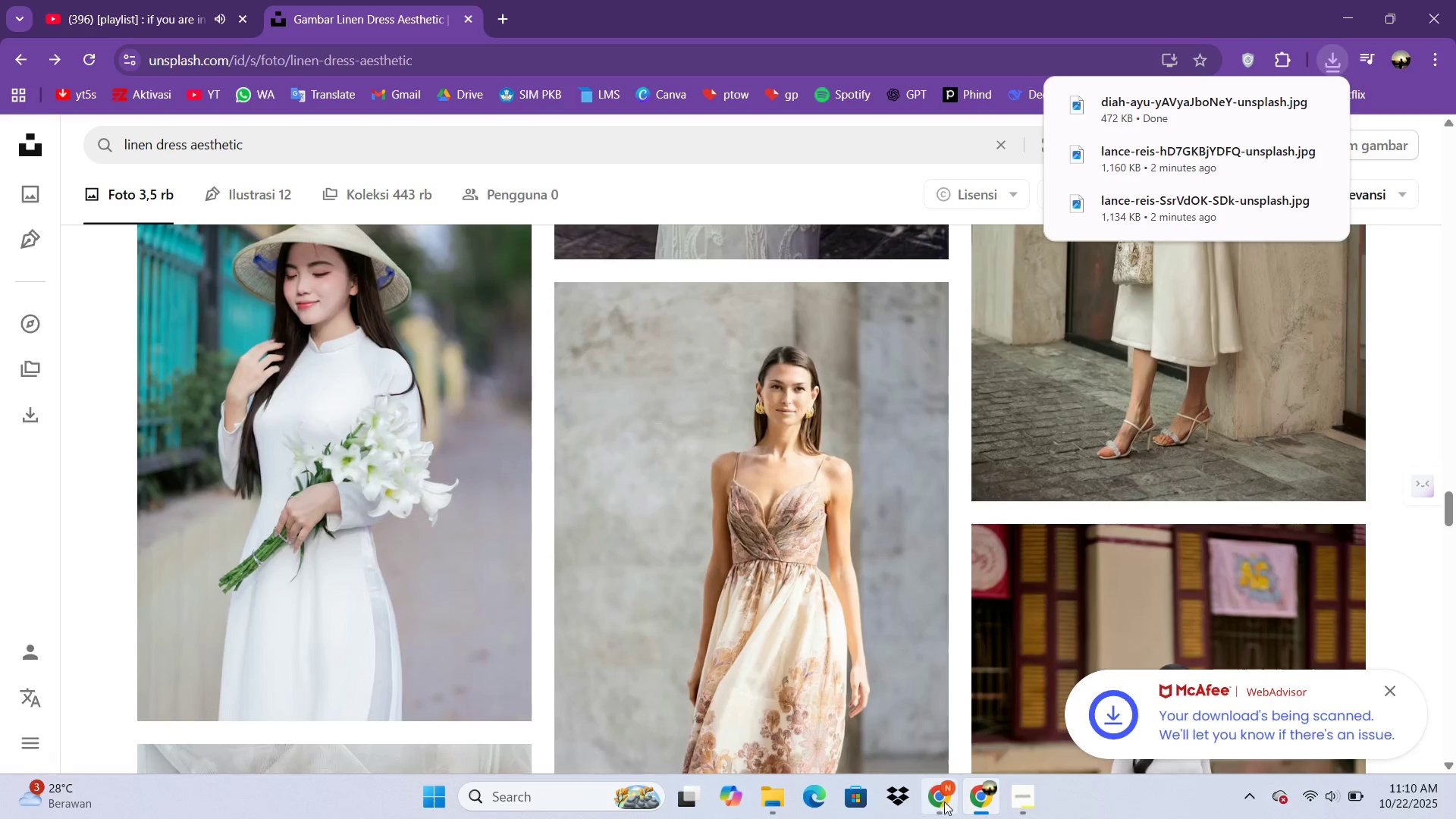 
left_click([944, 802])
 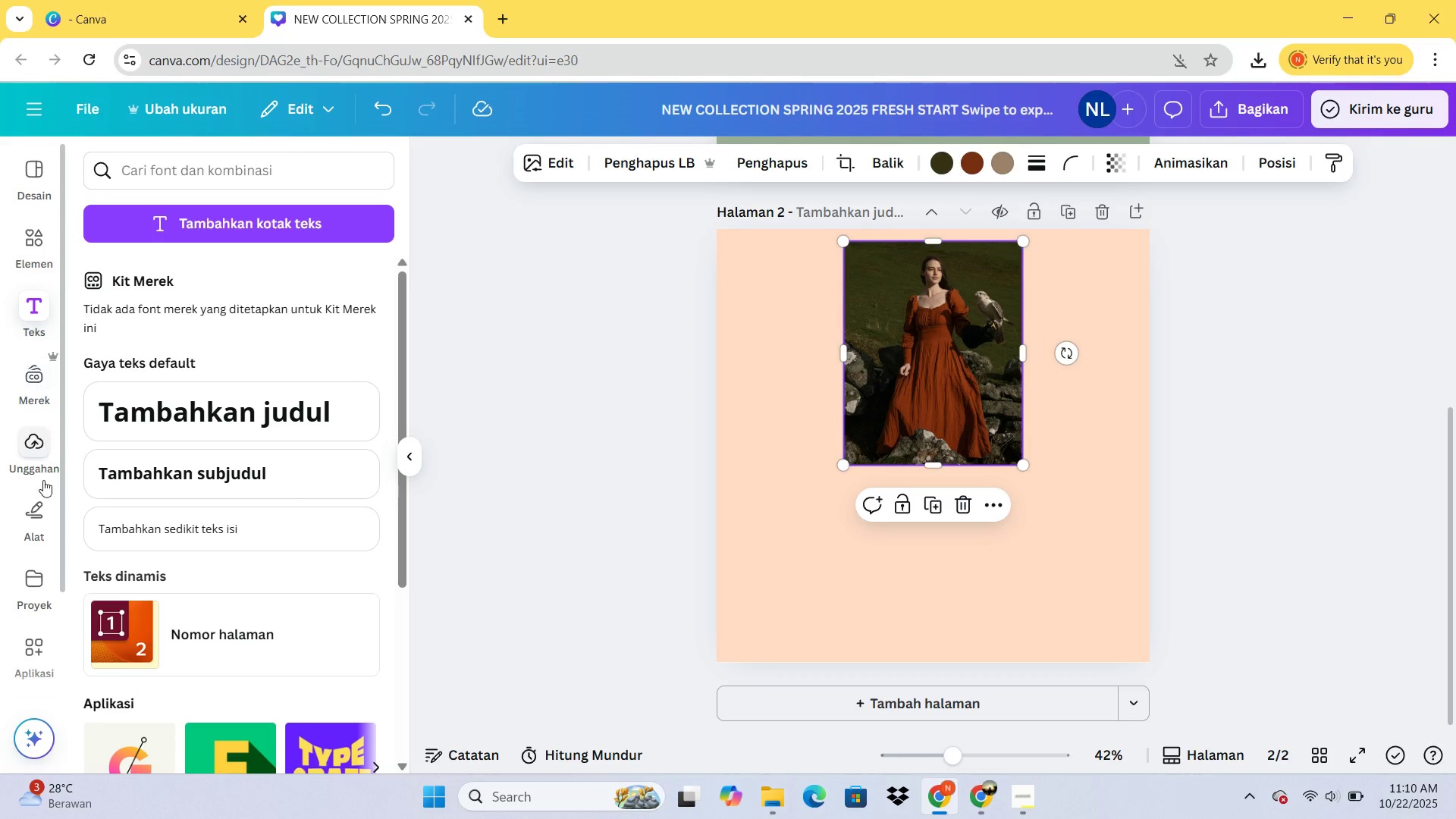 
left_click([39, 465])
 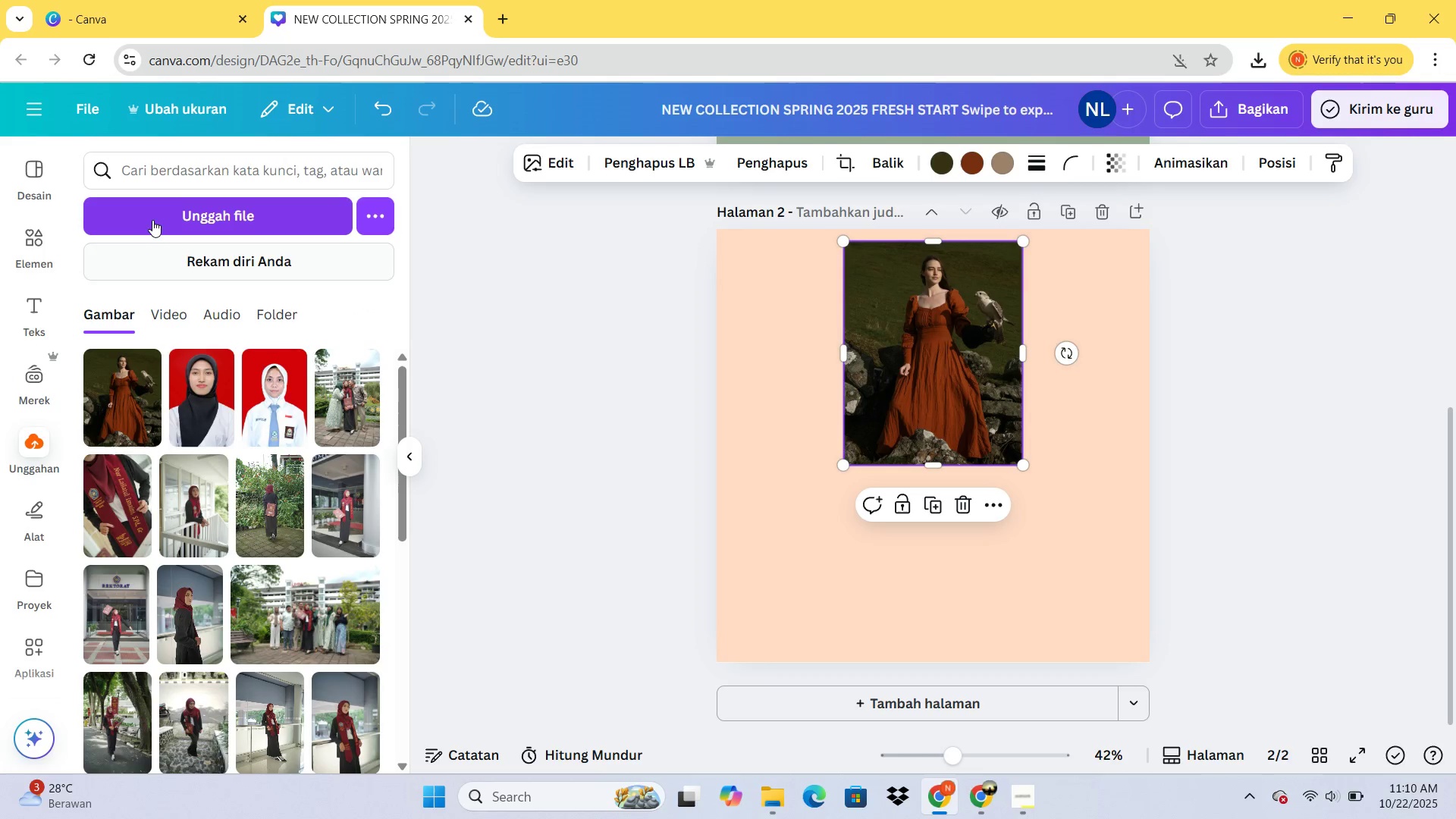 
left_click([152, 220])
 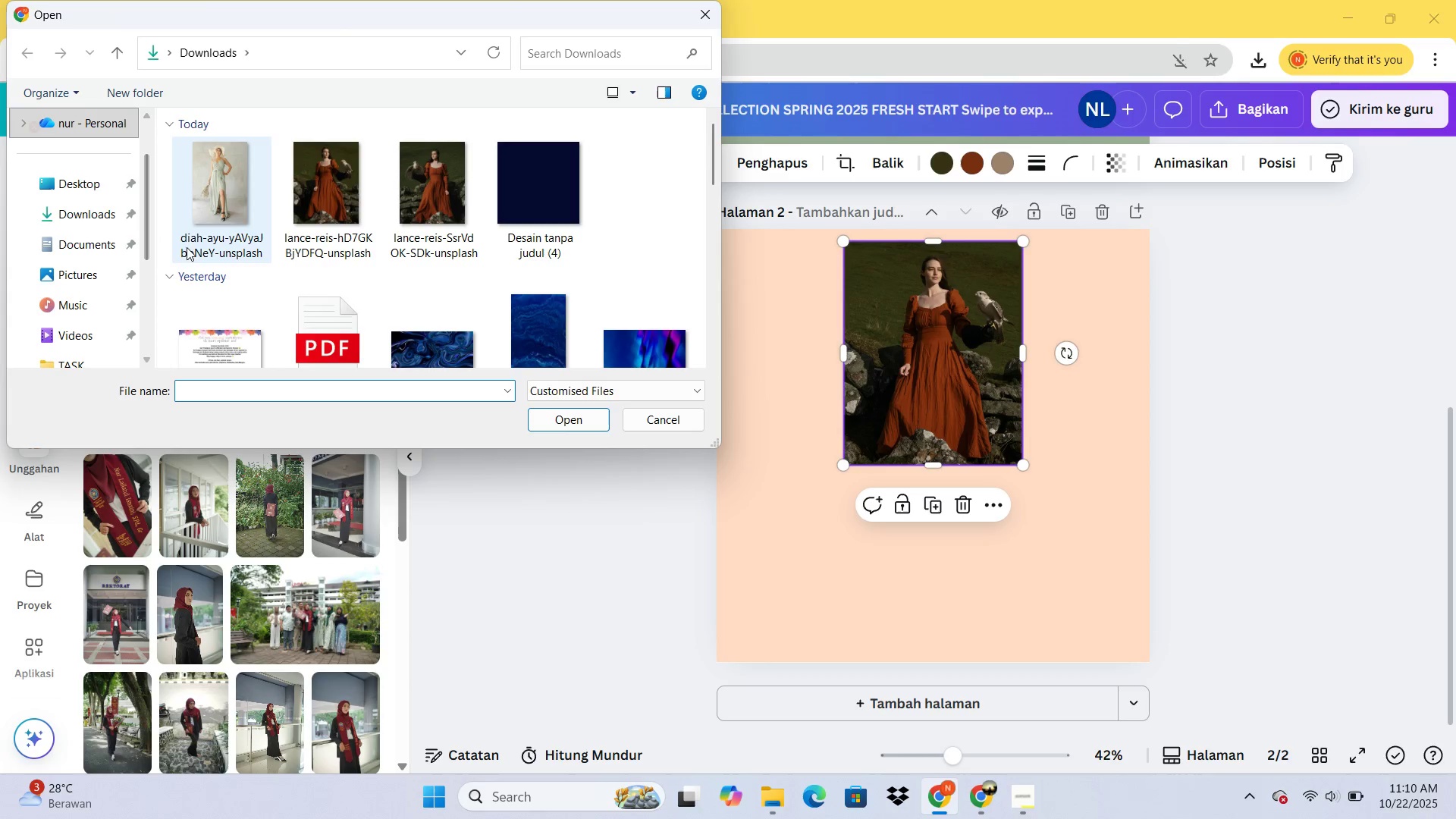 
double_click([203, 224])
 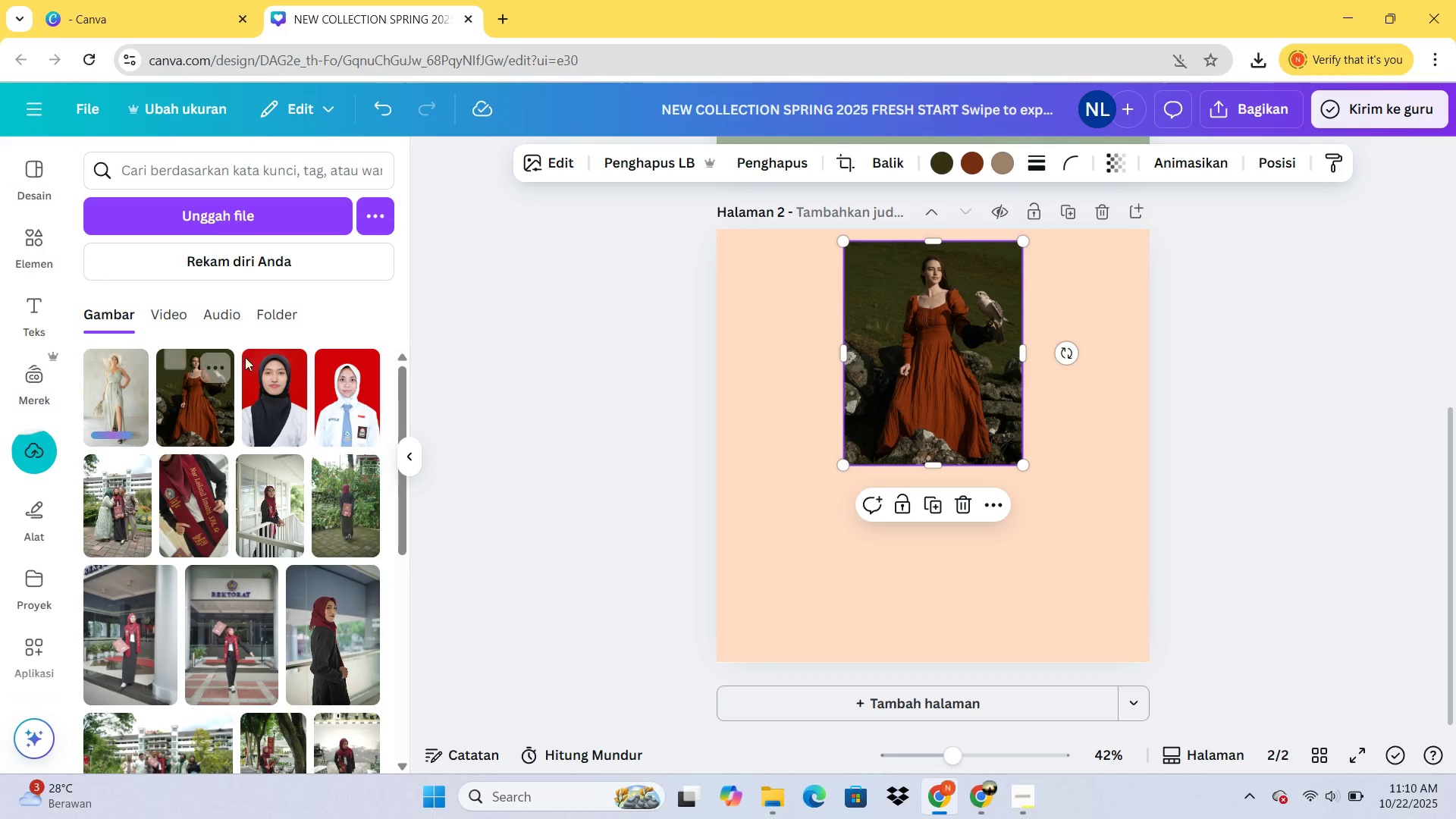 
wait(5.49)
 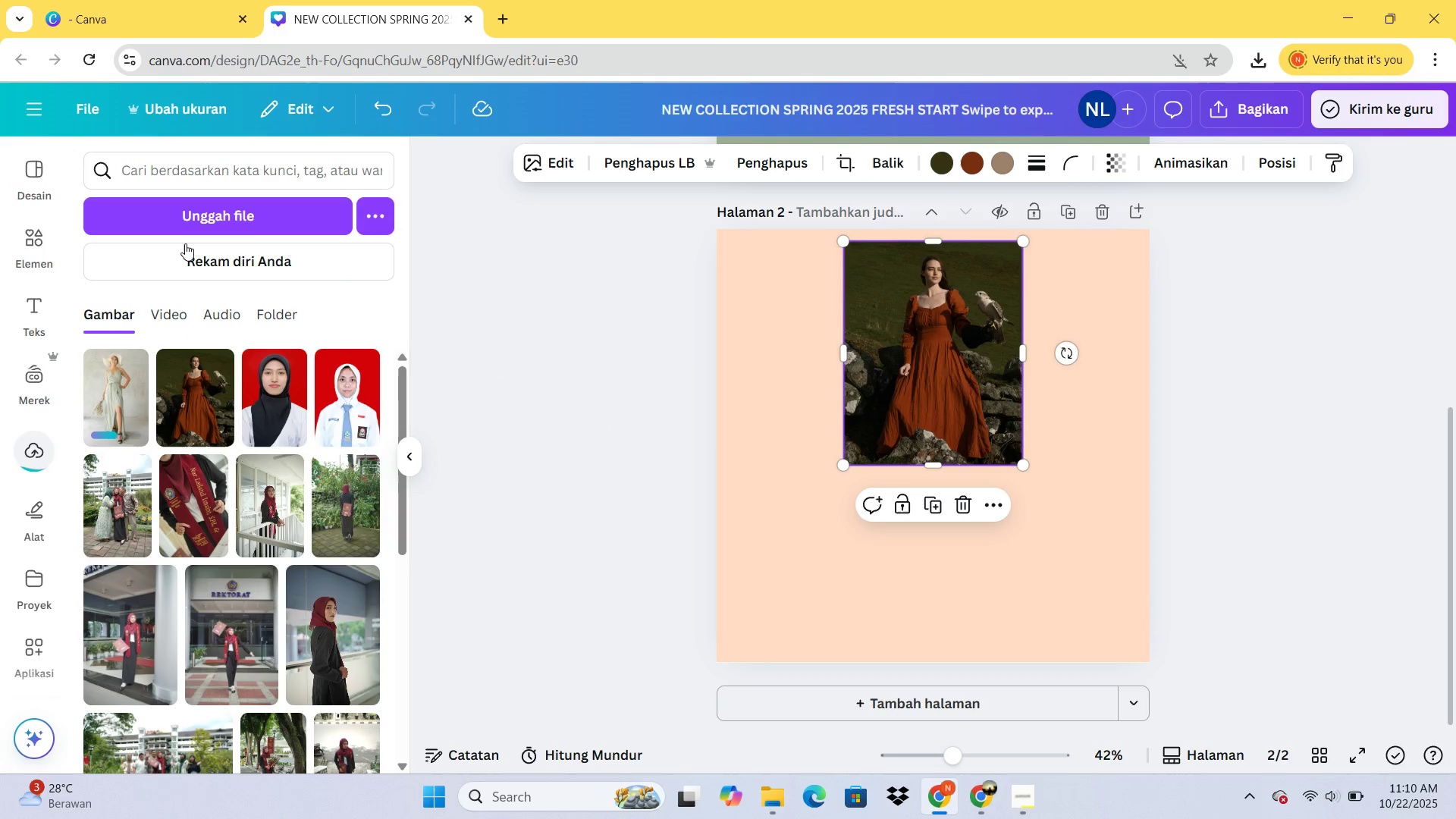 
mouse_move([237, 350])
 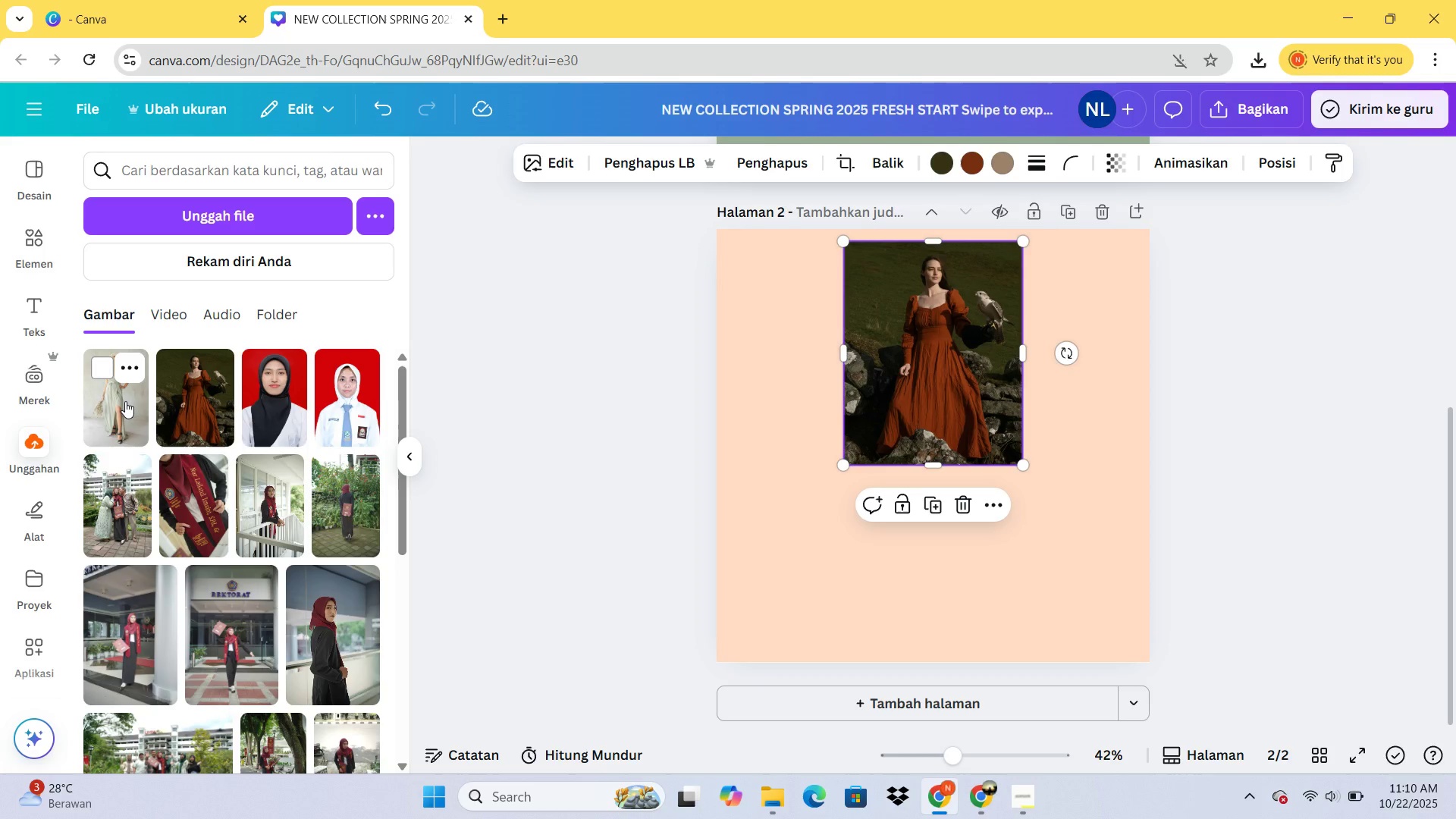 
left_click([125, 401])
 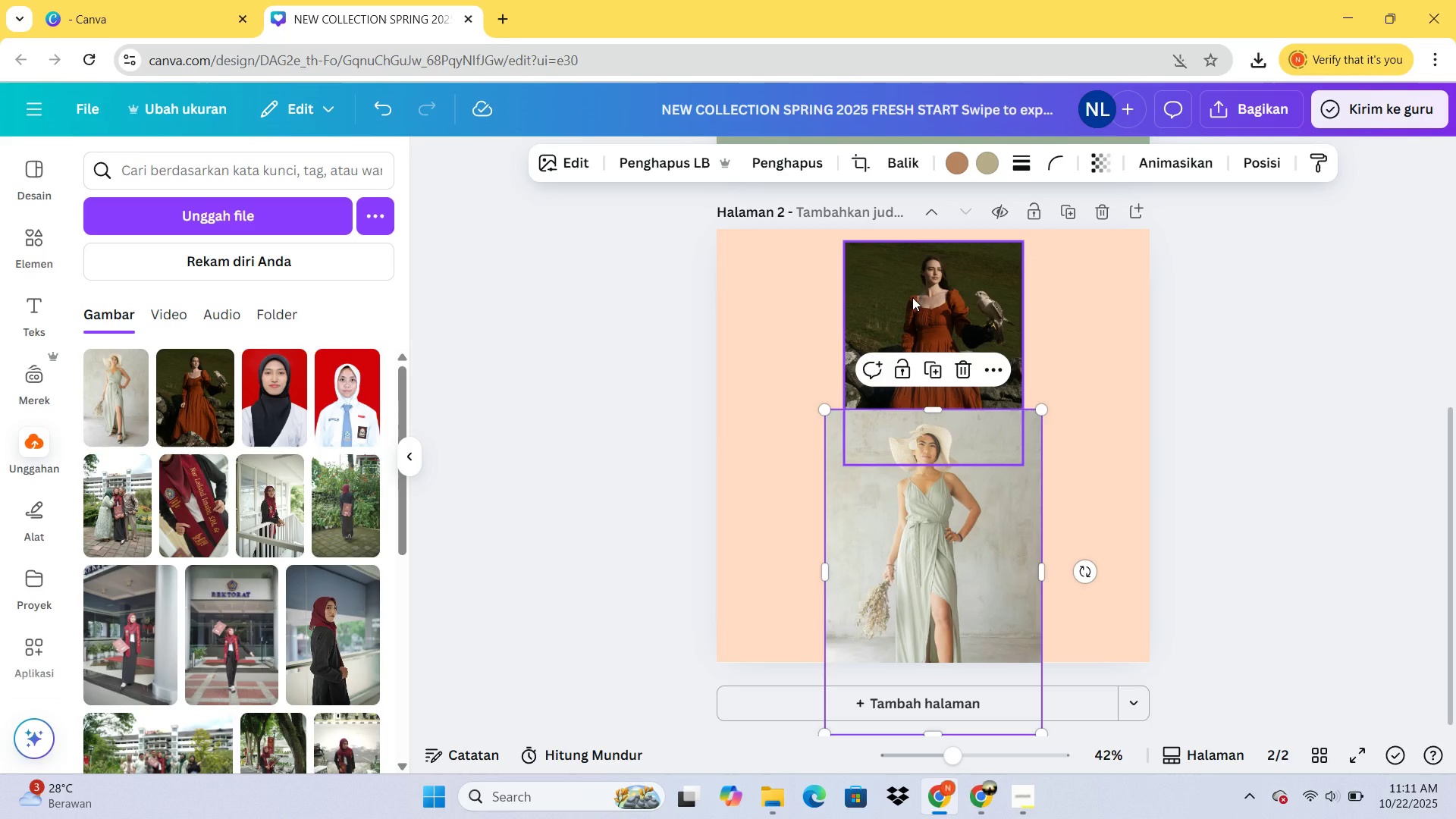 
left_click([912, 297])
 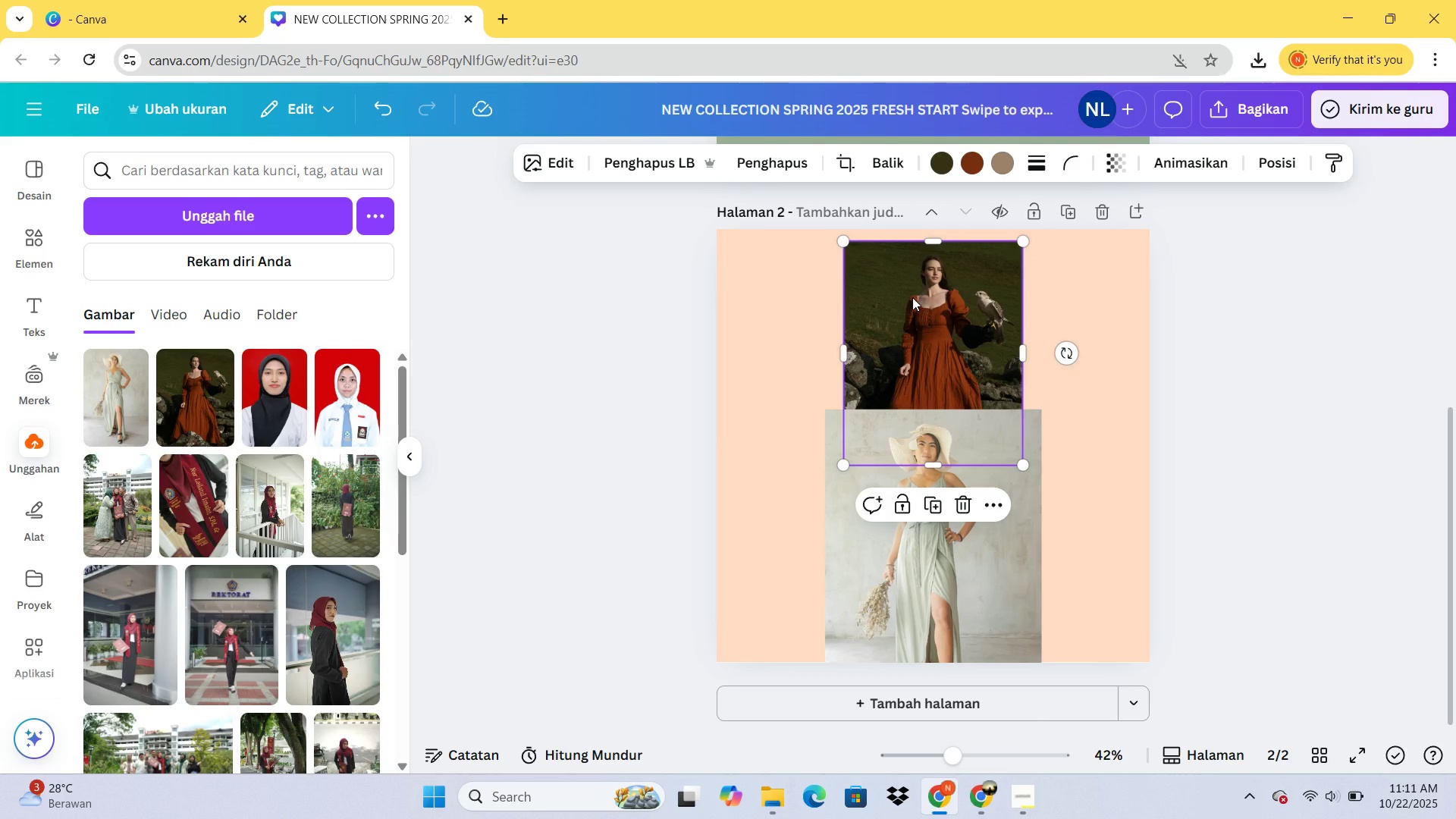 
key(Delete)
 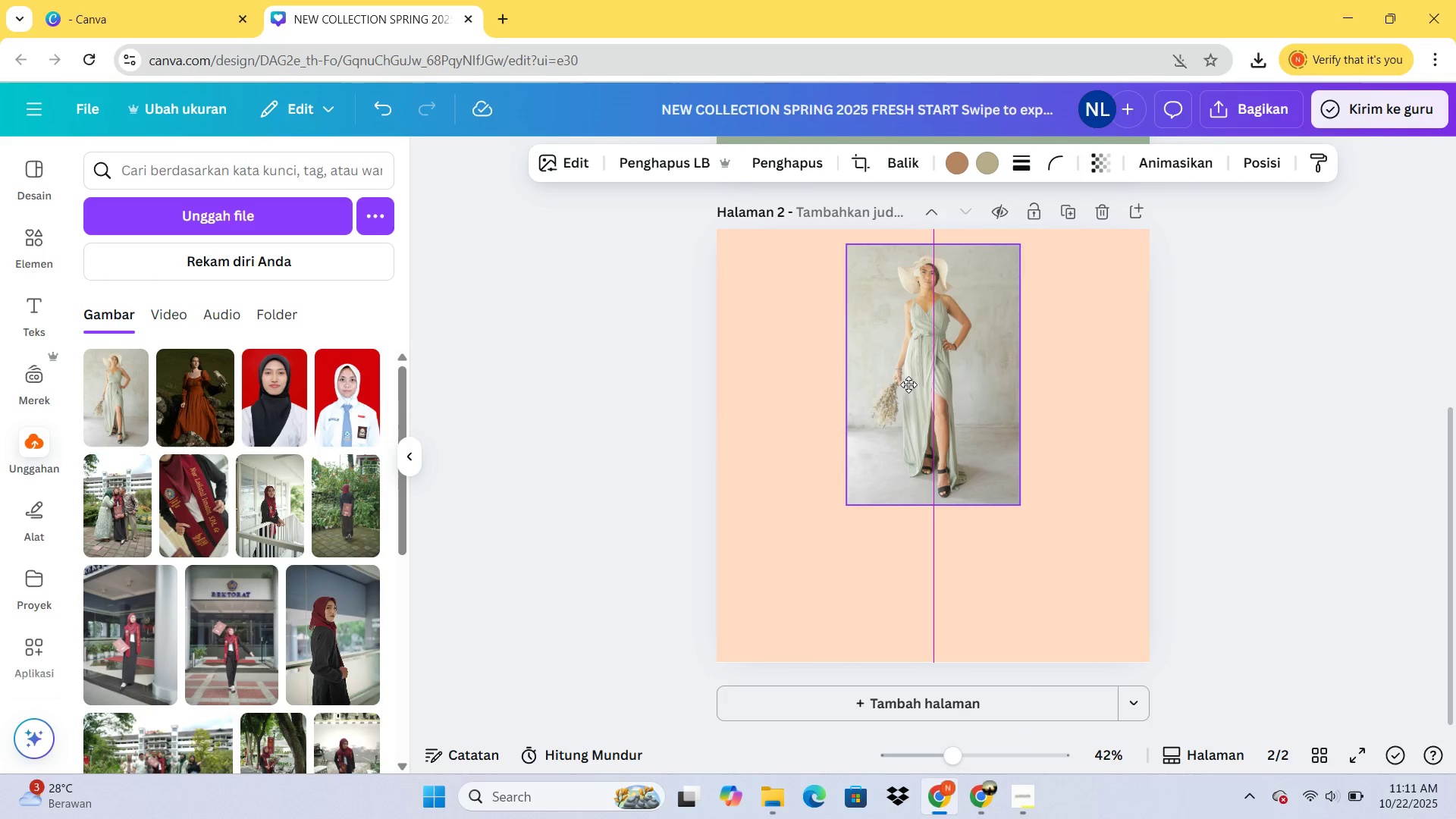 
wait(9.66)
 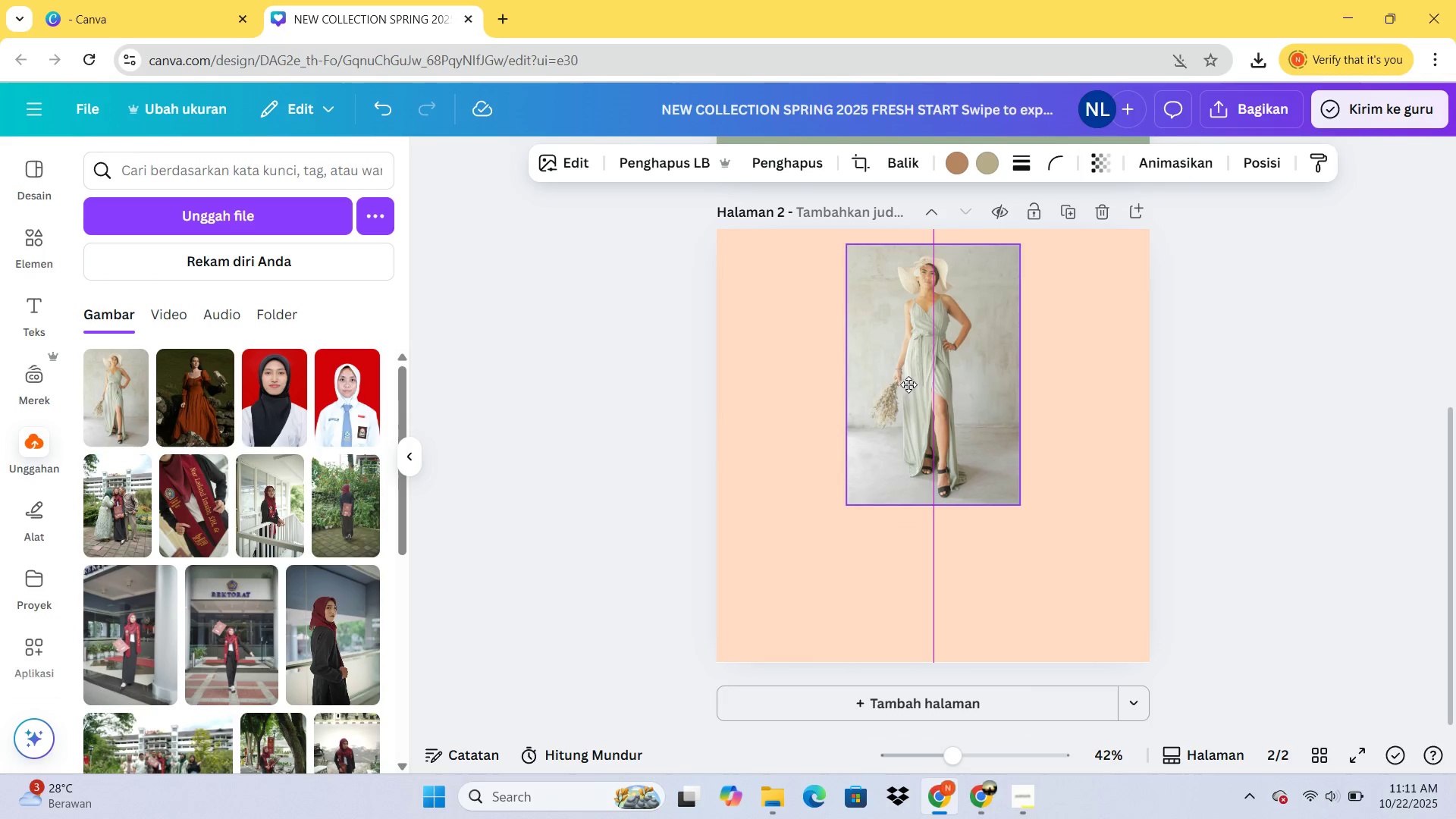 
left_click([986, 796])
 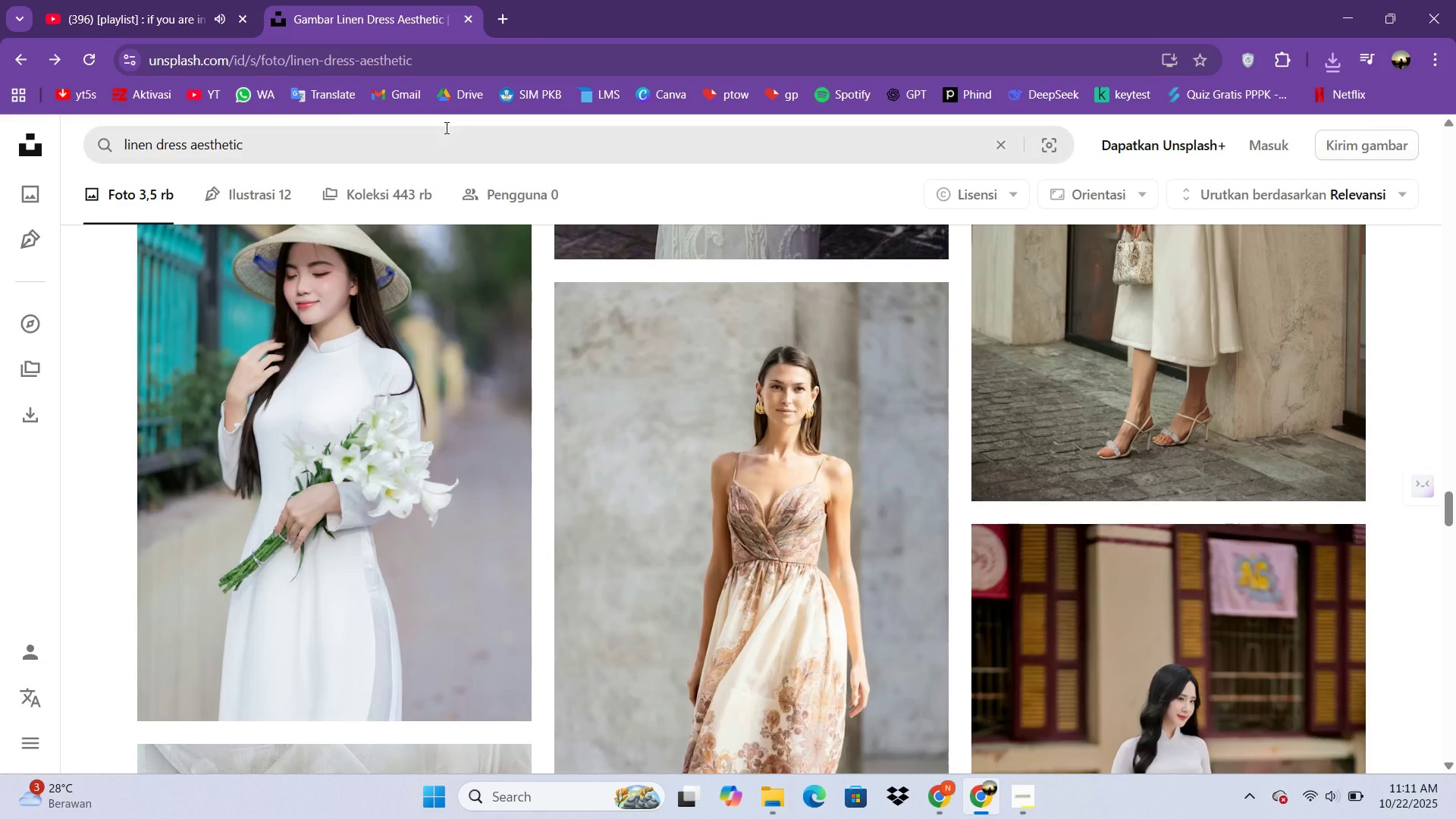 
left_click([445, 129])
 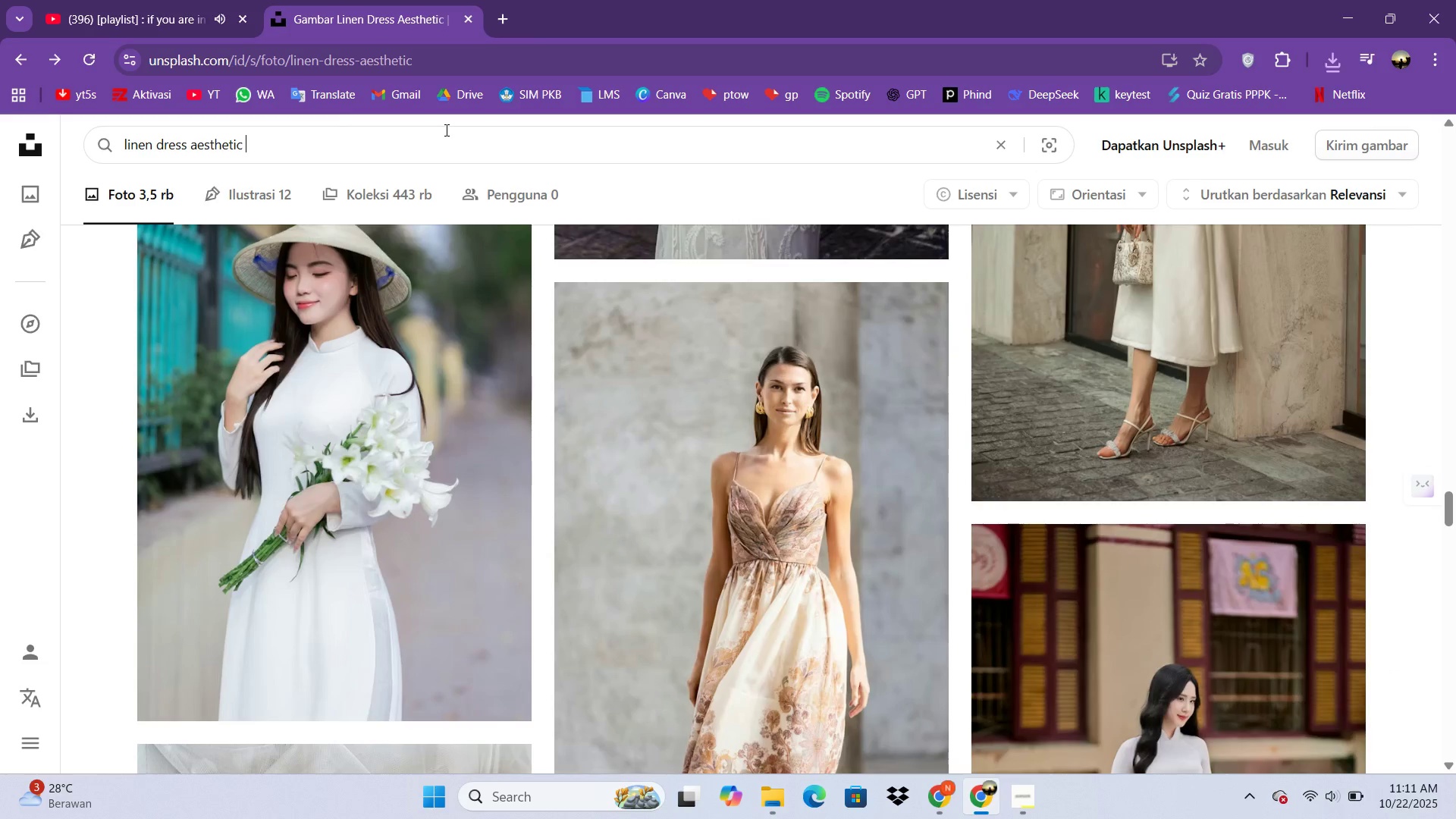 
type( landsacpe)
key(Backspace)
key(Backspace)
key(Backspace)
key(Backspace)
type(cape)
 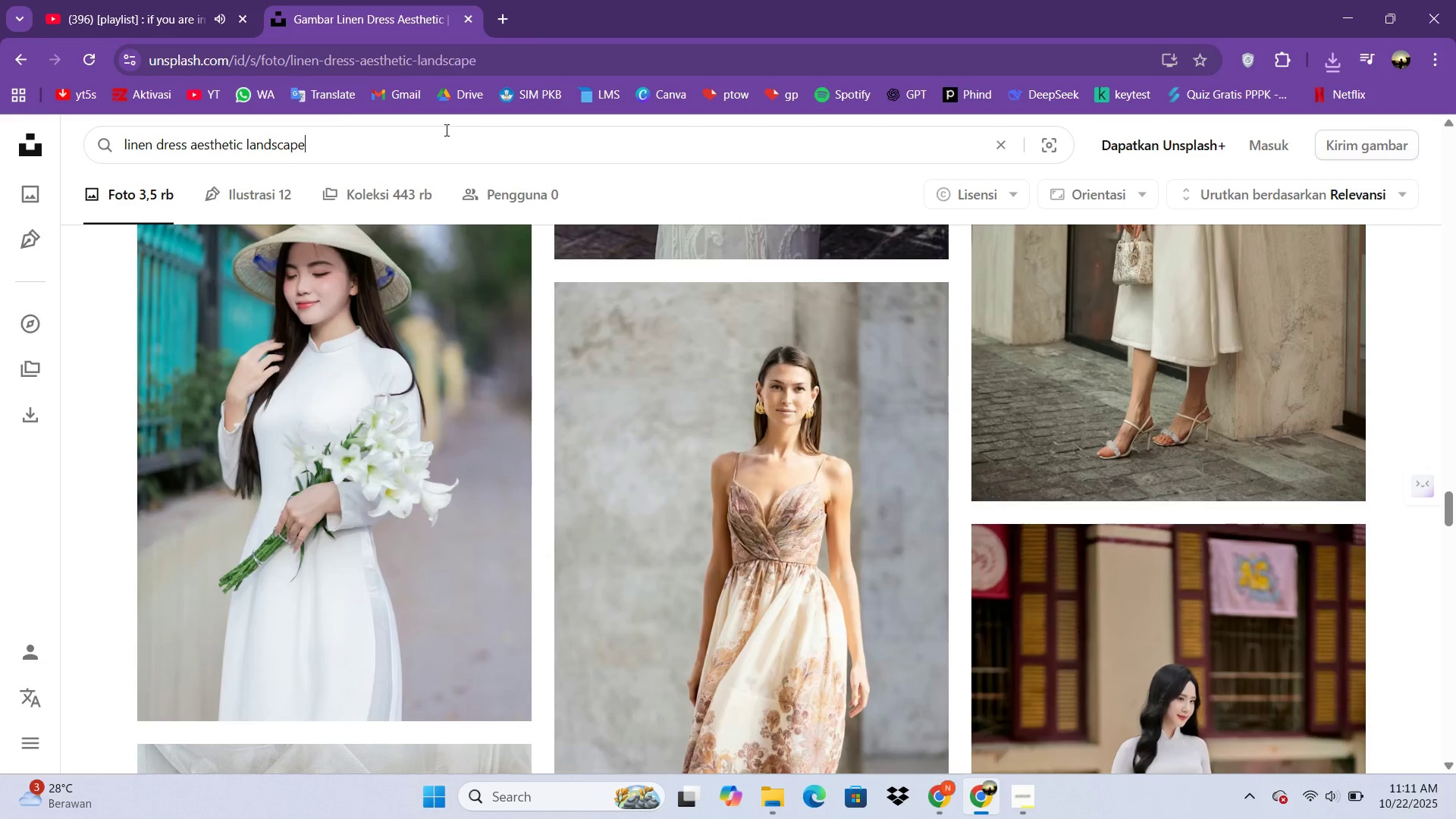 
key(Enter)
 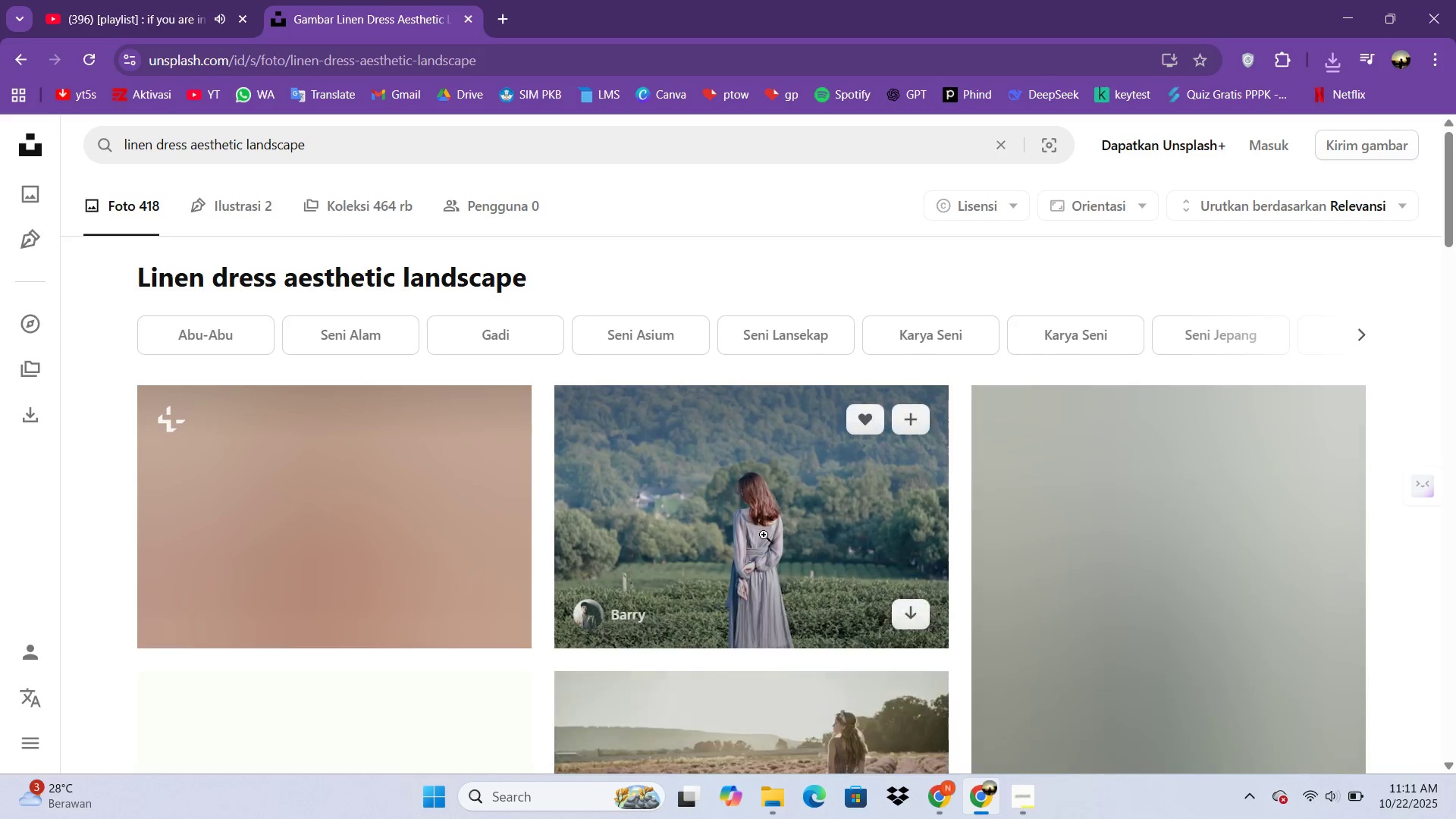 
scroll: coordinate [670, 542], scroll_direction: down, amount: 3.0
 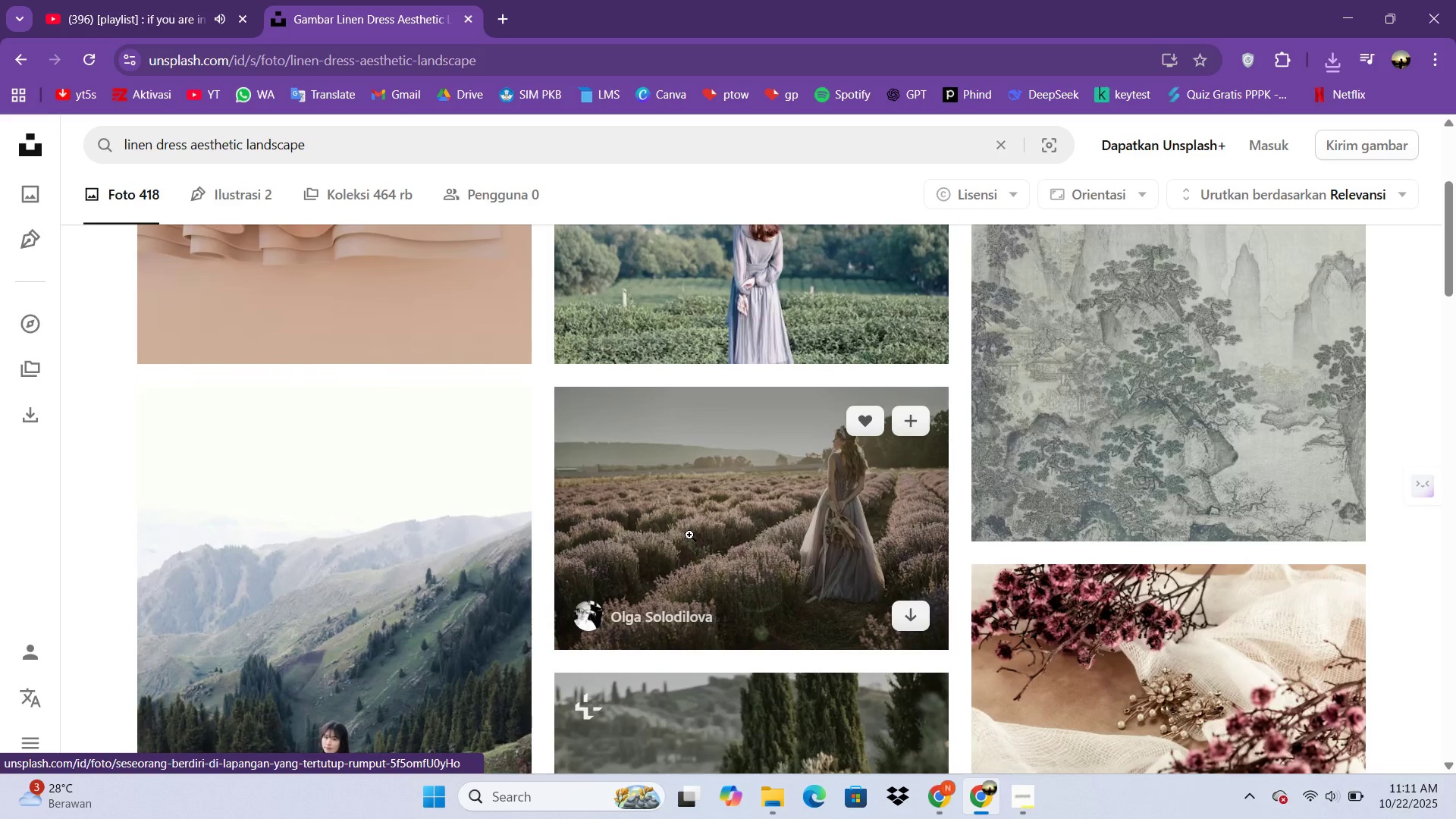 
scroll: coordinate [720, 517], scroll_direction: up, amount: 4.0
 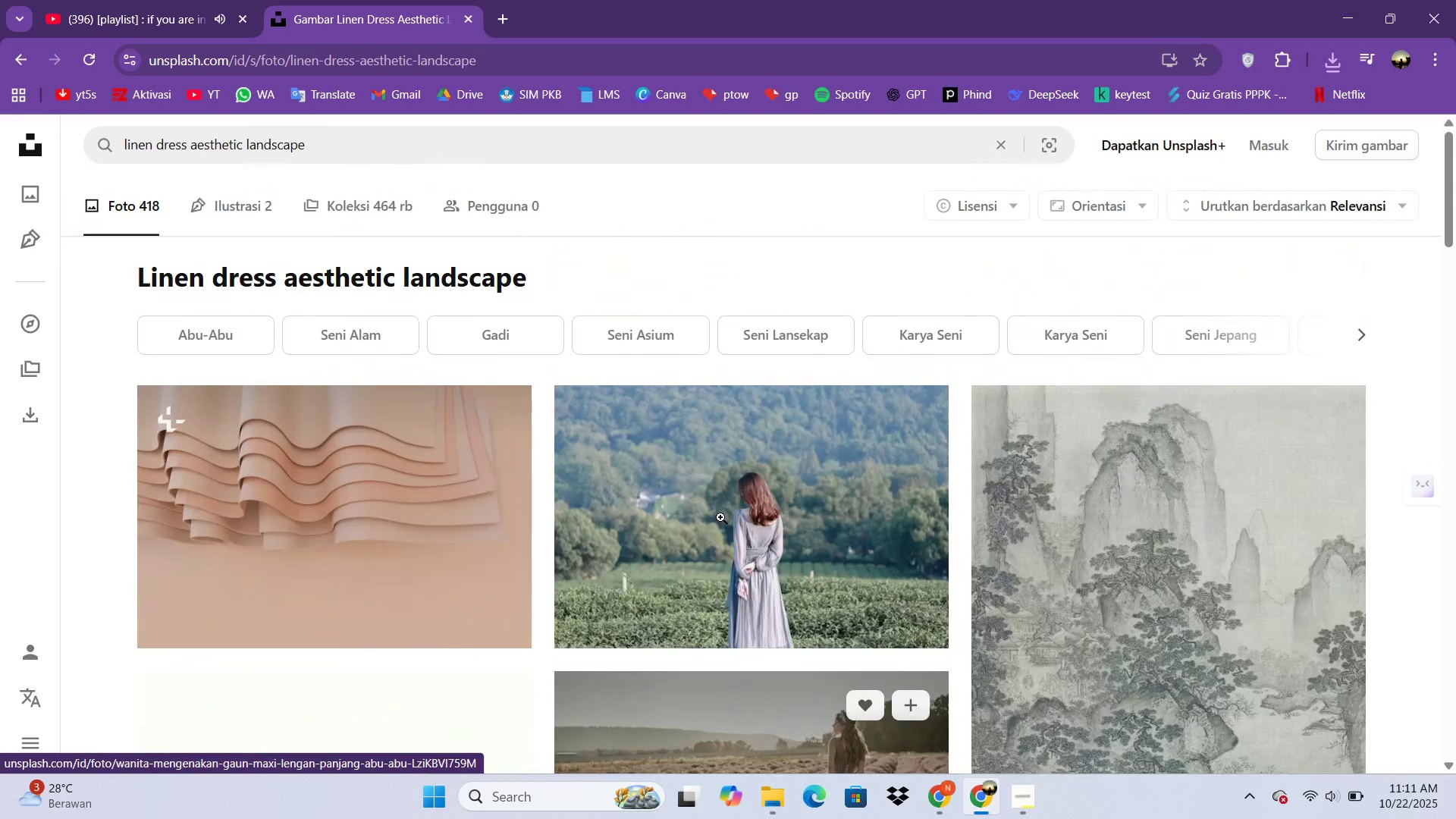 
scroll: coordinate [720, 517], scroll_direction: down, amount: 14.0
 